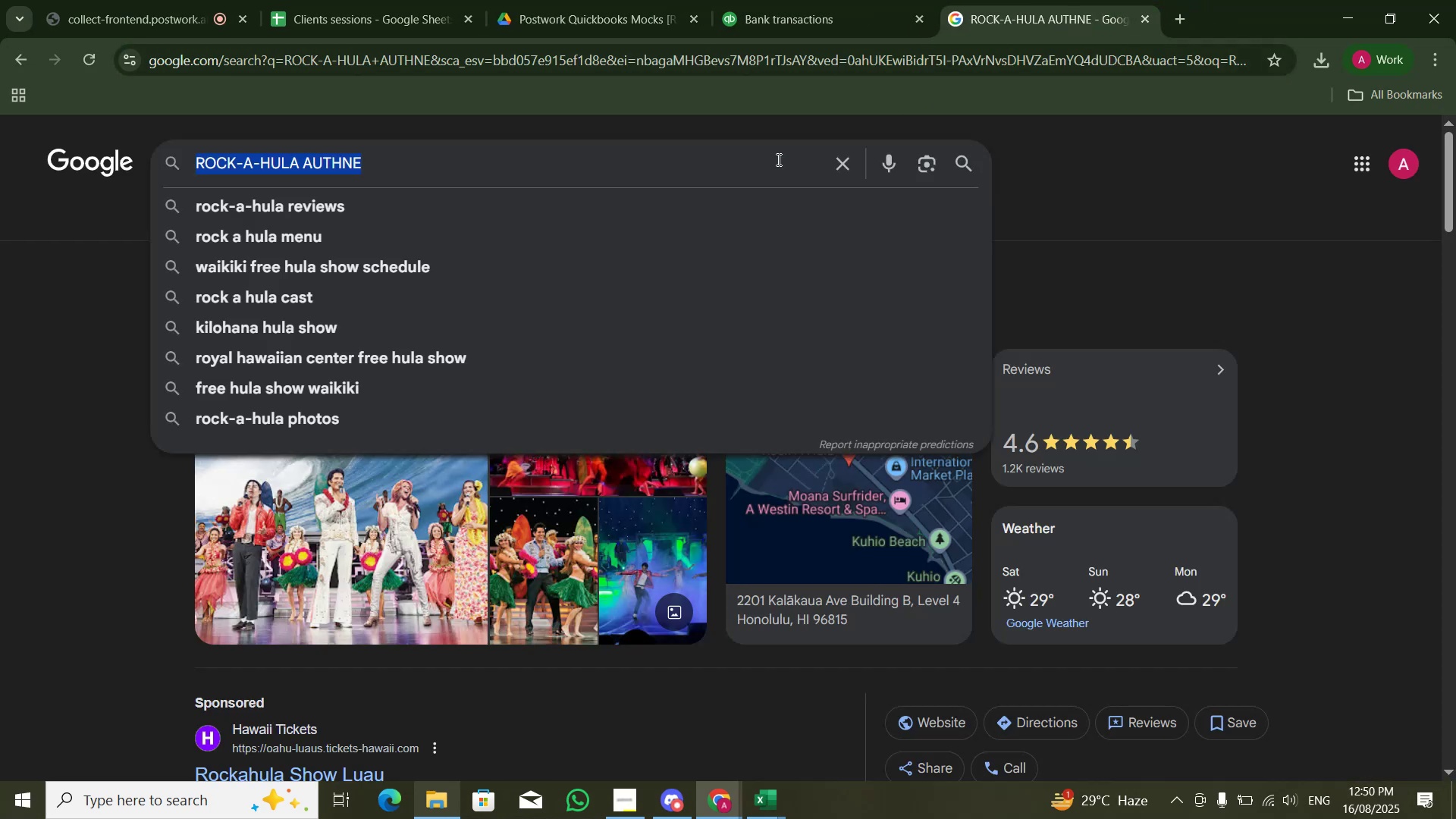 
key(Control+V)
 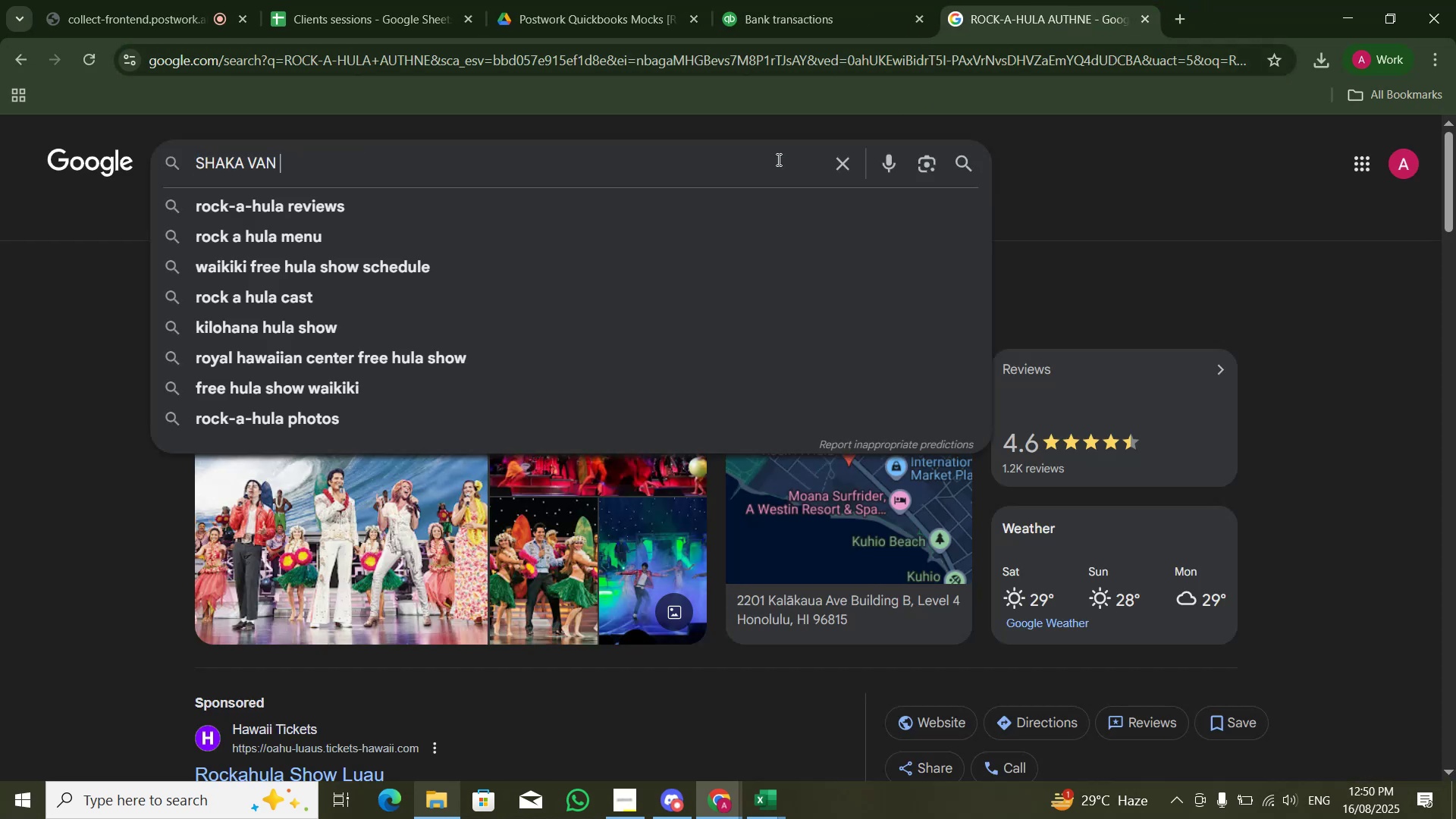 
key(NumpadEnter)
 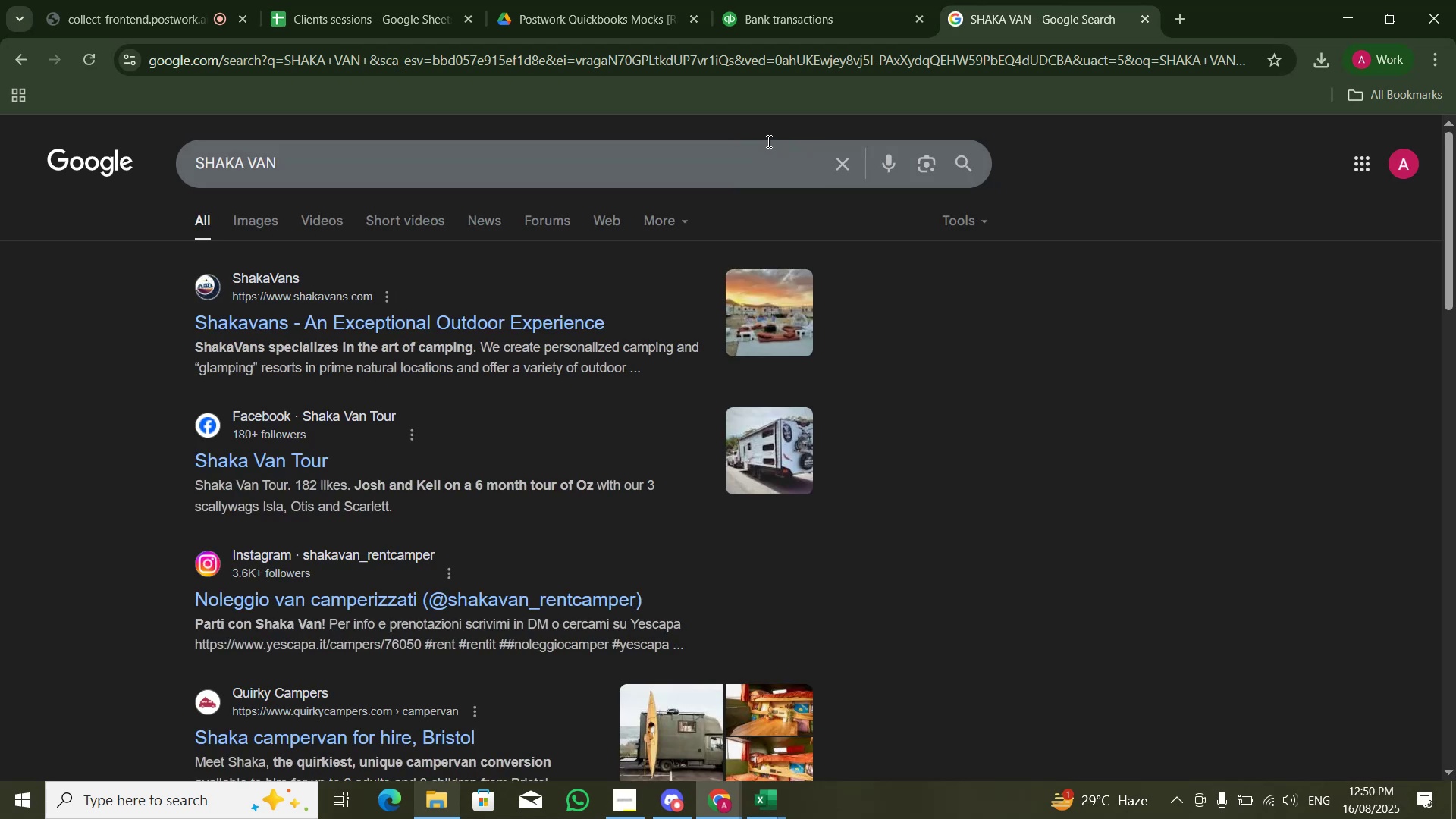 
left_click([789, 0])
 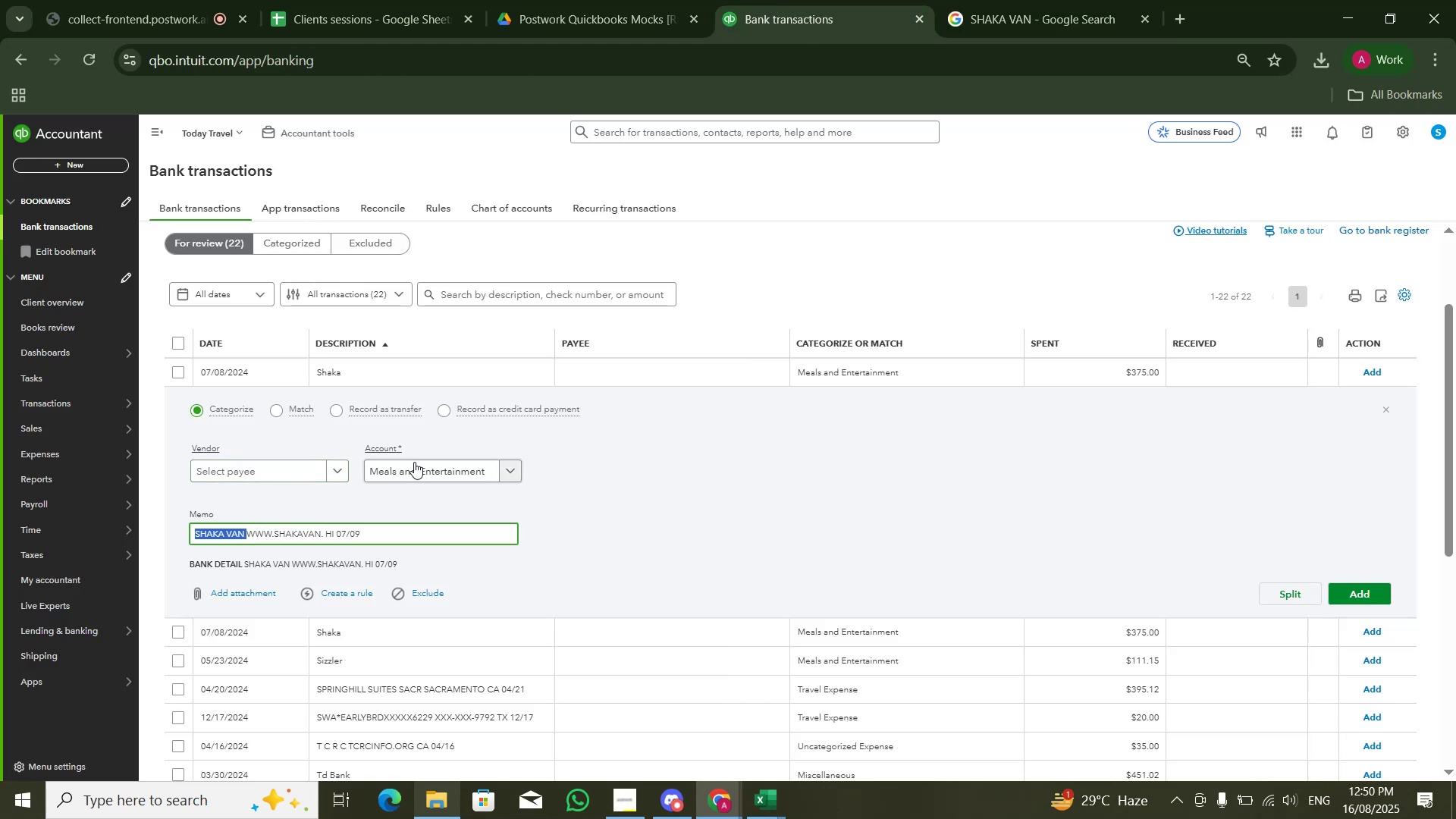 
left_click([435, 469])
 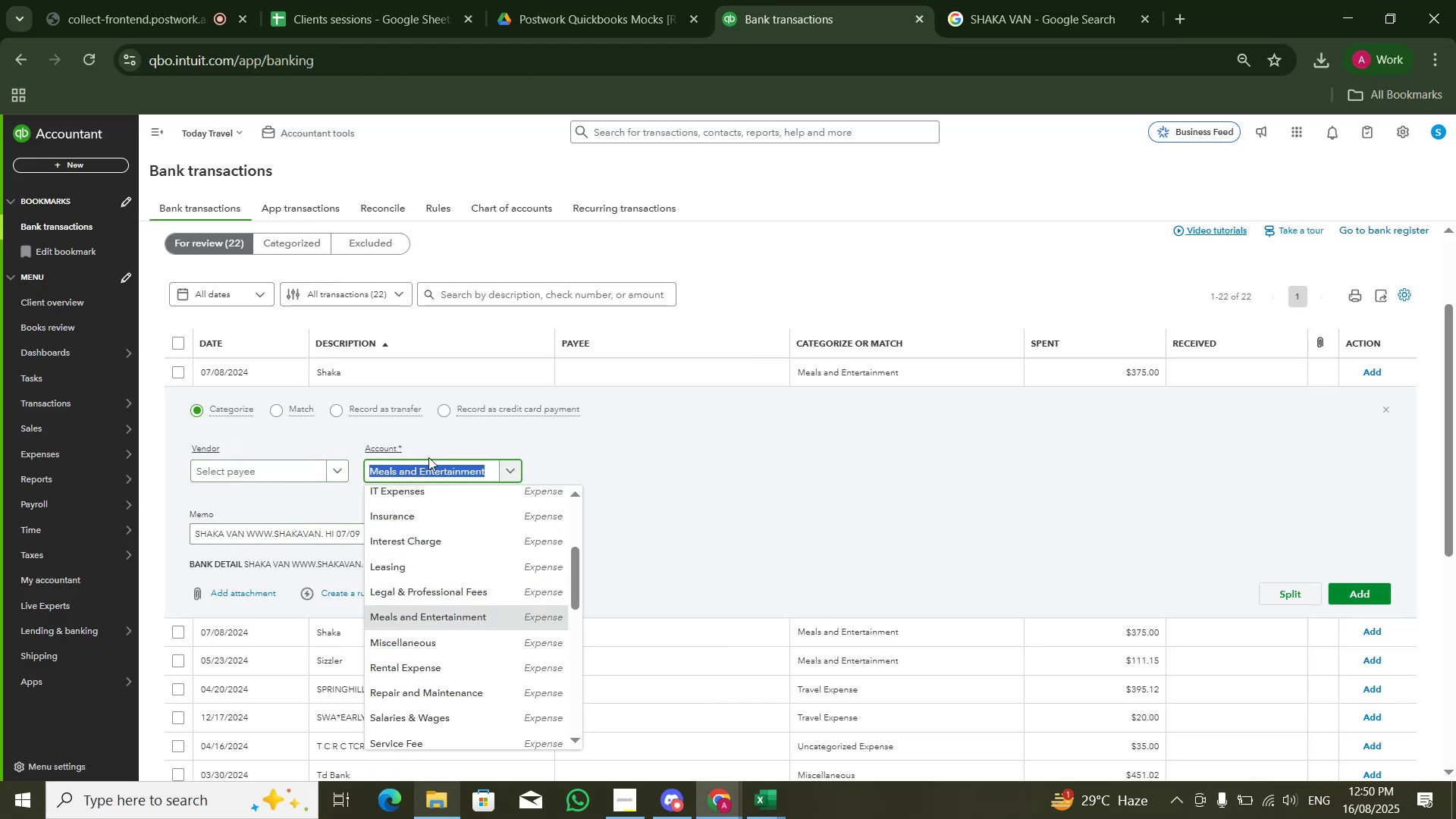 
type(REN)
 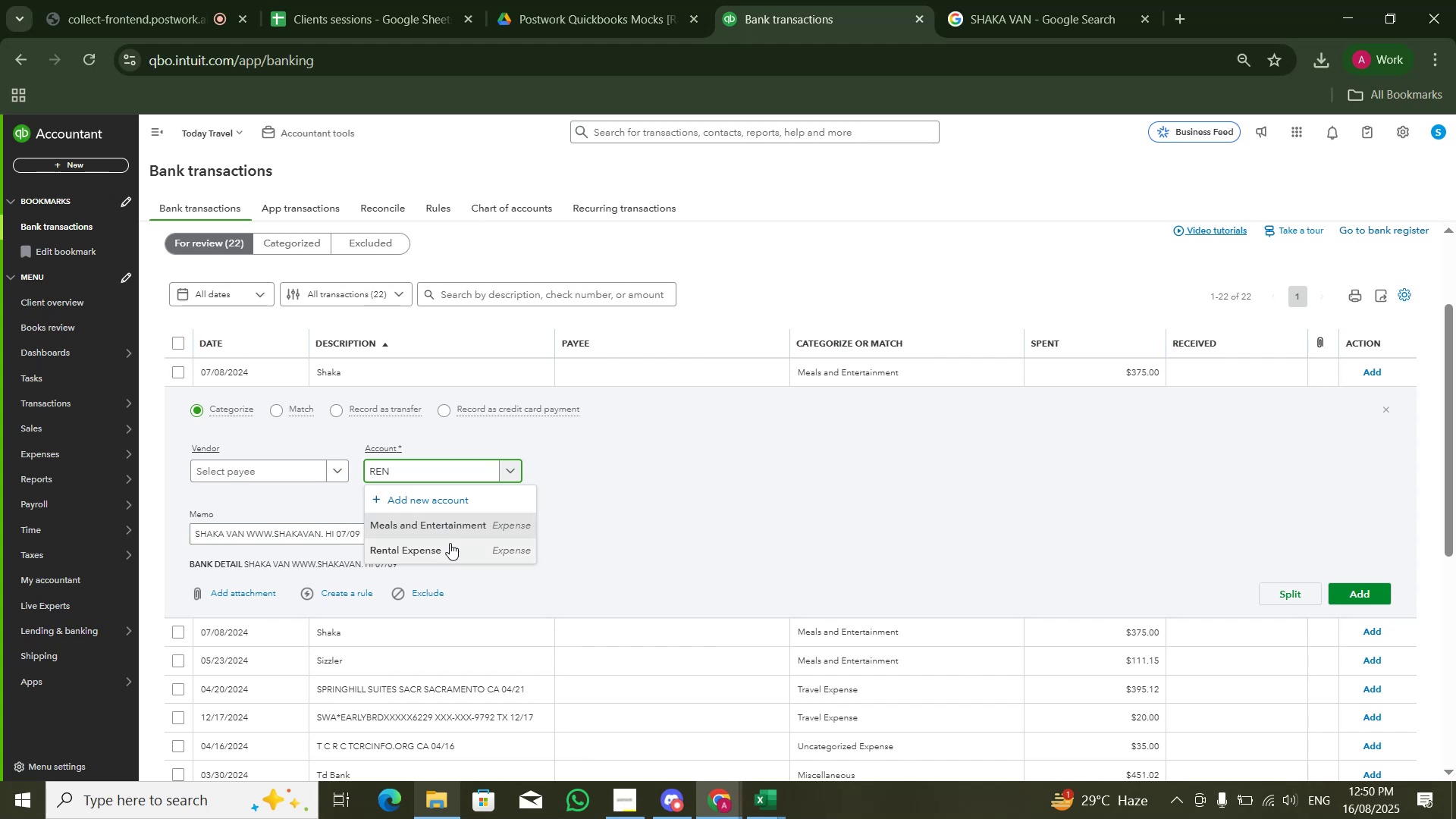 
left_click([447, 551])
 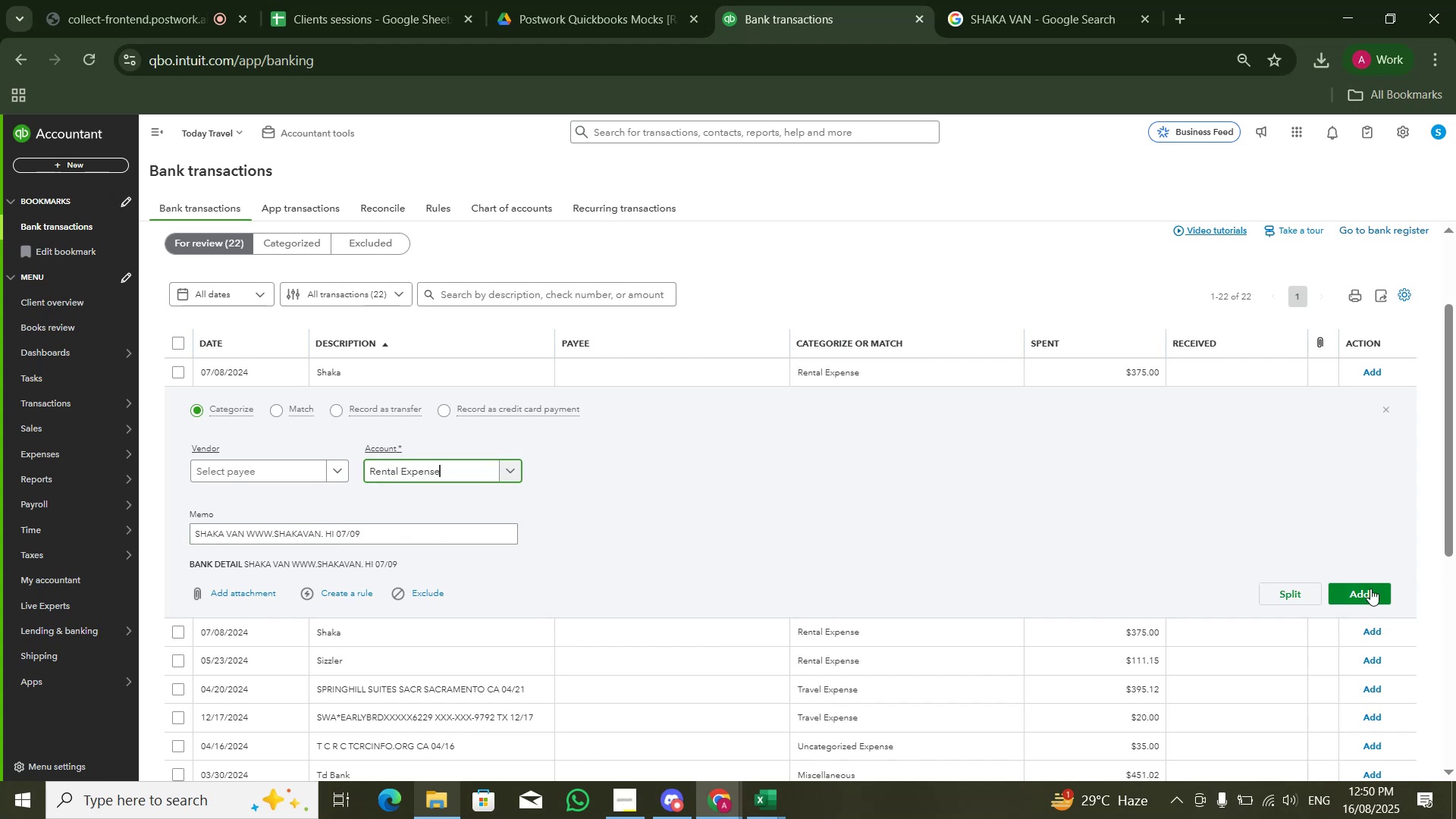 
left_click([1369, 591])
 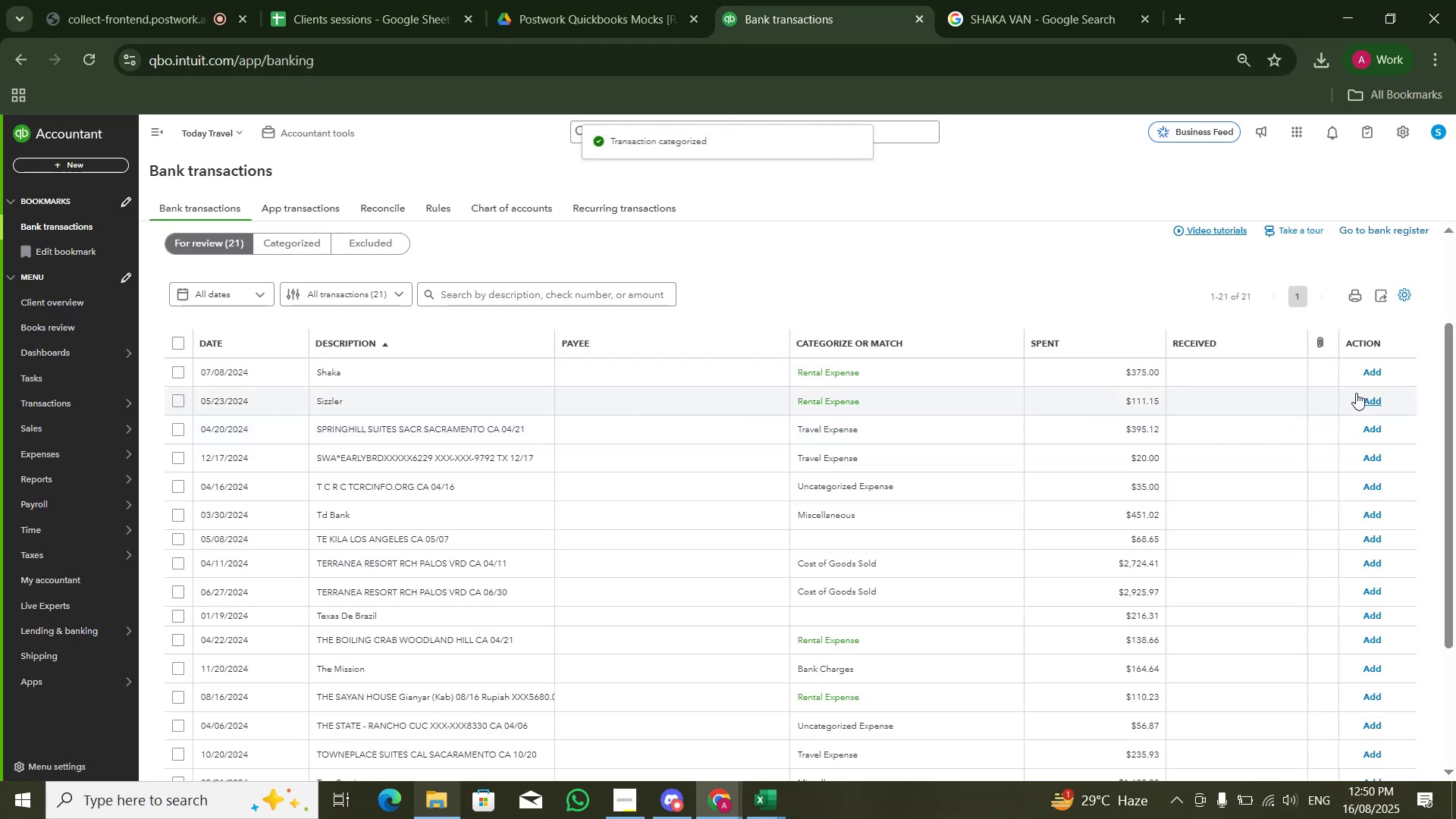 
left_click([1379, 368])
 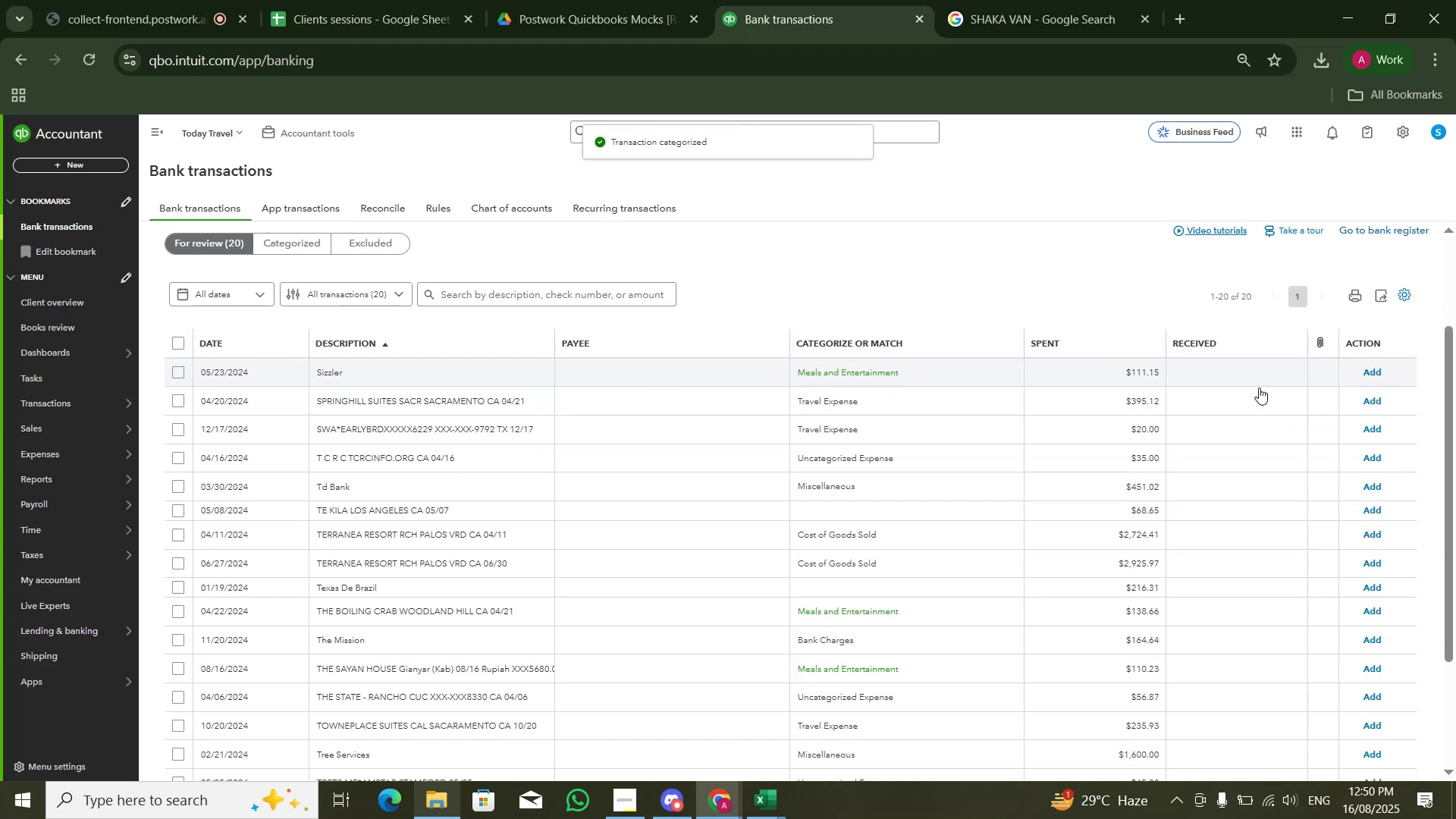 
left_click([1006, 373])
 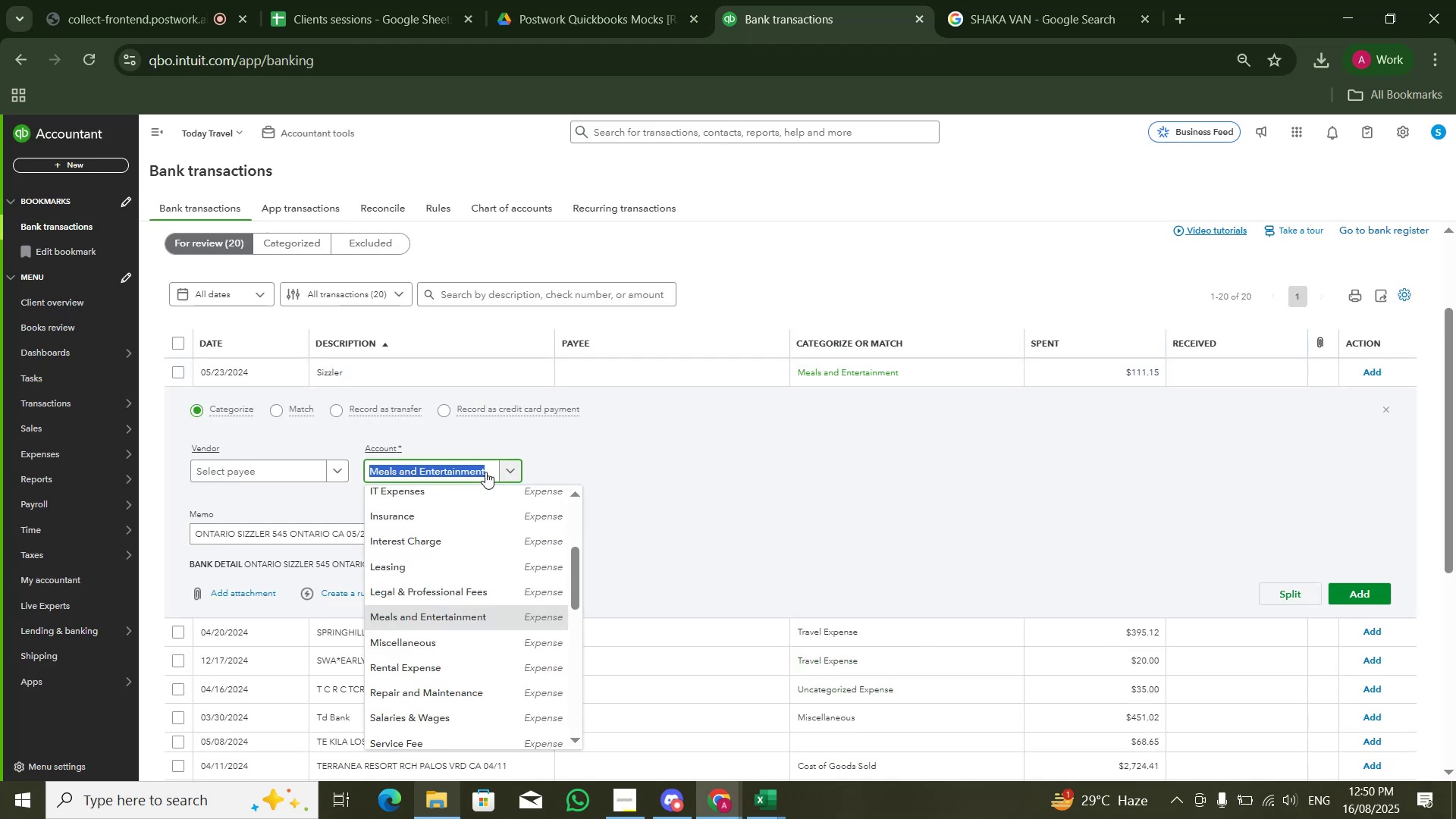 
type(RENT)
 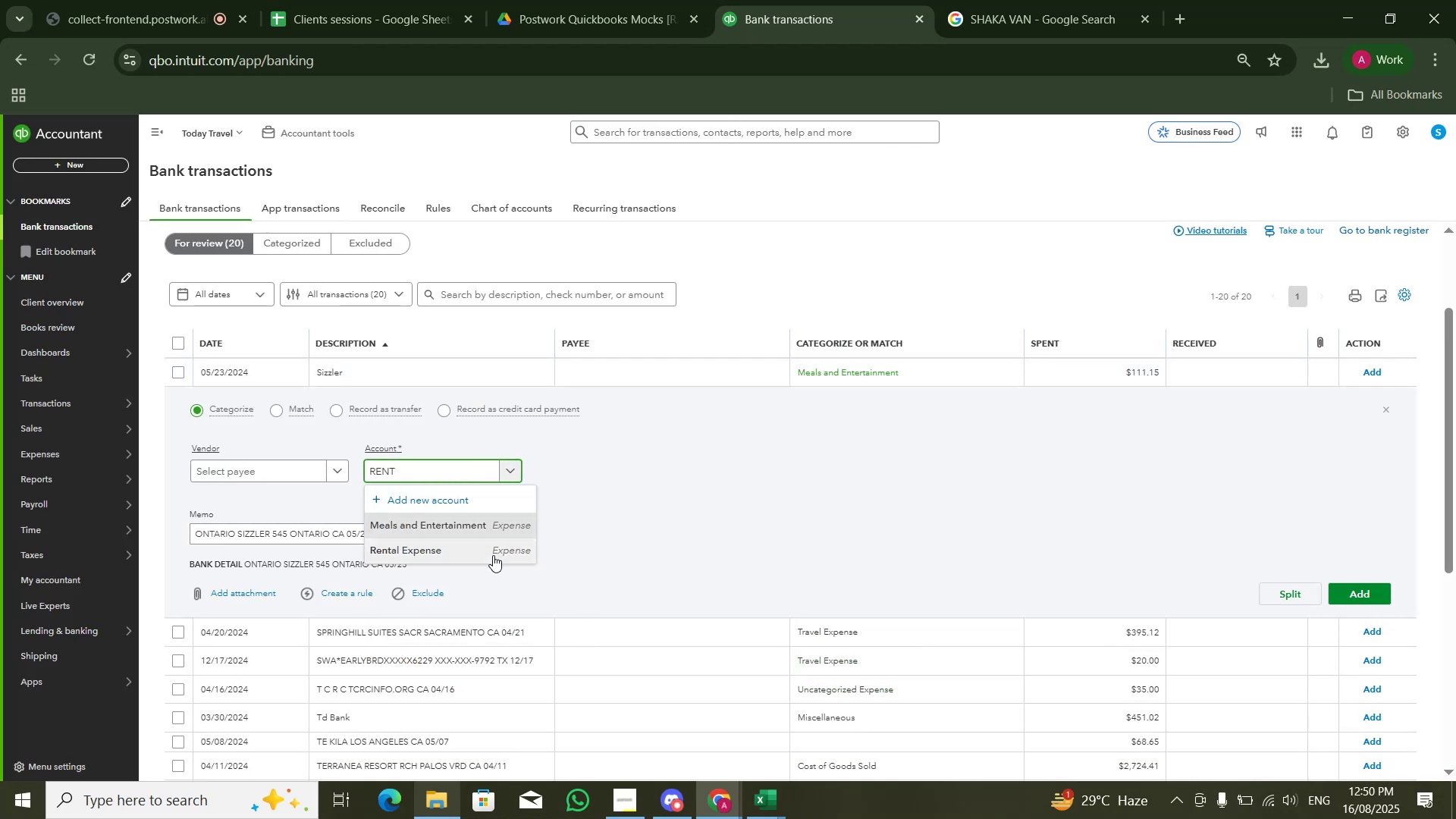 
left_click([492, 555])
 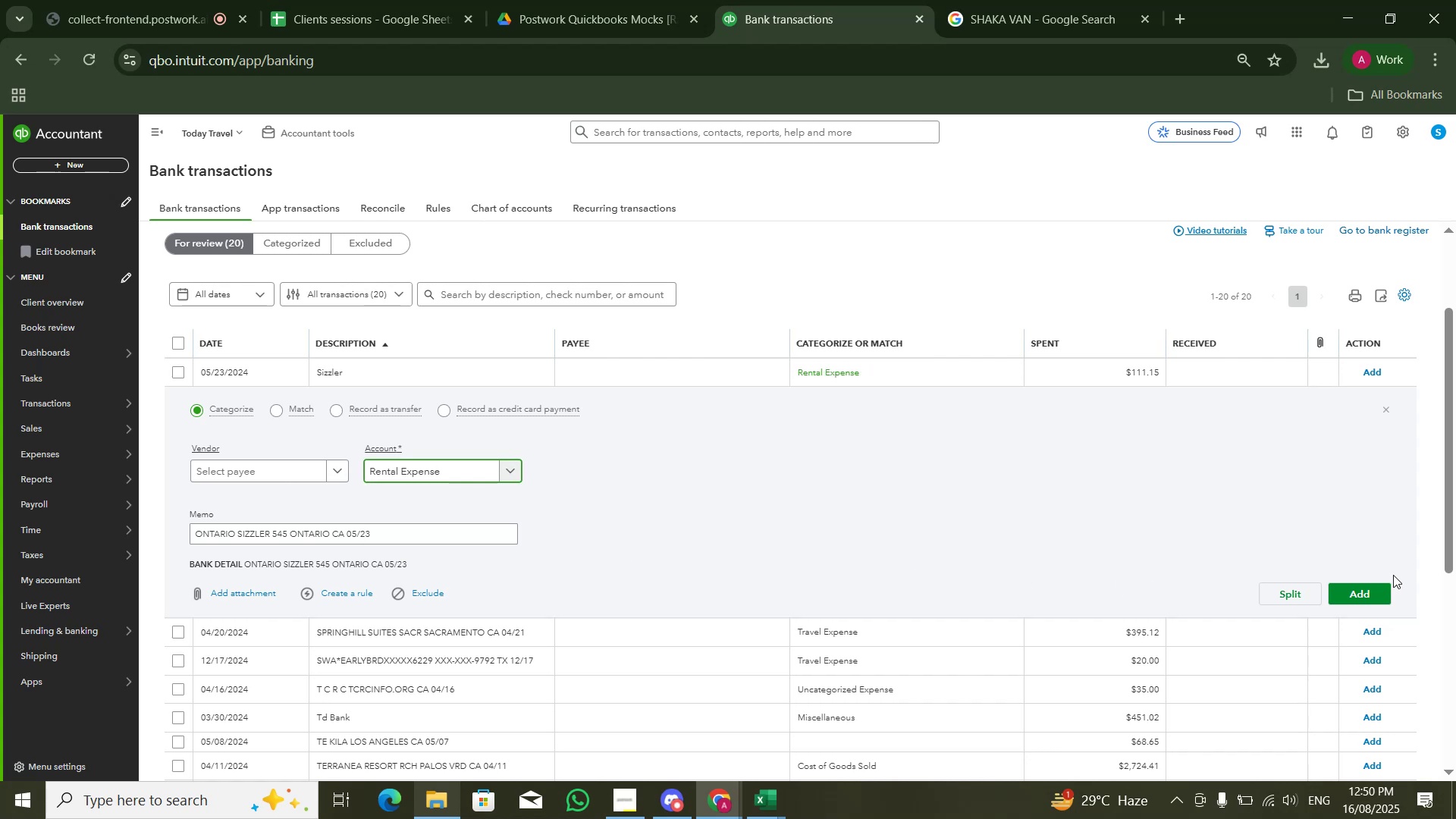 
left_click_drag(start_coordinate=[1363, 605], to_coordinate=[1359, 601])
 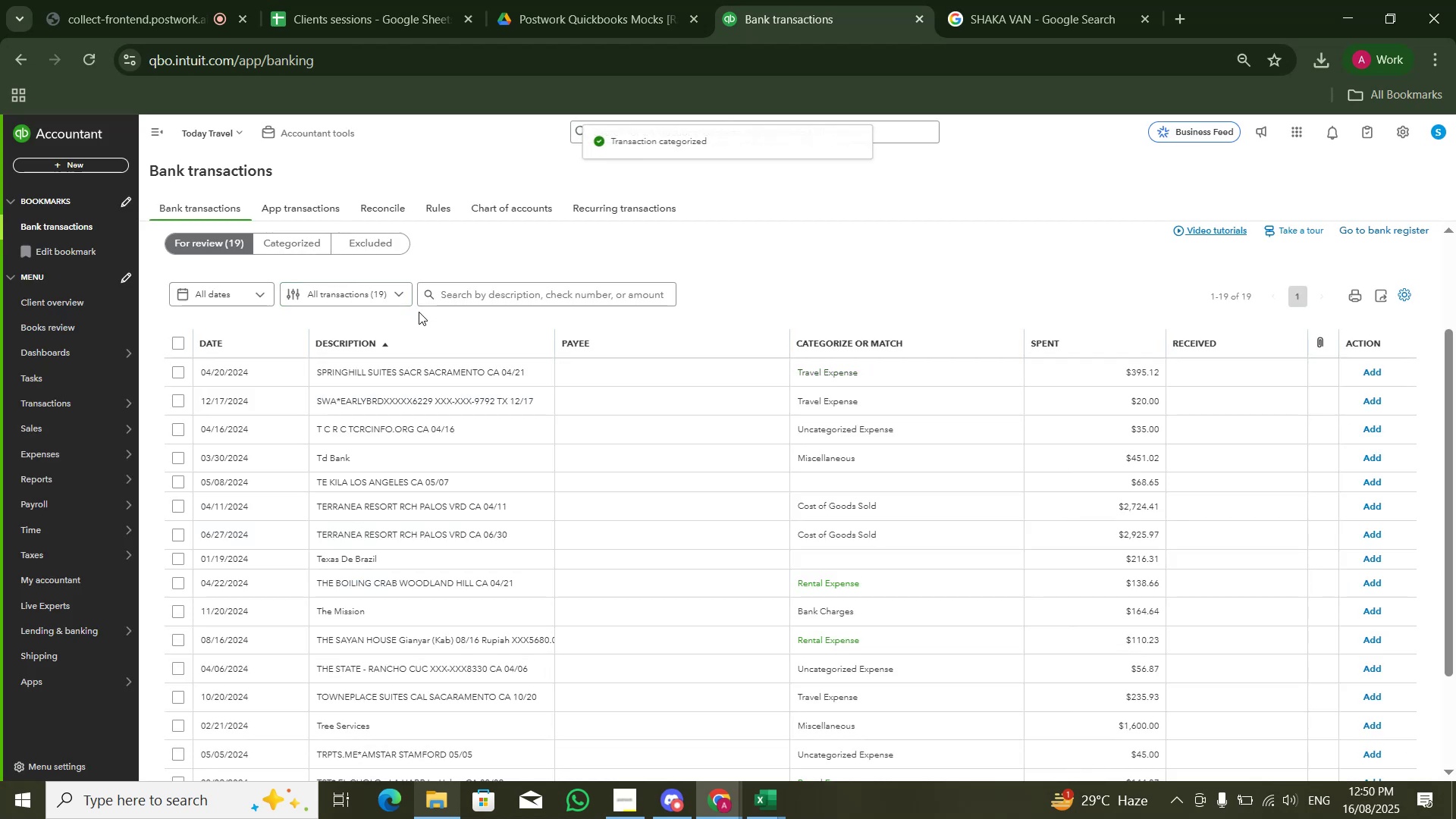 
left_click([439, 305])
 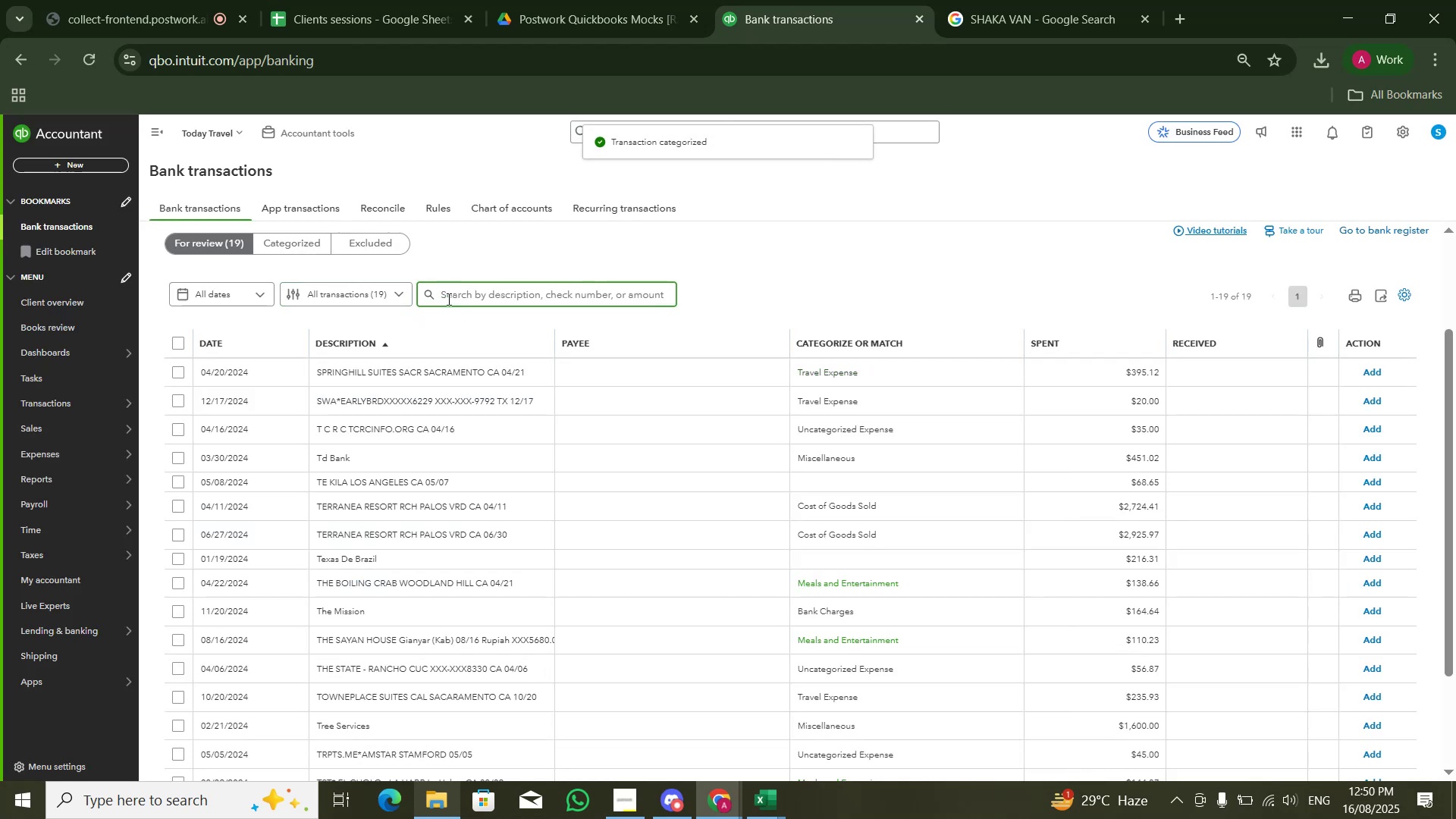 
type(SHAKA)
 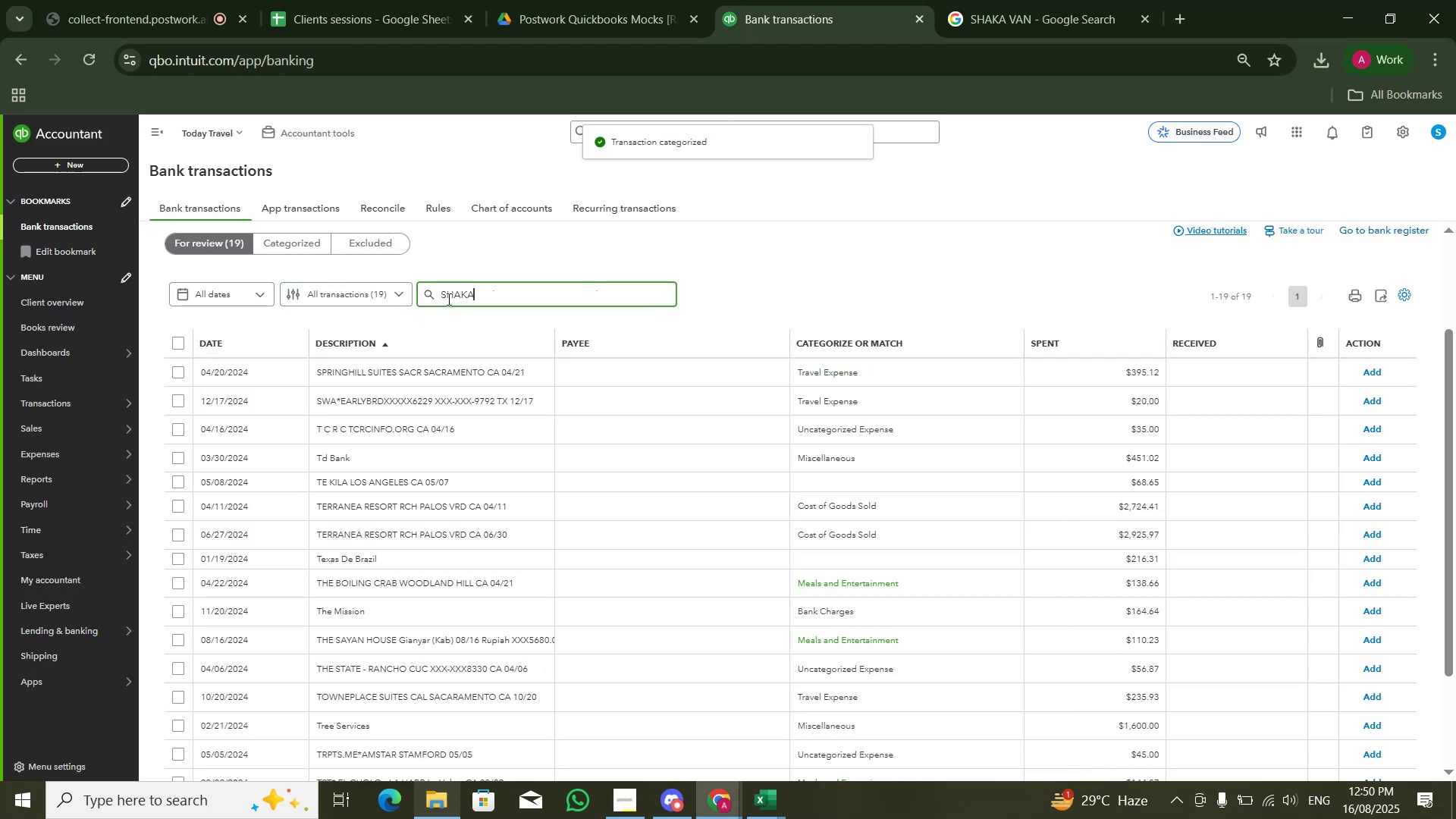 
key(Enter)
 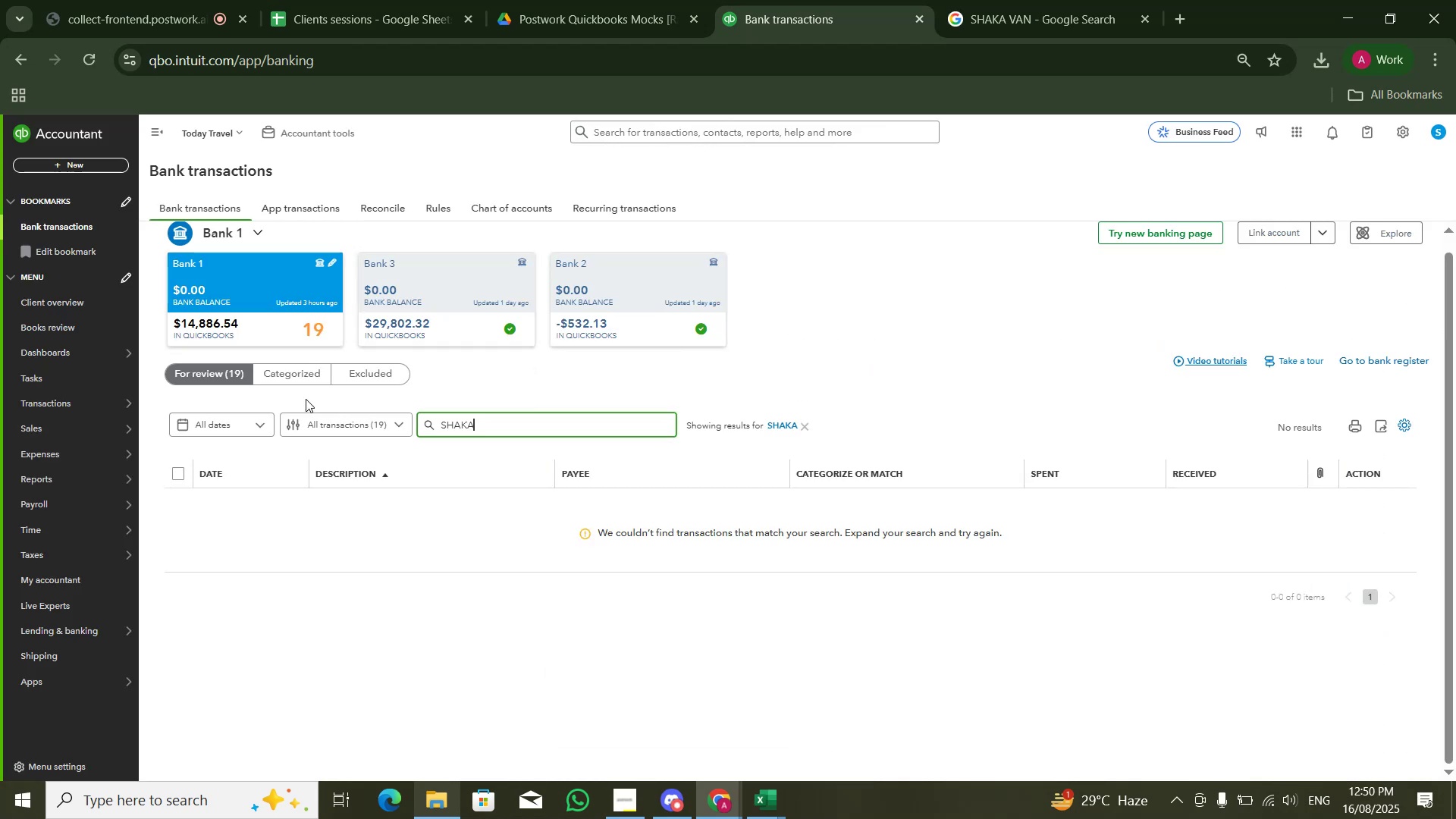 
left_click([315, 380])
 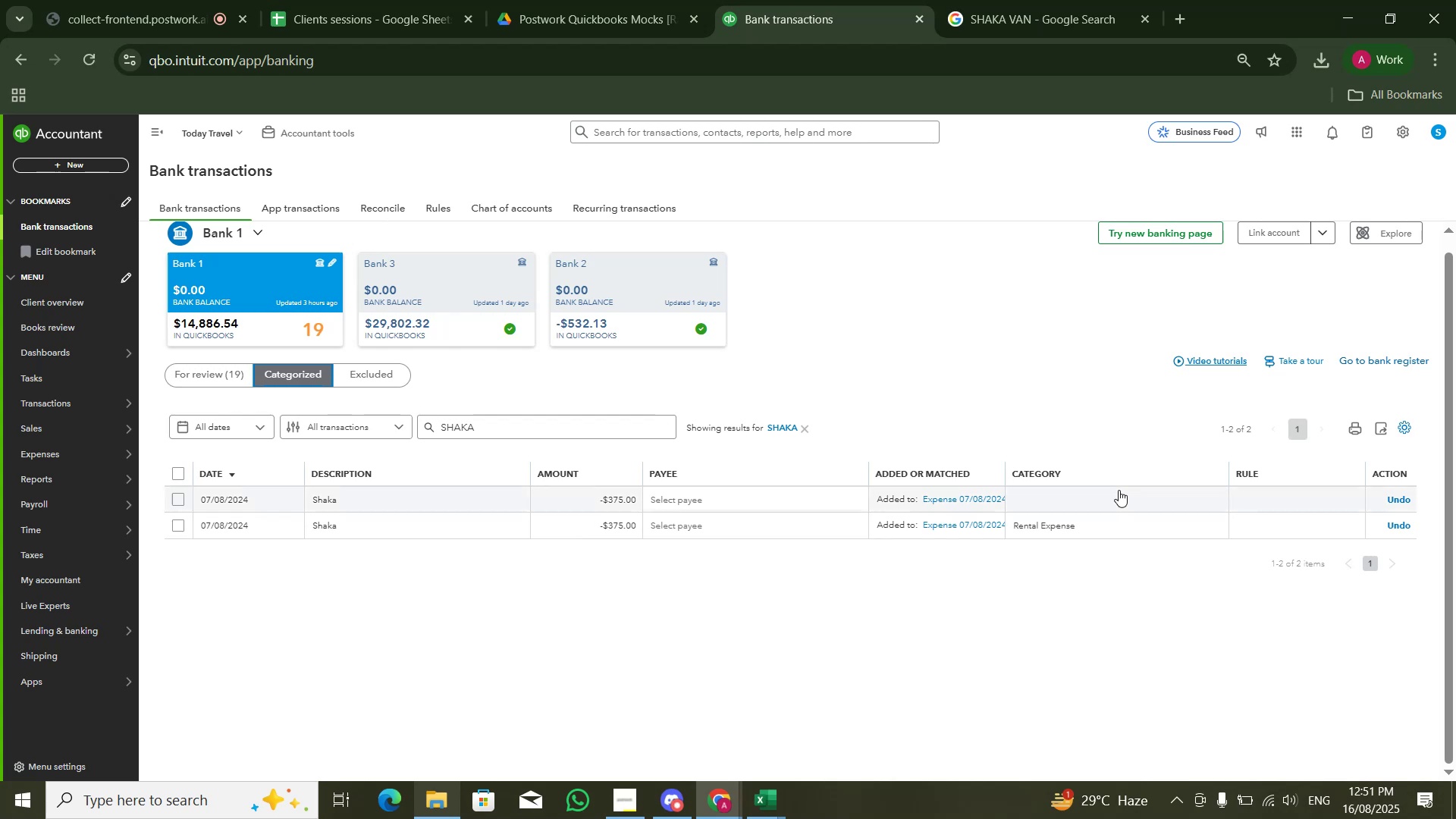 
type(RENT)
 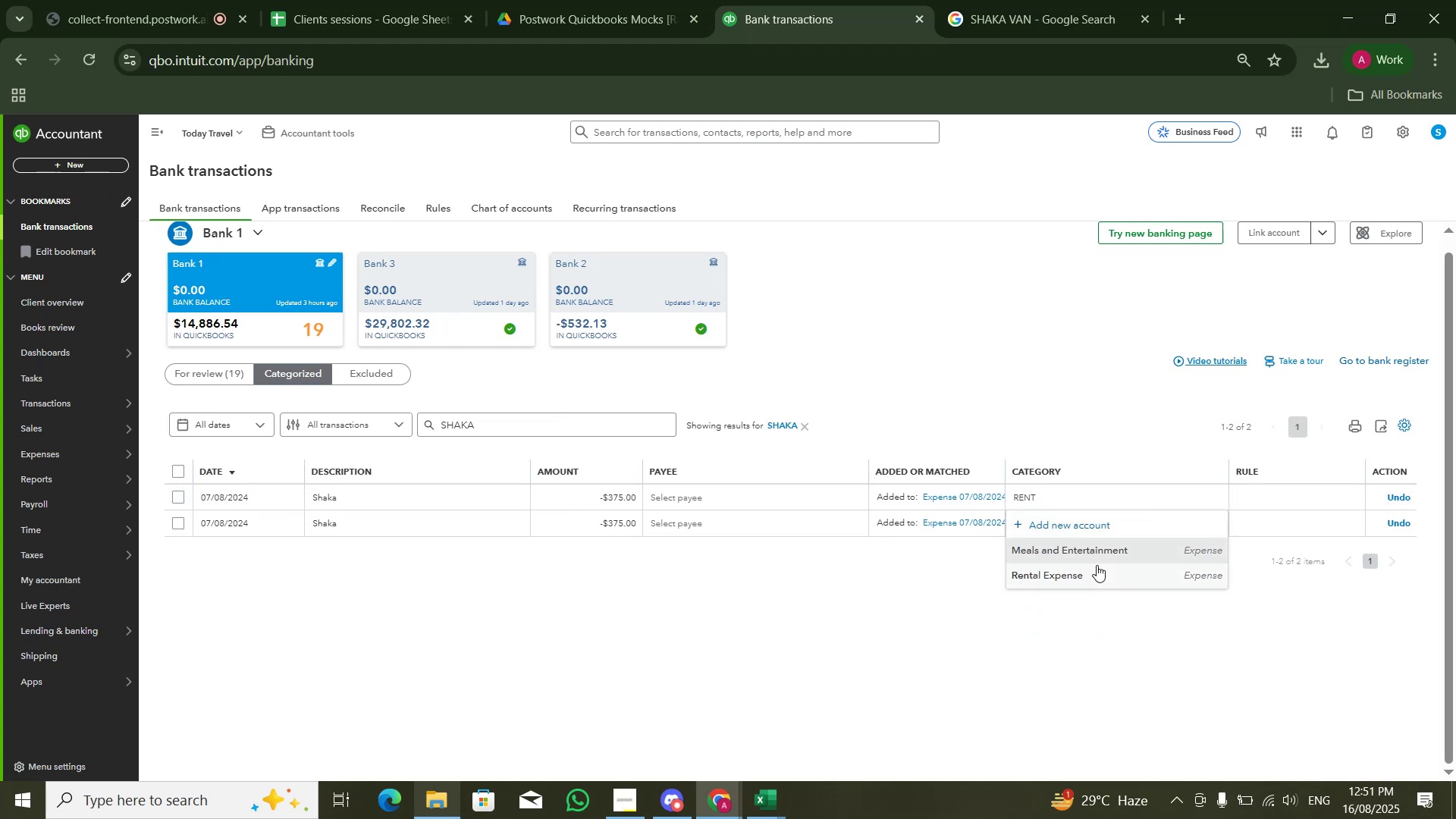 
left_click([1096, 572])
 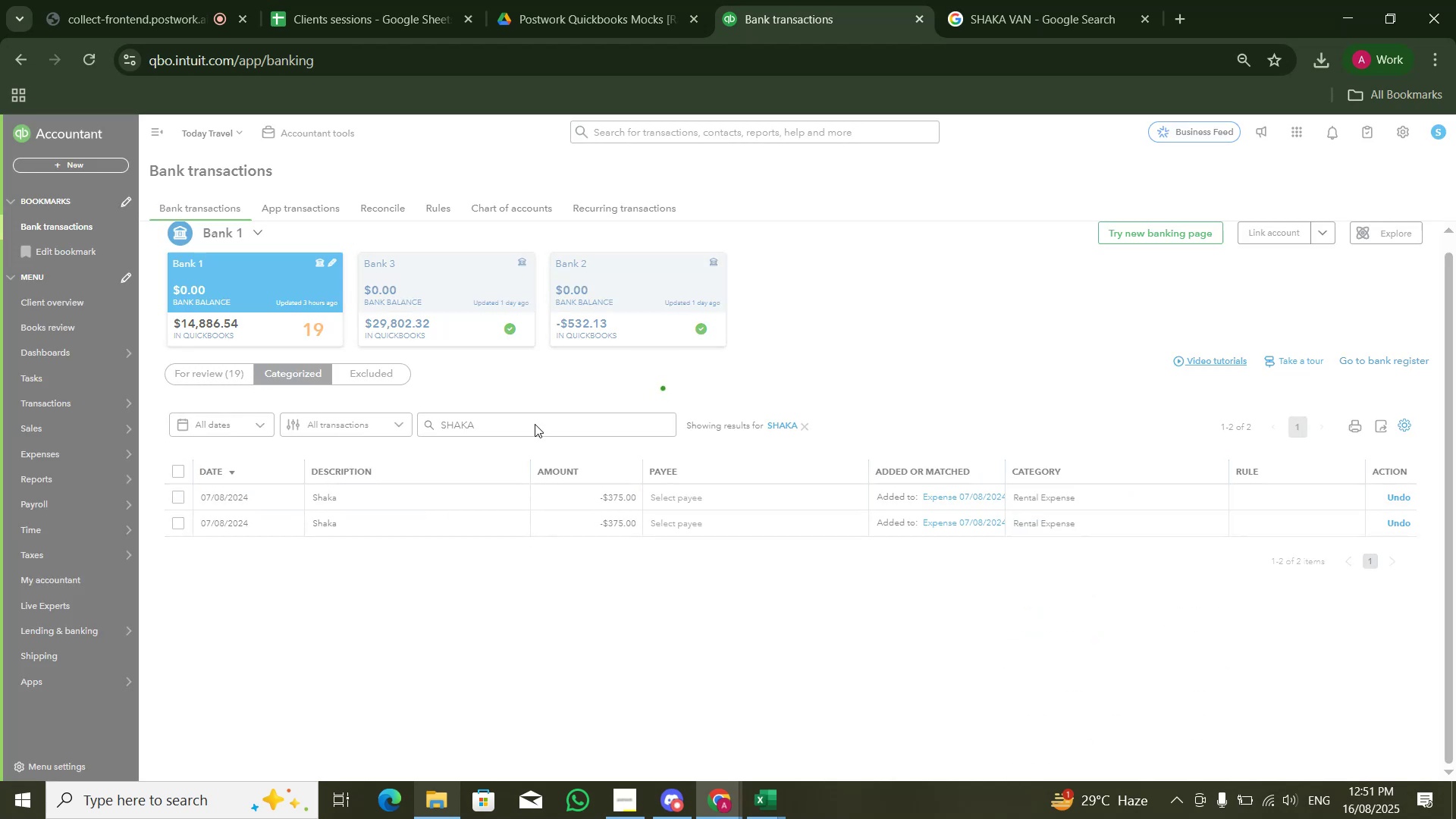 
double_click([535, 424])
 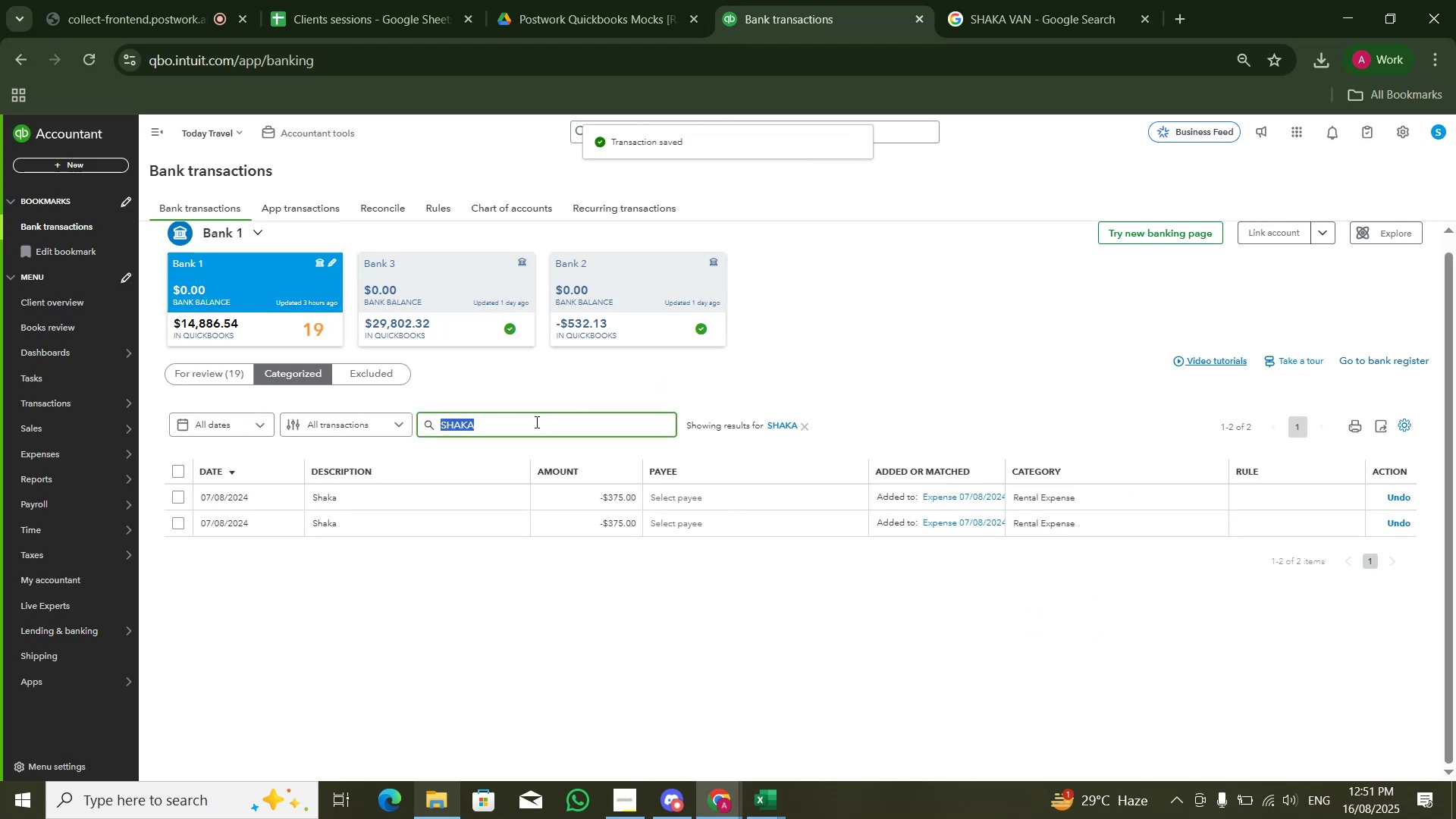 
type(SIZZ)
key(NumpadEnter)
 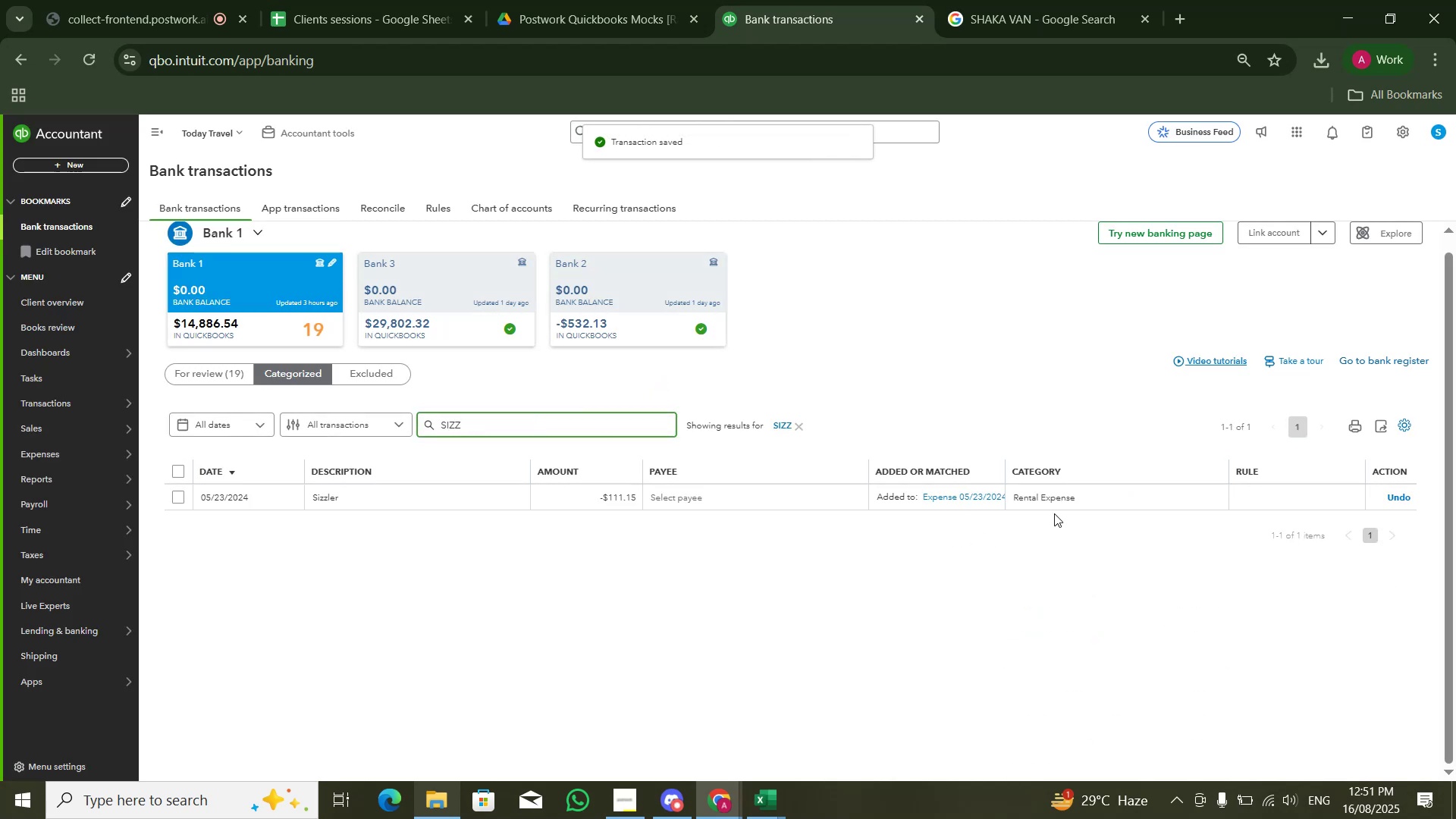 
left_click([1062, 501])
 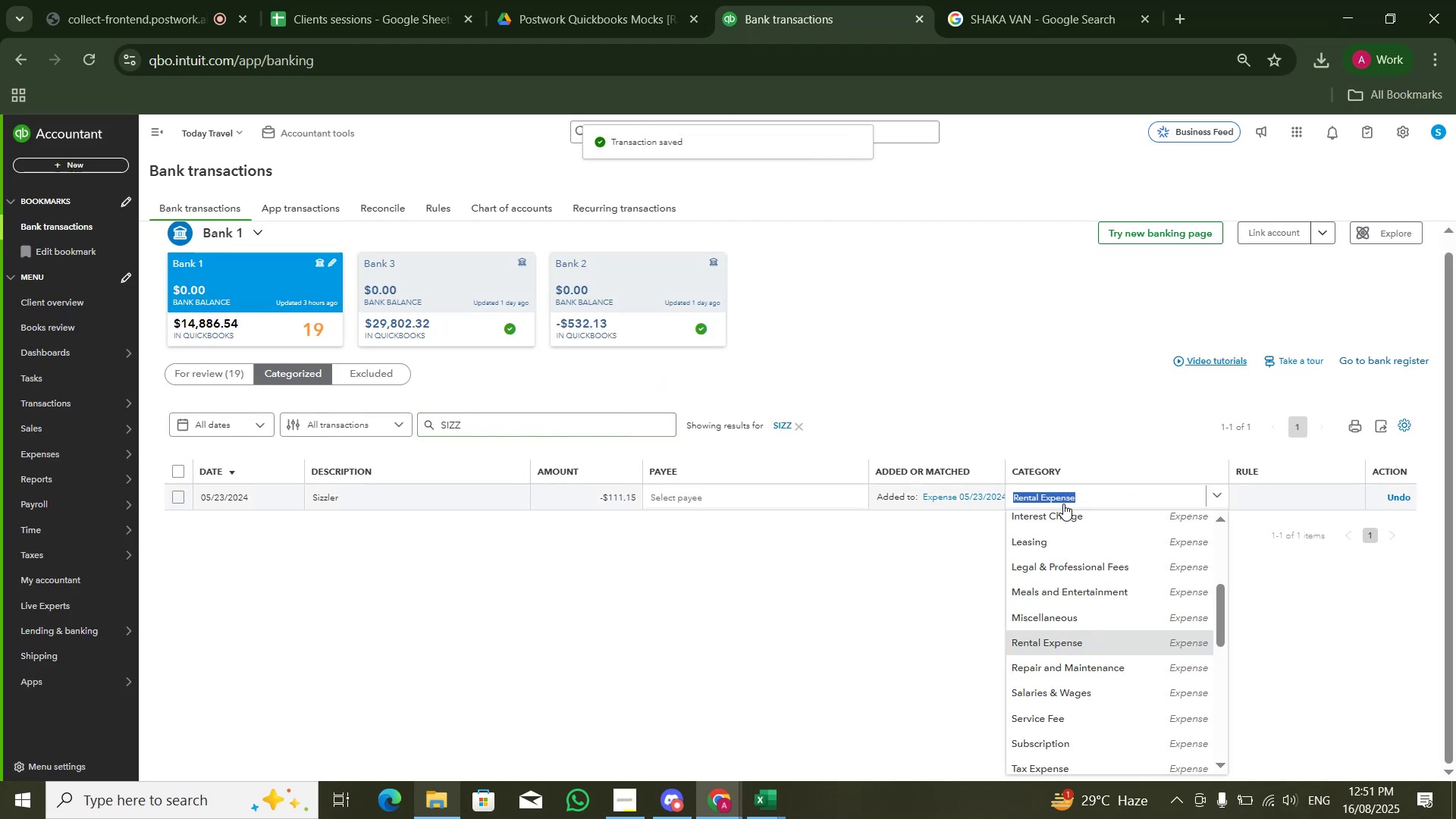 
type(MEA)
 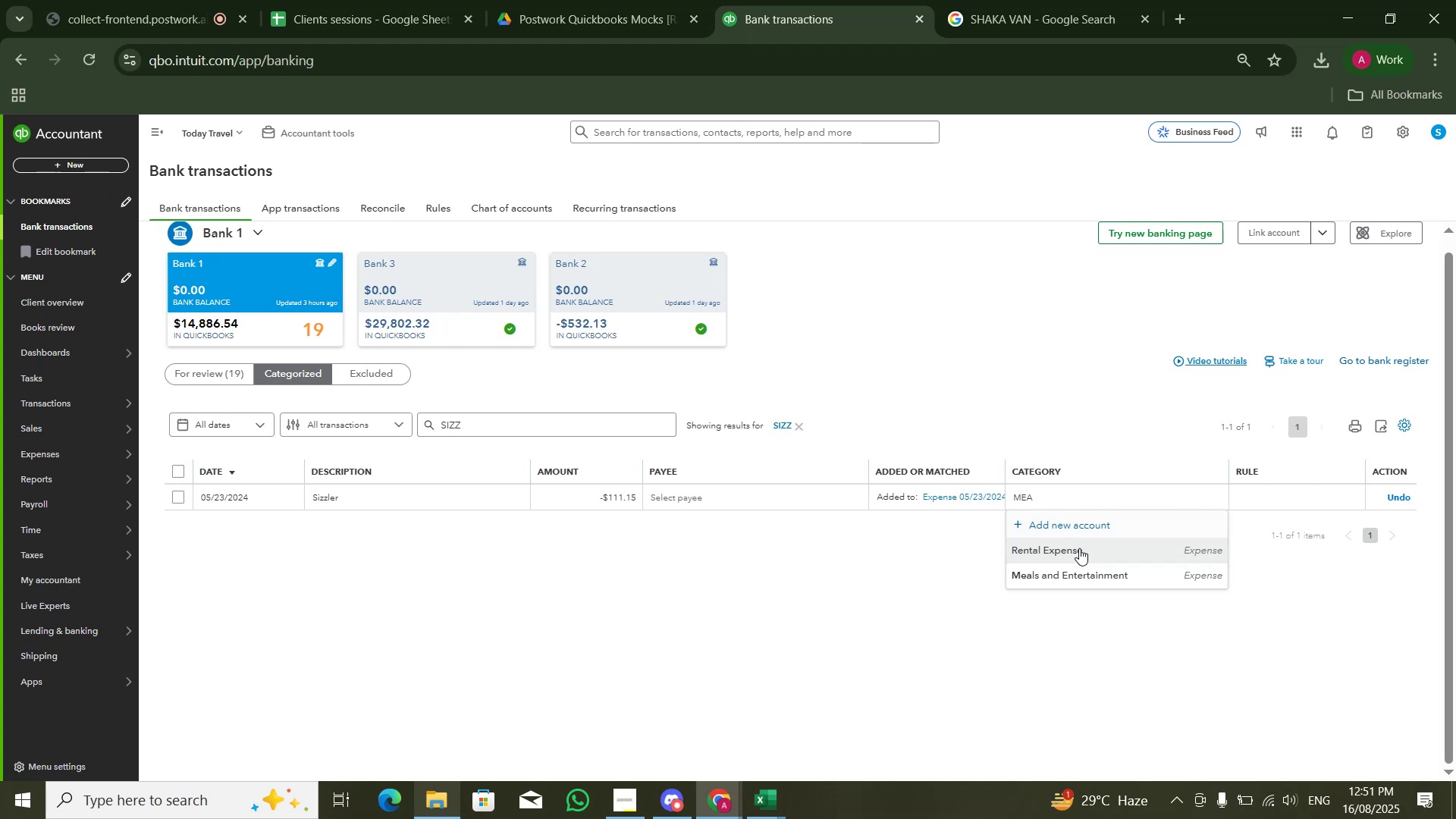 
left_click([1082, 574])
 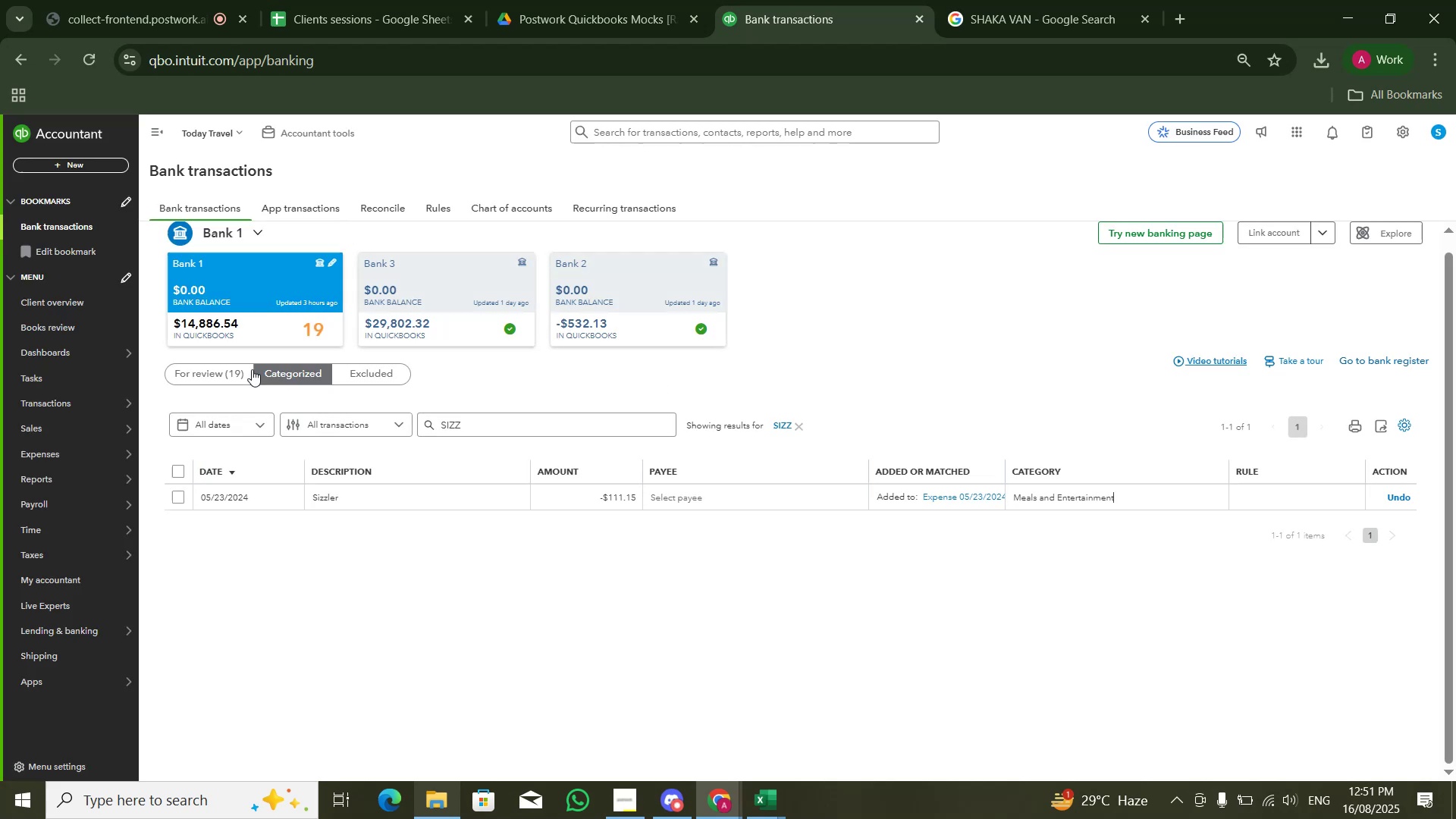 
left_click([234, 368])
 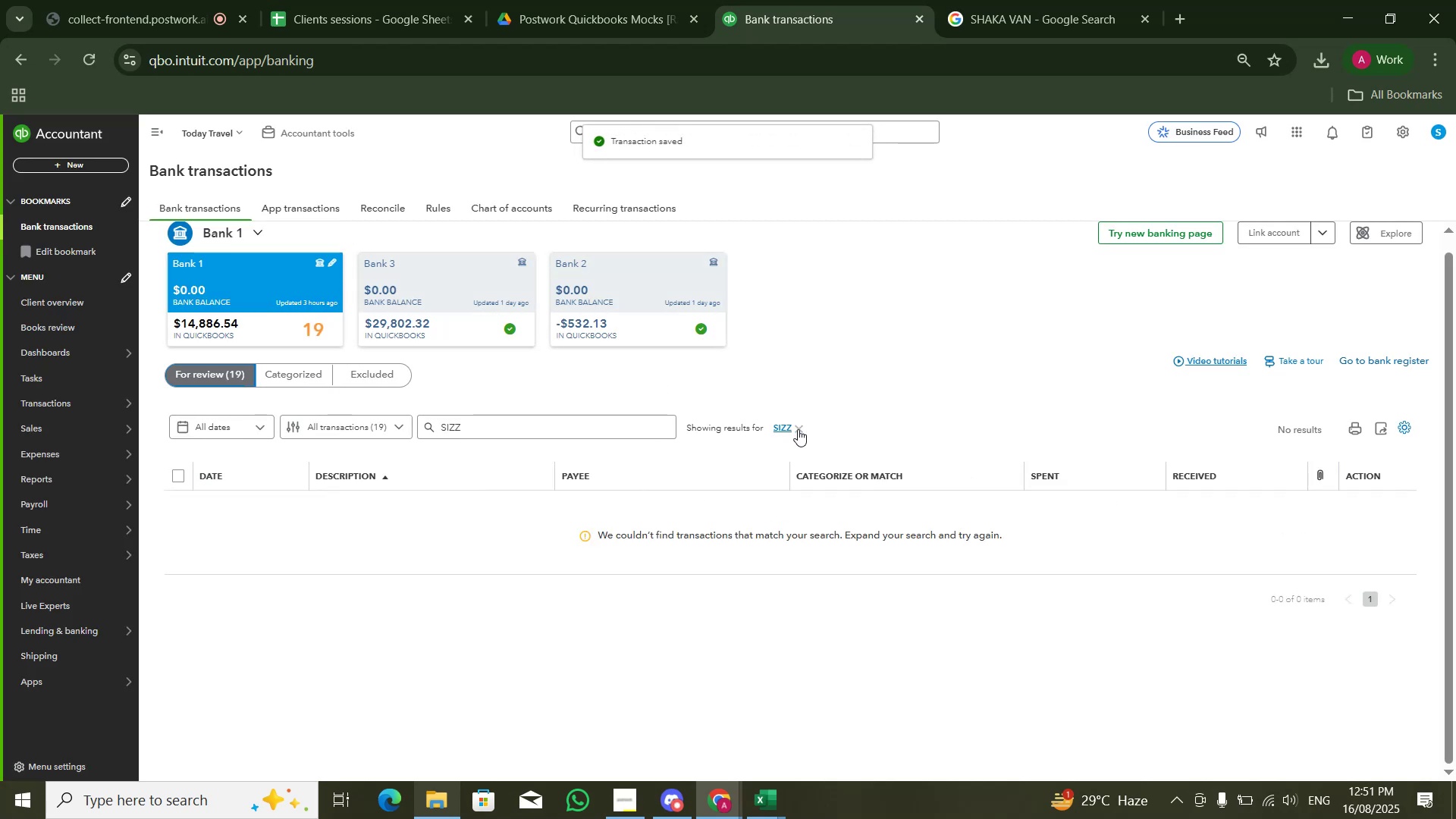 
left_click([798, 429])
 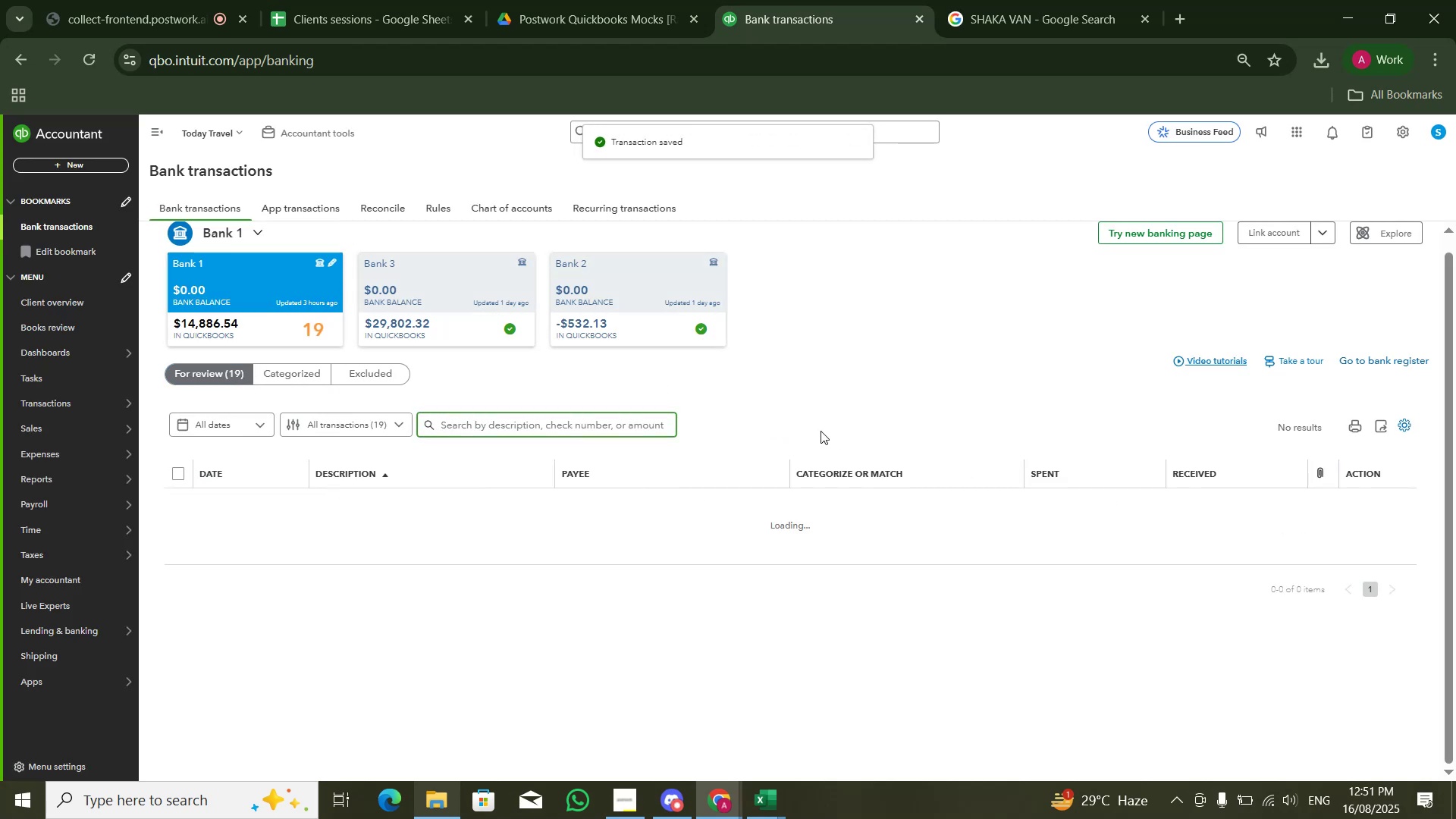 
scroll: coordinate [532, 454], scroll_direction: down, amount: 4.0
 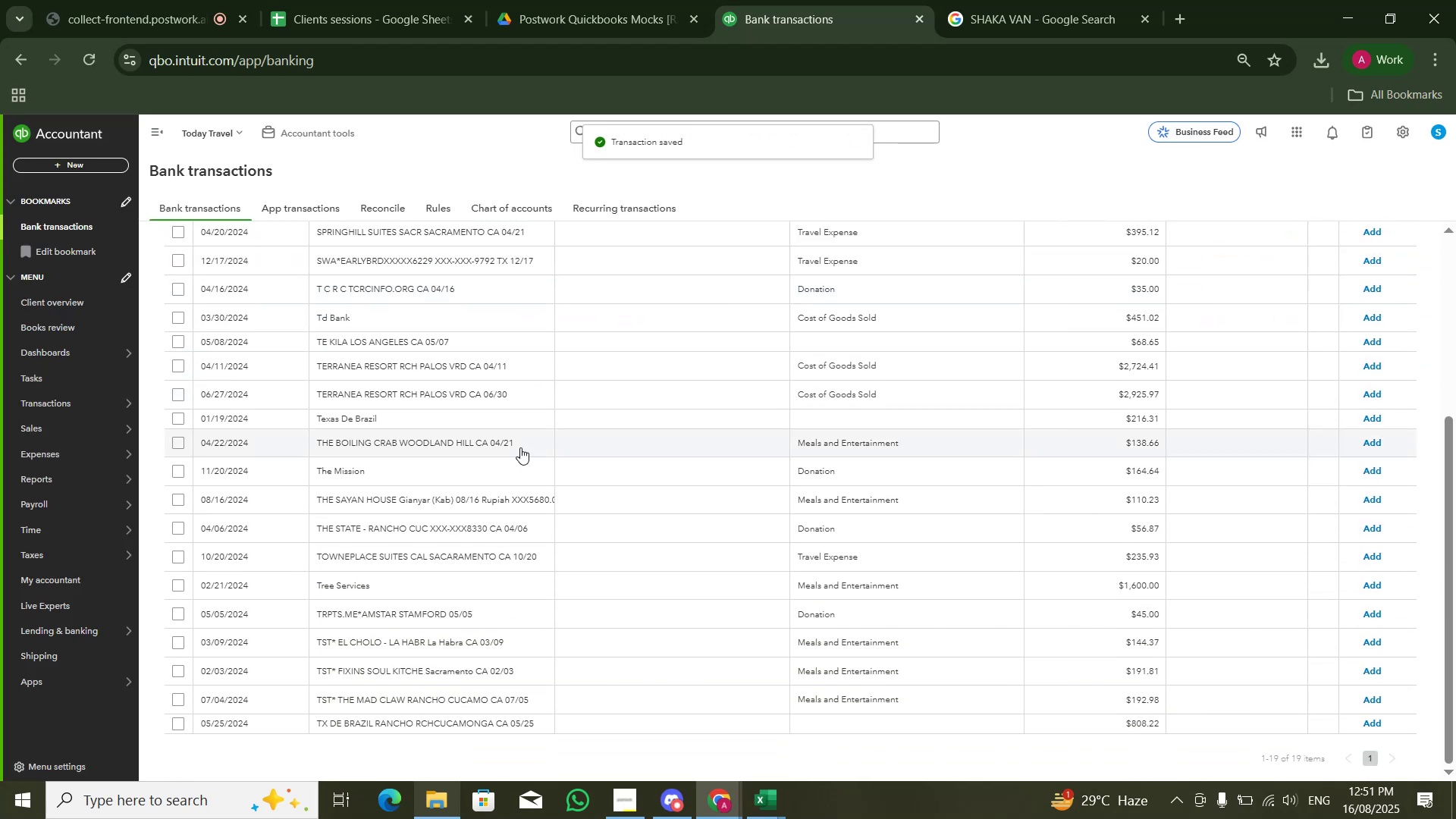 
scroll: coordinate [515, 447], scroll_direction: up, amount: 1.0
 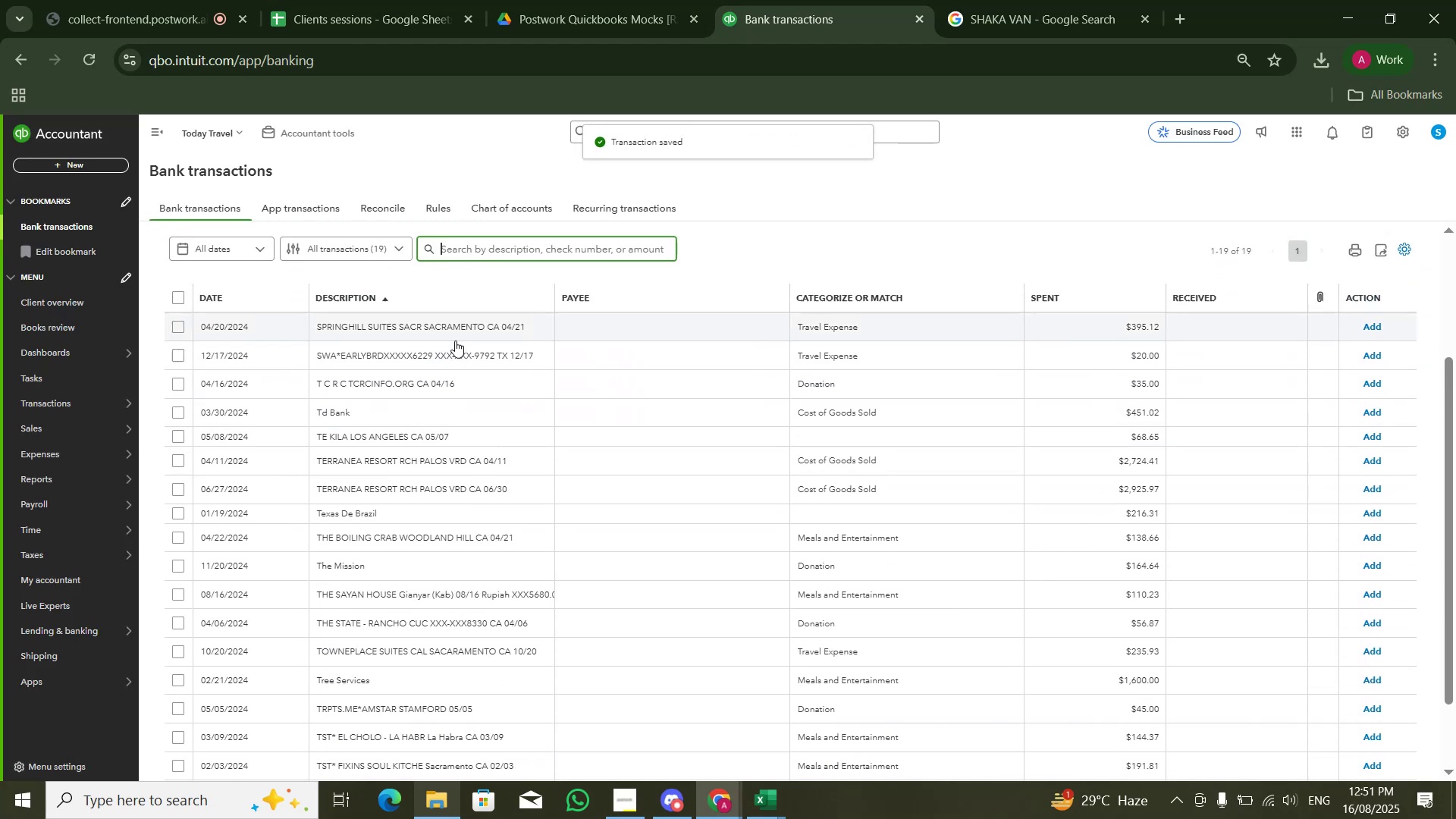 
left_click([454, 338])
 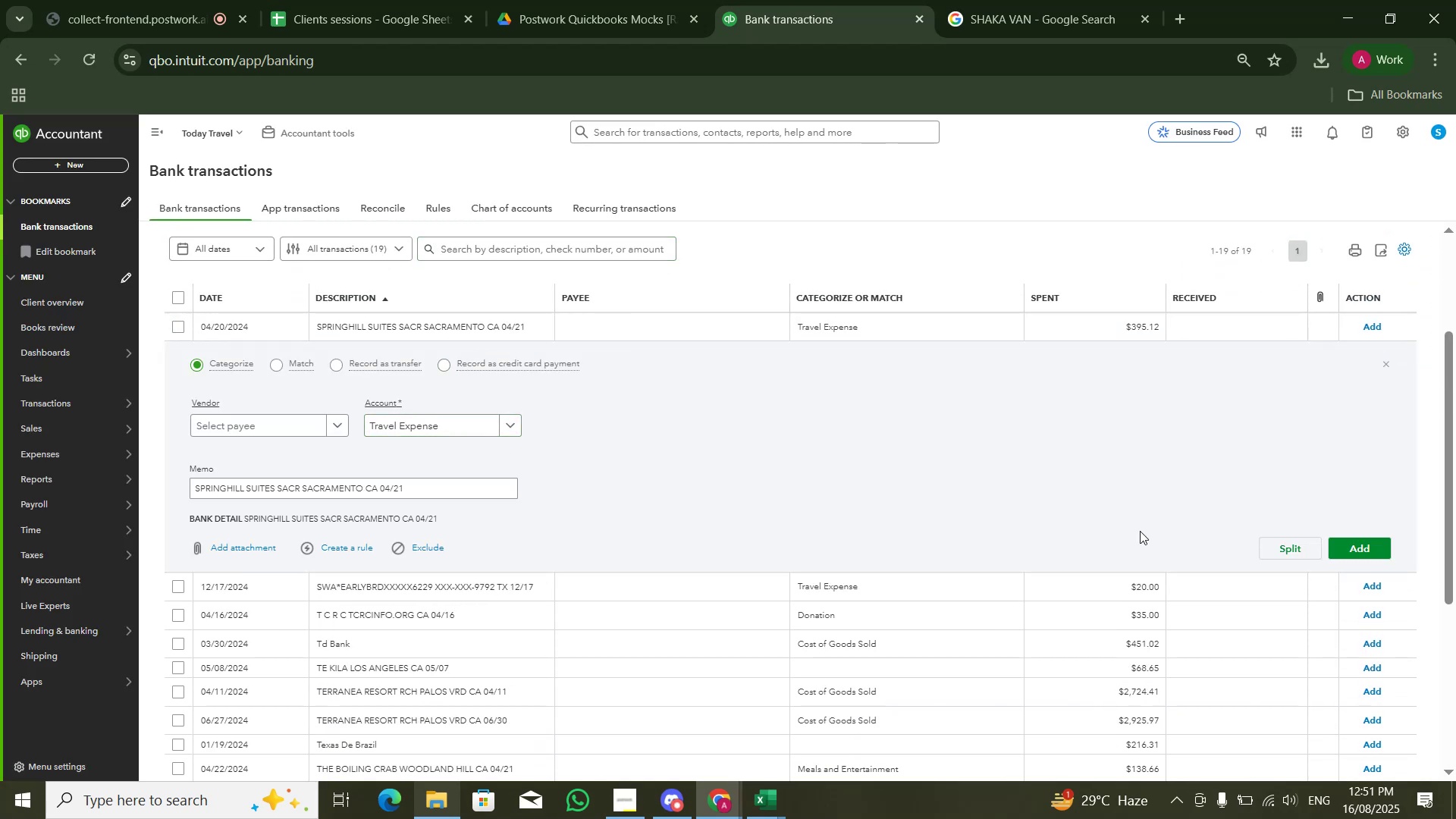 
left_click([1350, 548])
 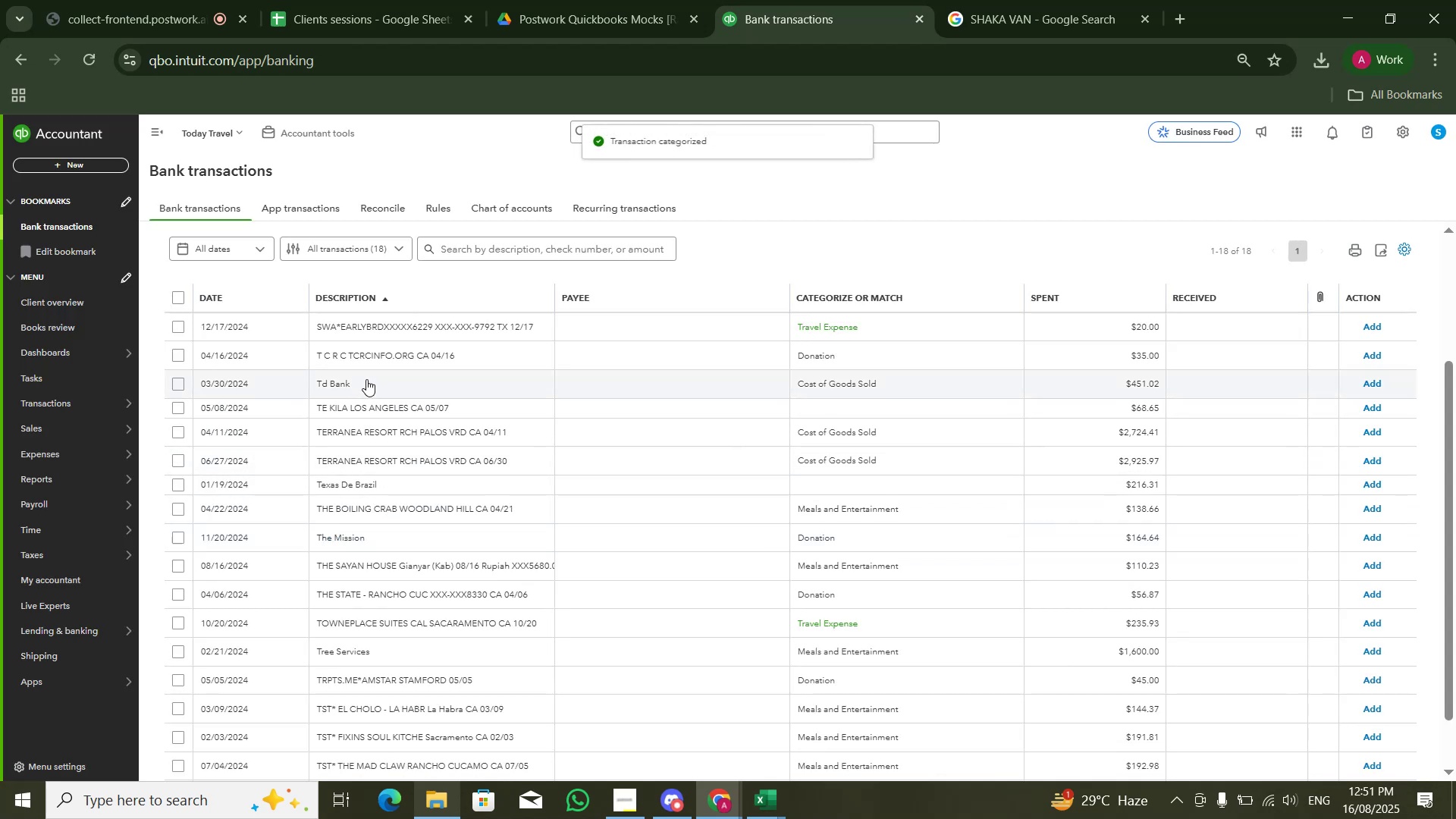 
left_click([434, 328])
 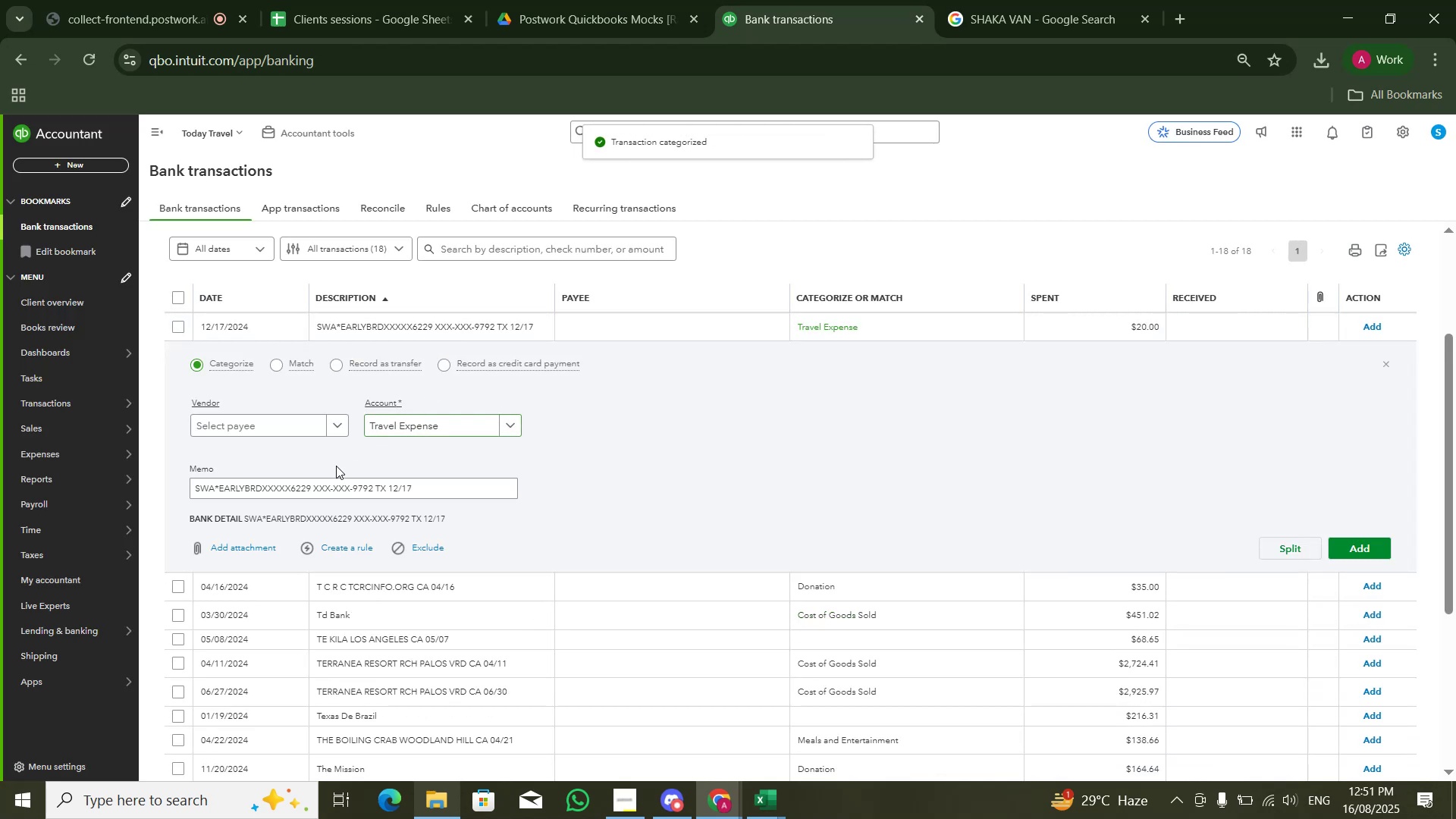 
left_click_drag(start_coordinate=[193, 486], to_coordinate=[271, 490])
 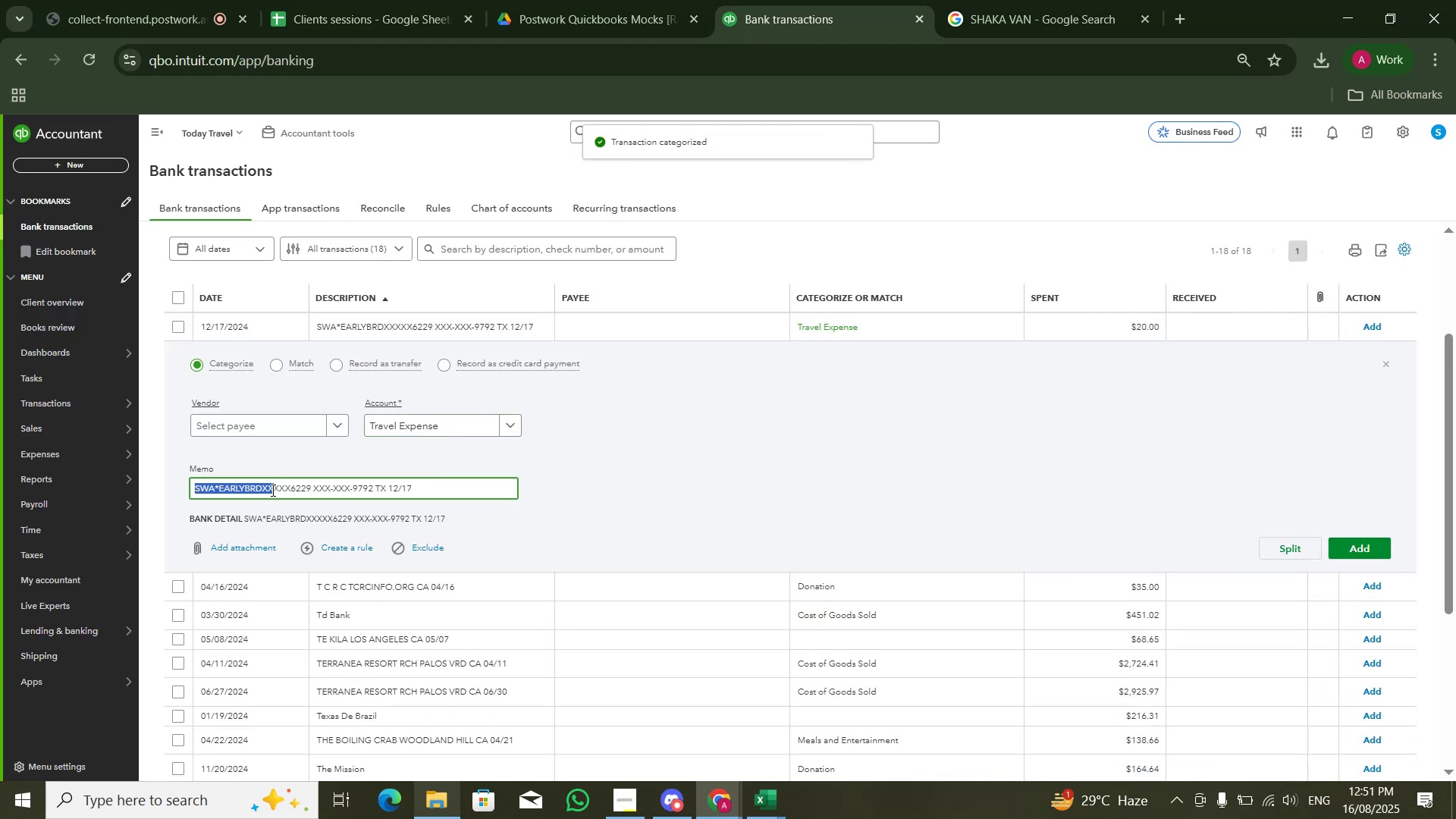 
key(Control+C)
 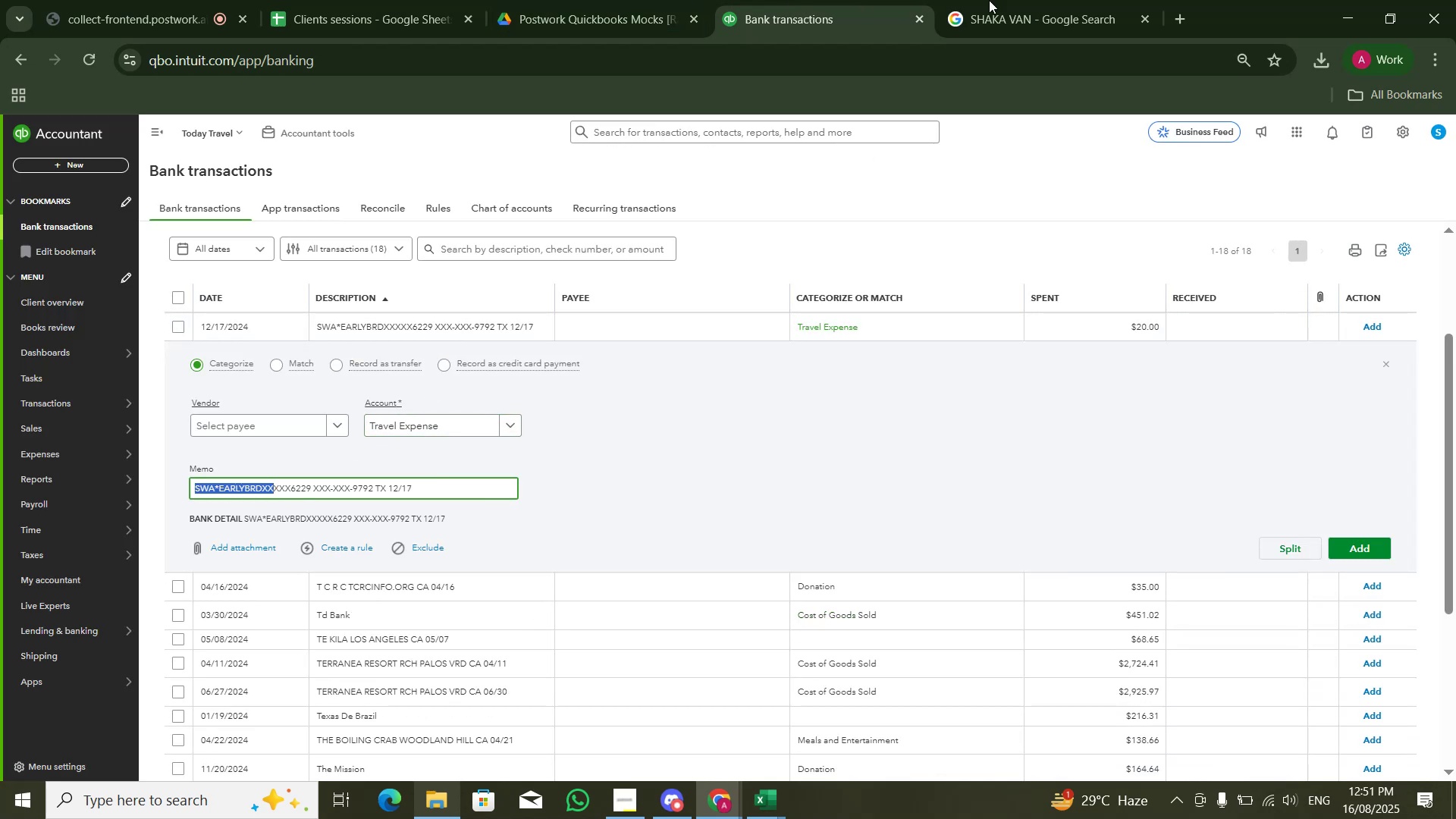 
left_click([1087, 0])
 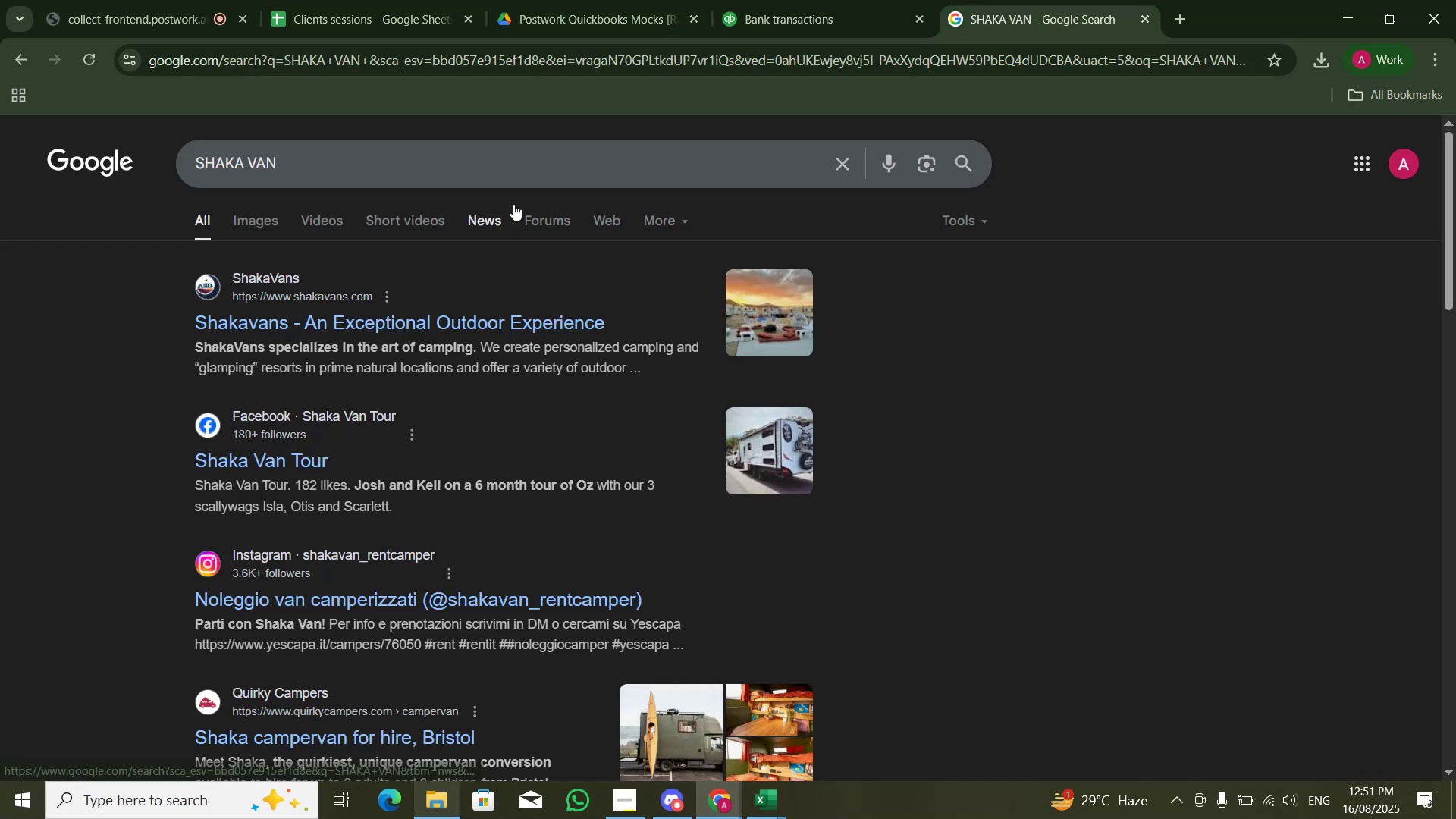 
left_click([532, 173])
 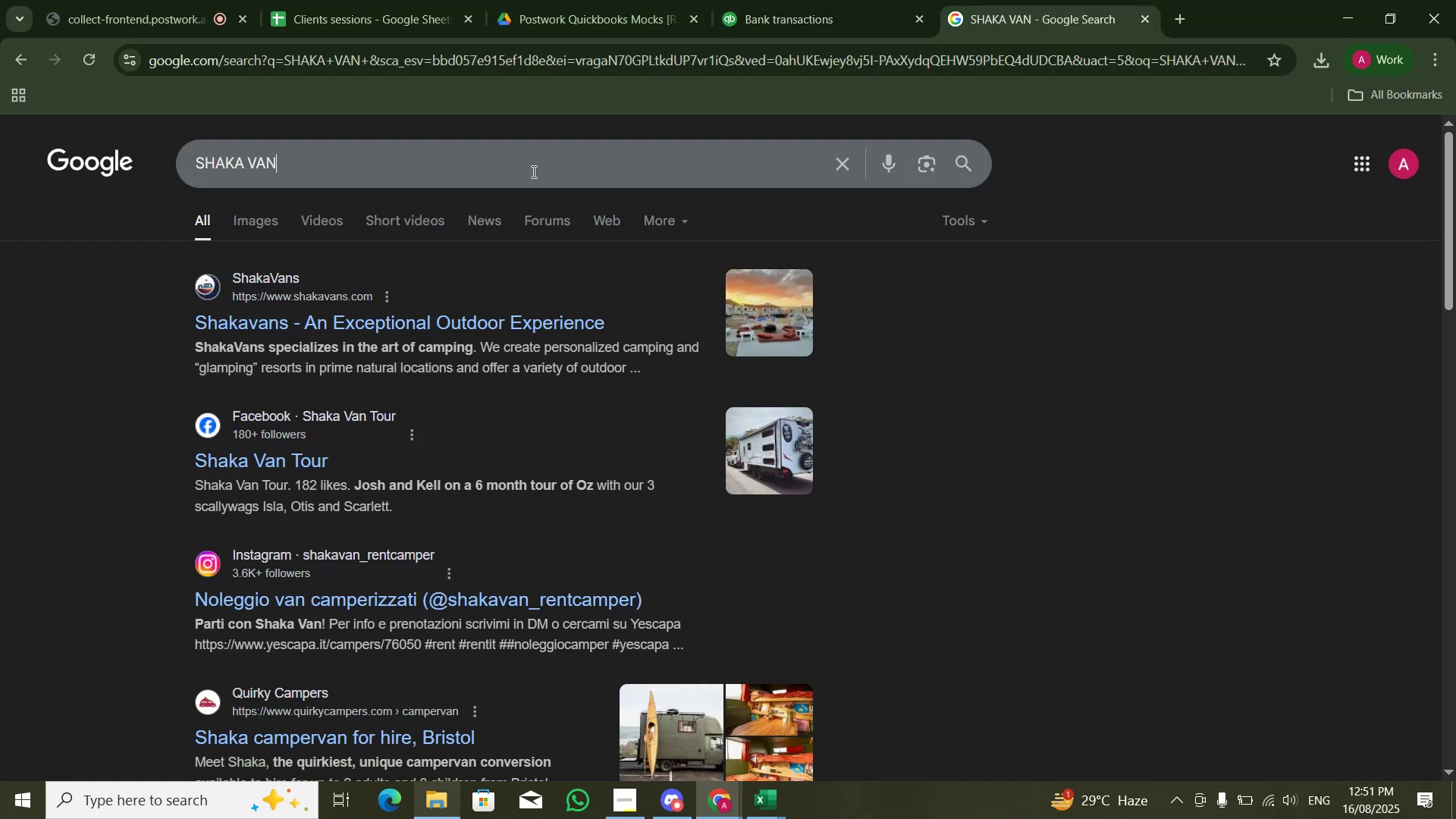 
key(Control+A)
 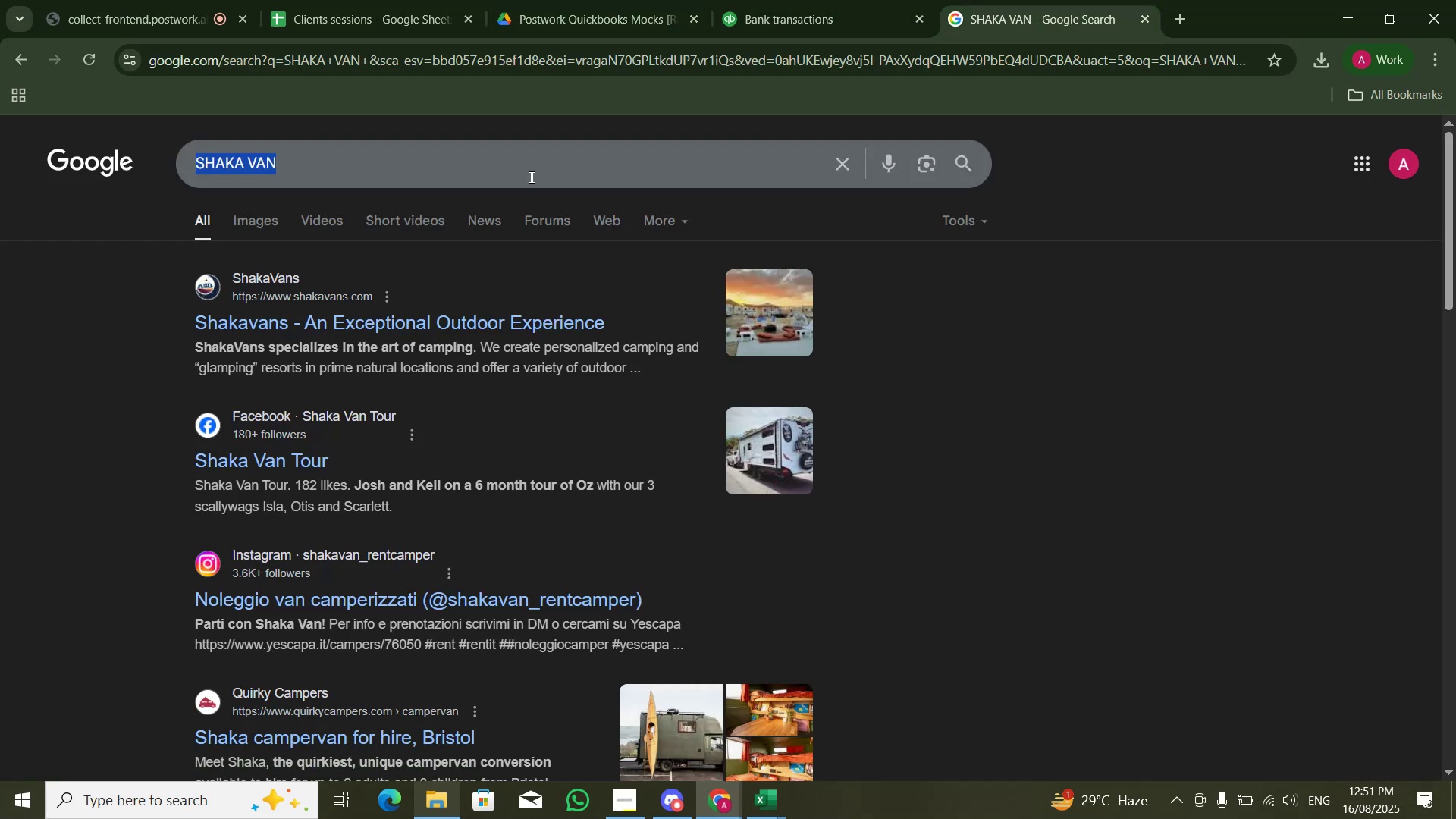 
key(Control+V)
 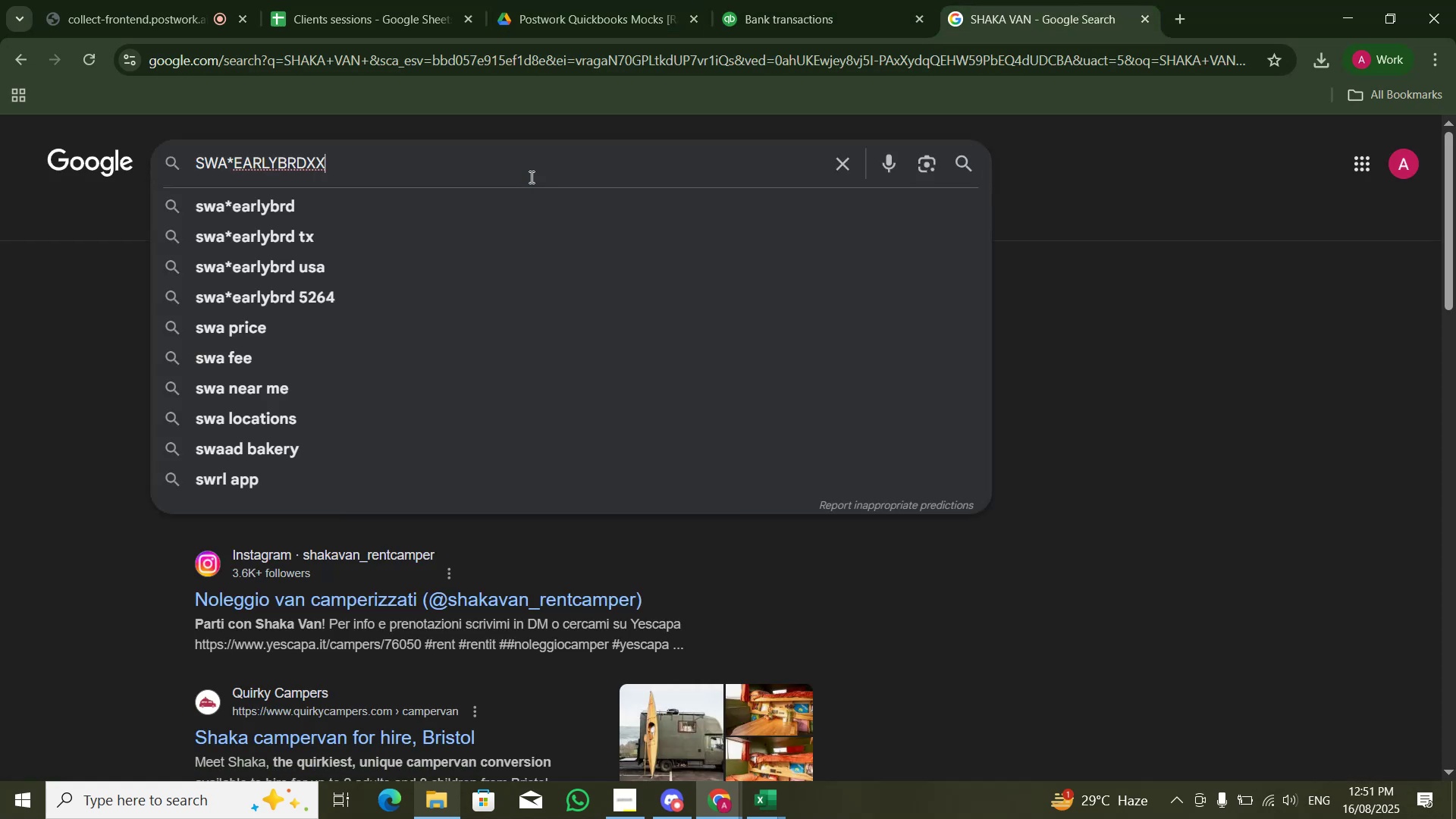 
key(NumpadEnter)
 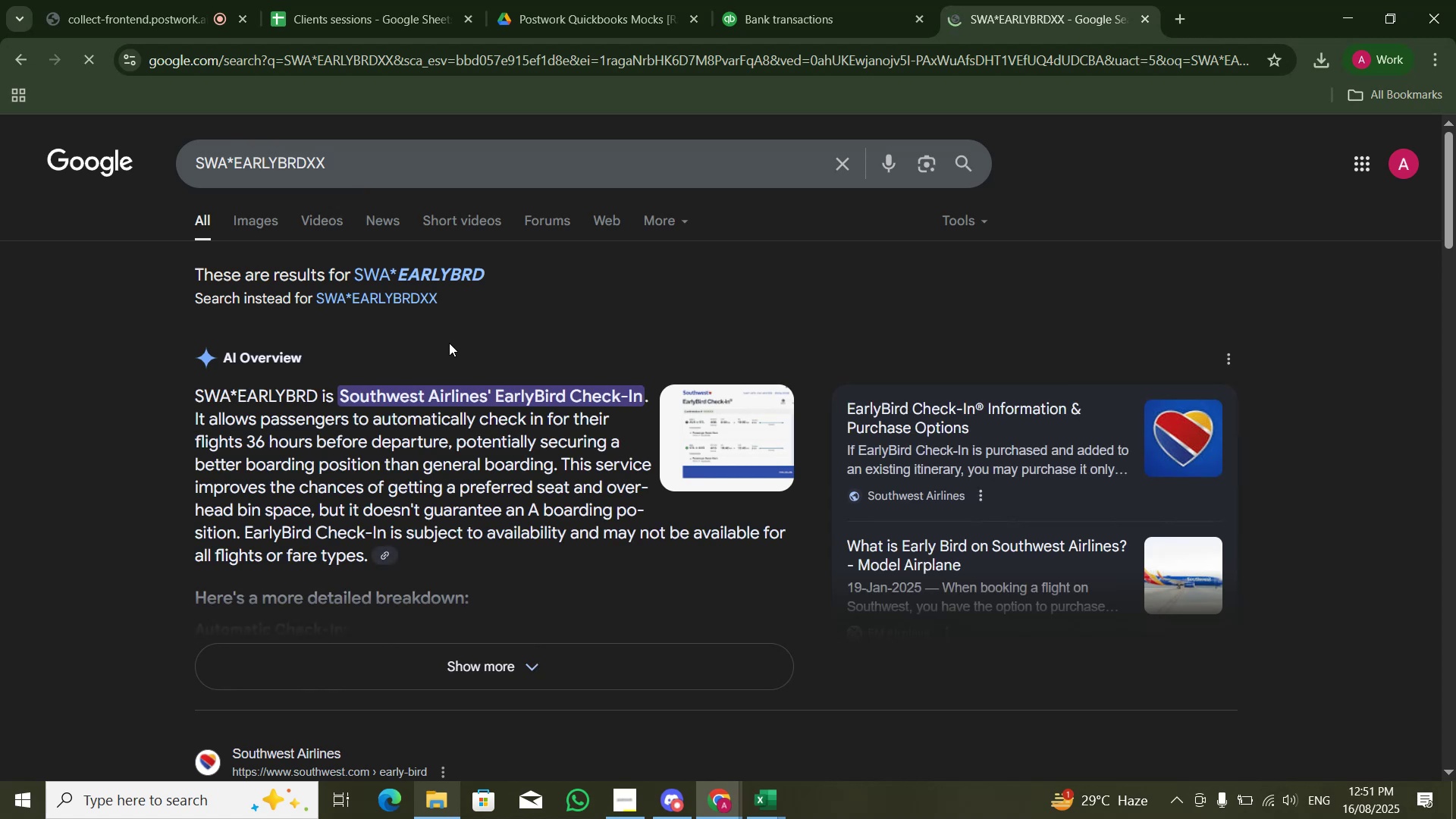 
left_click([841, 0])
 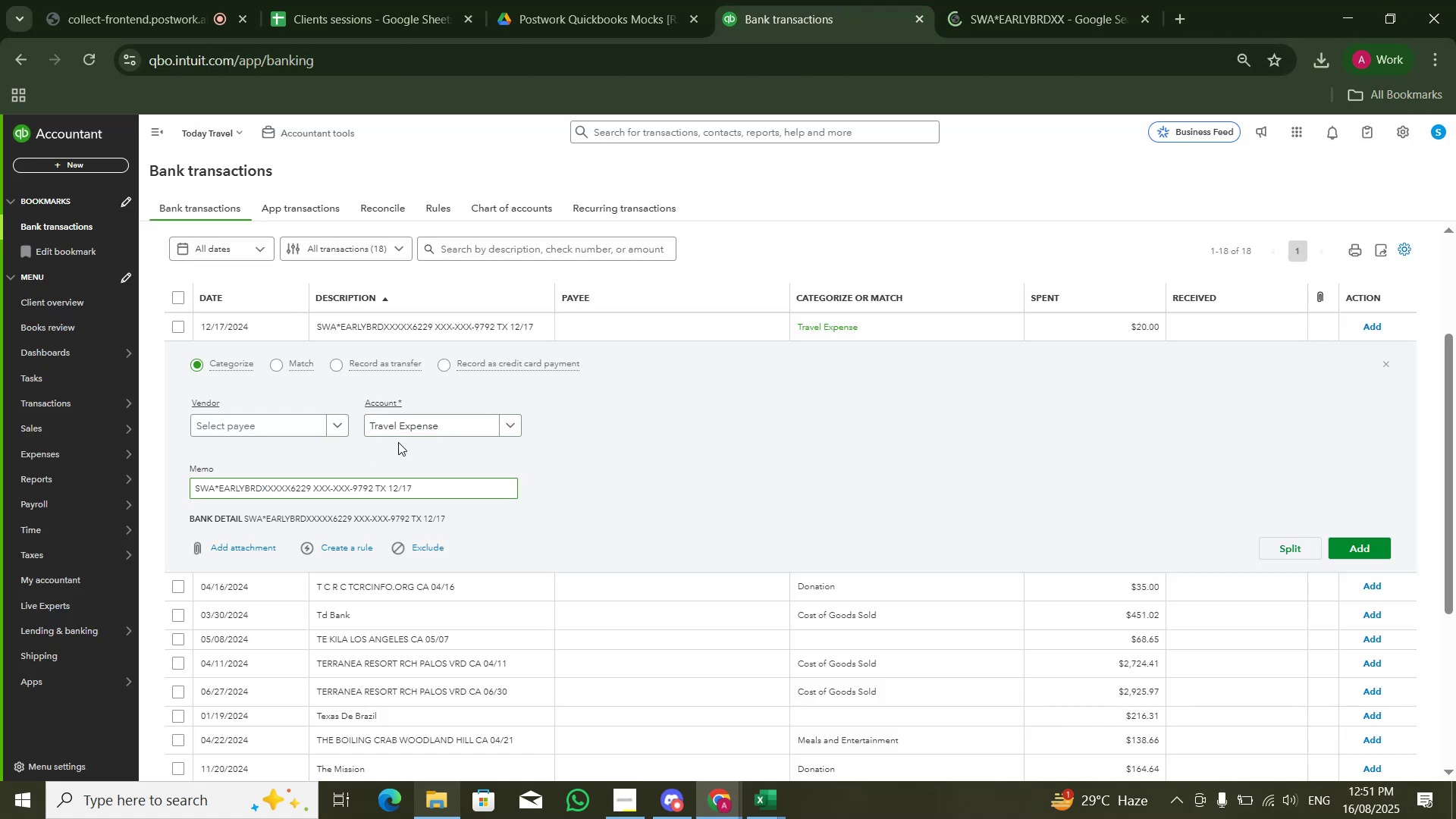 
double_click([404, 428])
 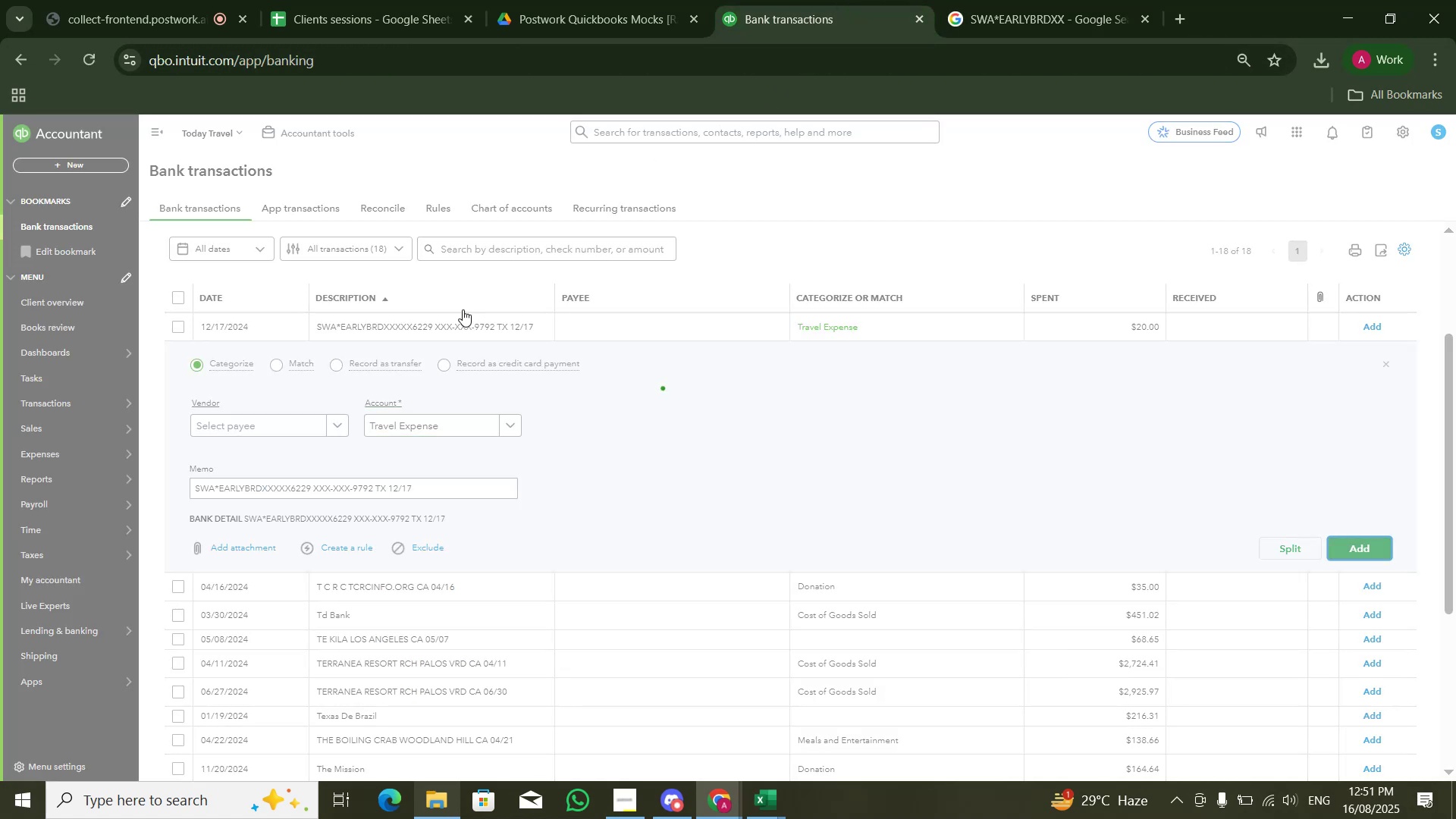 
left_click([443, 337])
 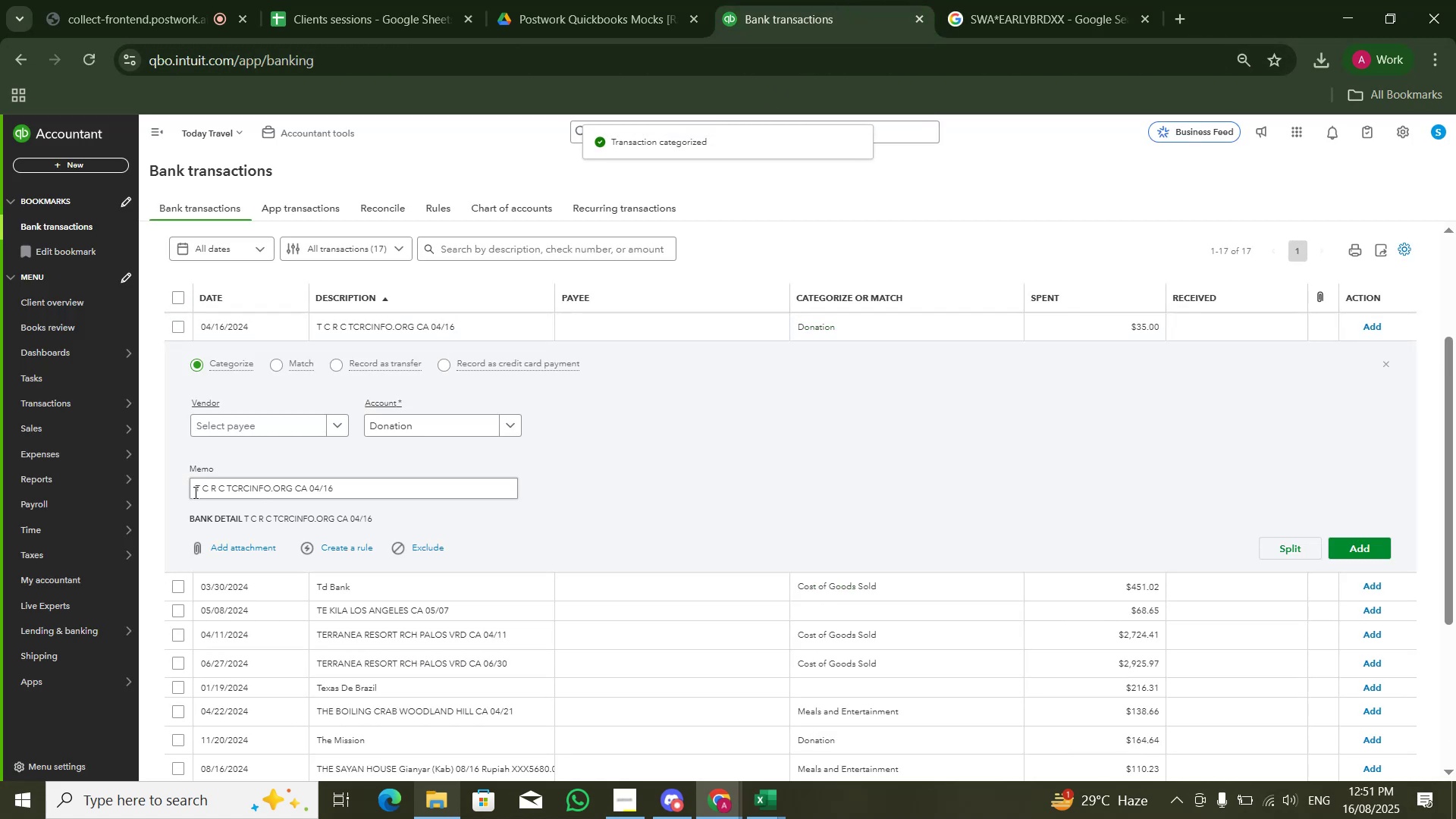 
double_click([196, 481])
 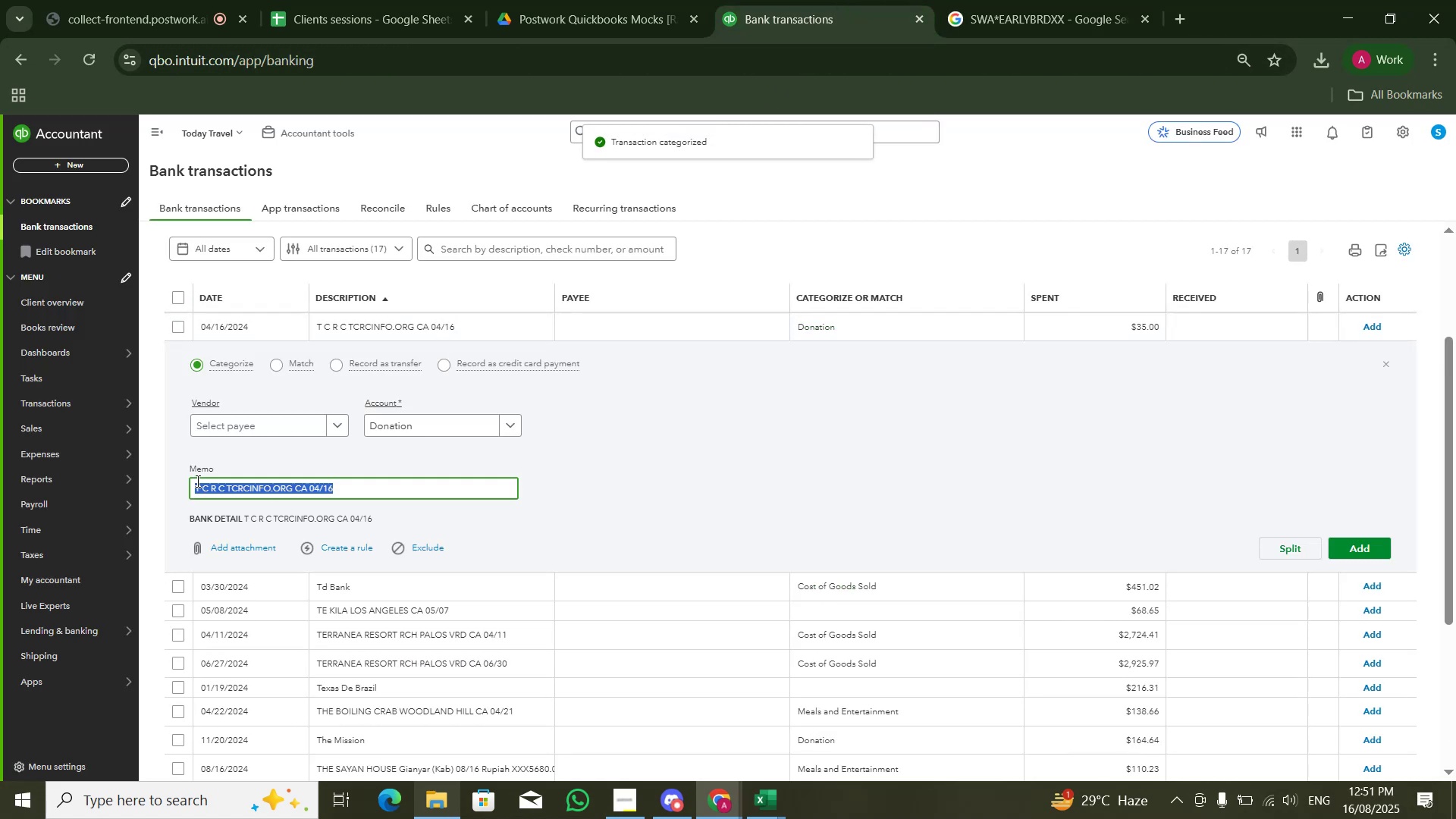 
triple_click([196, 481])
 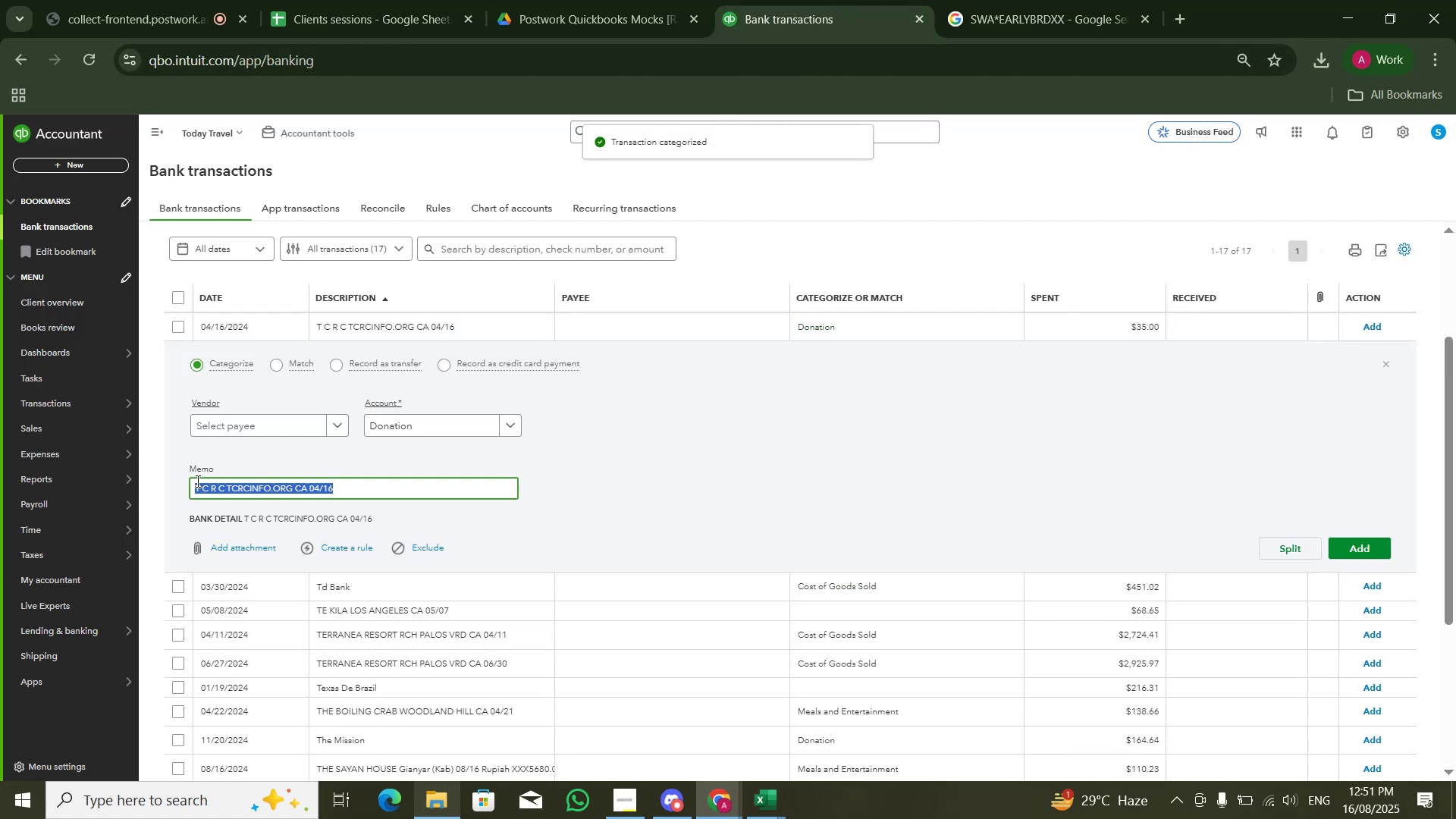 
key(Control+C)
 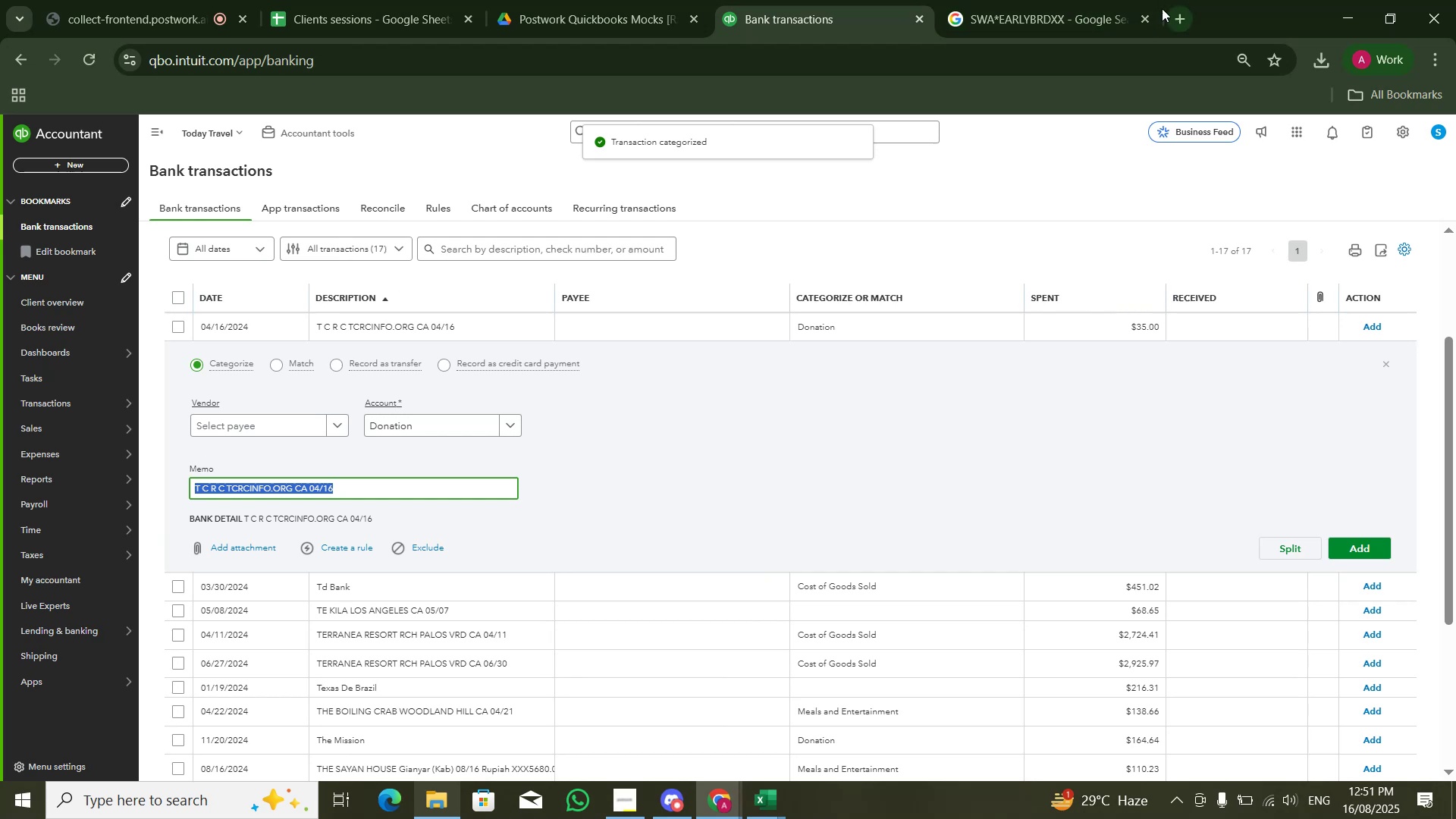 
left_click([986, 11])
 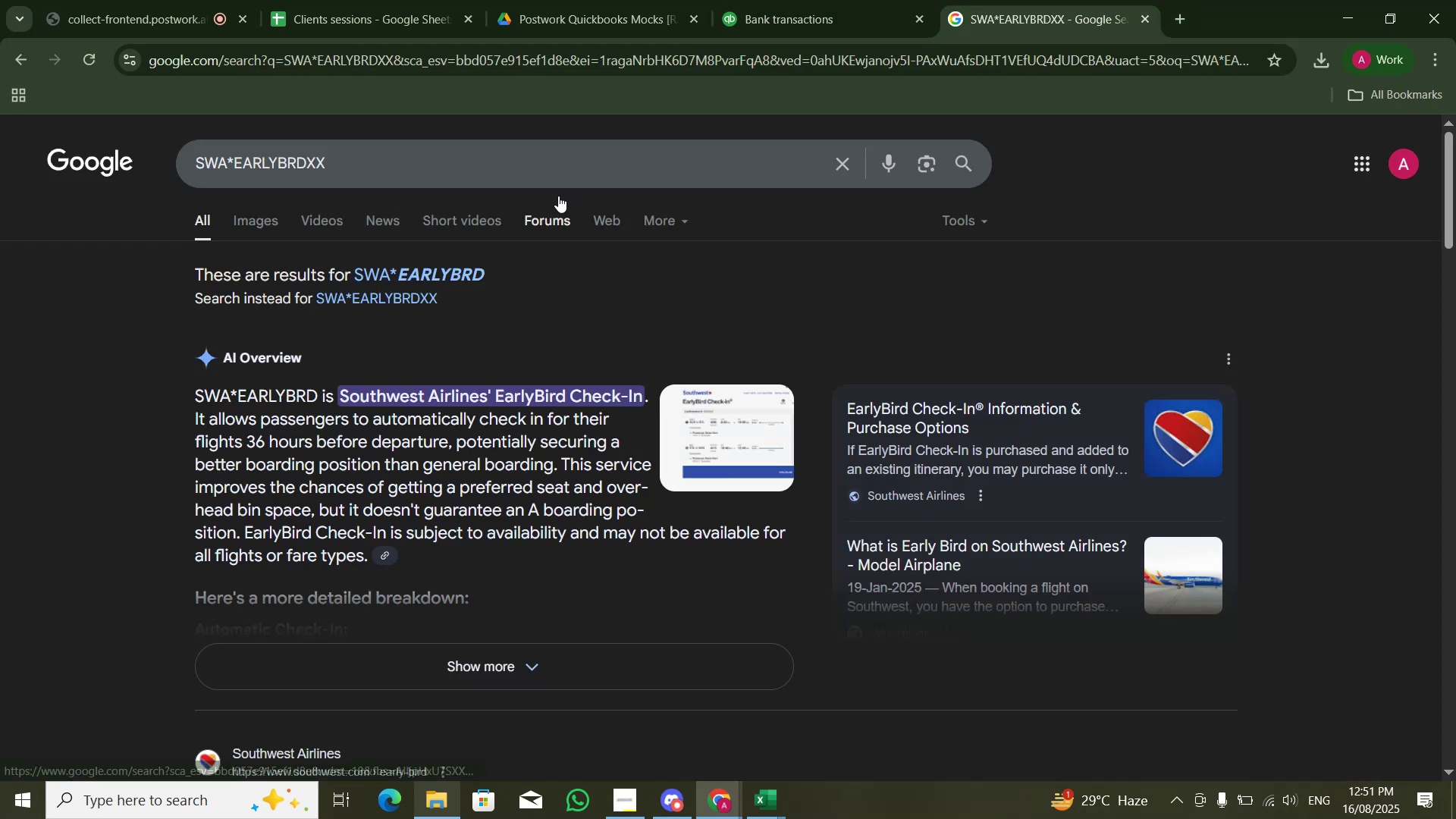 
left_click([560, 188])
 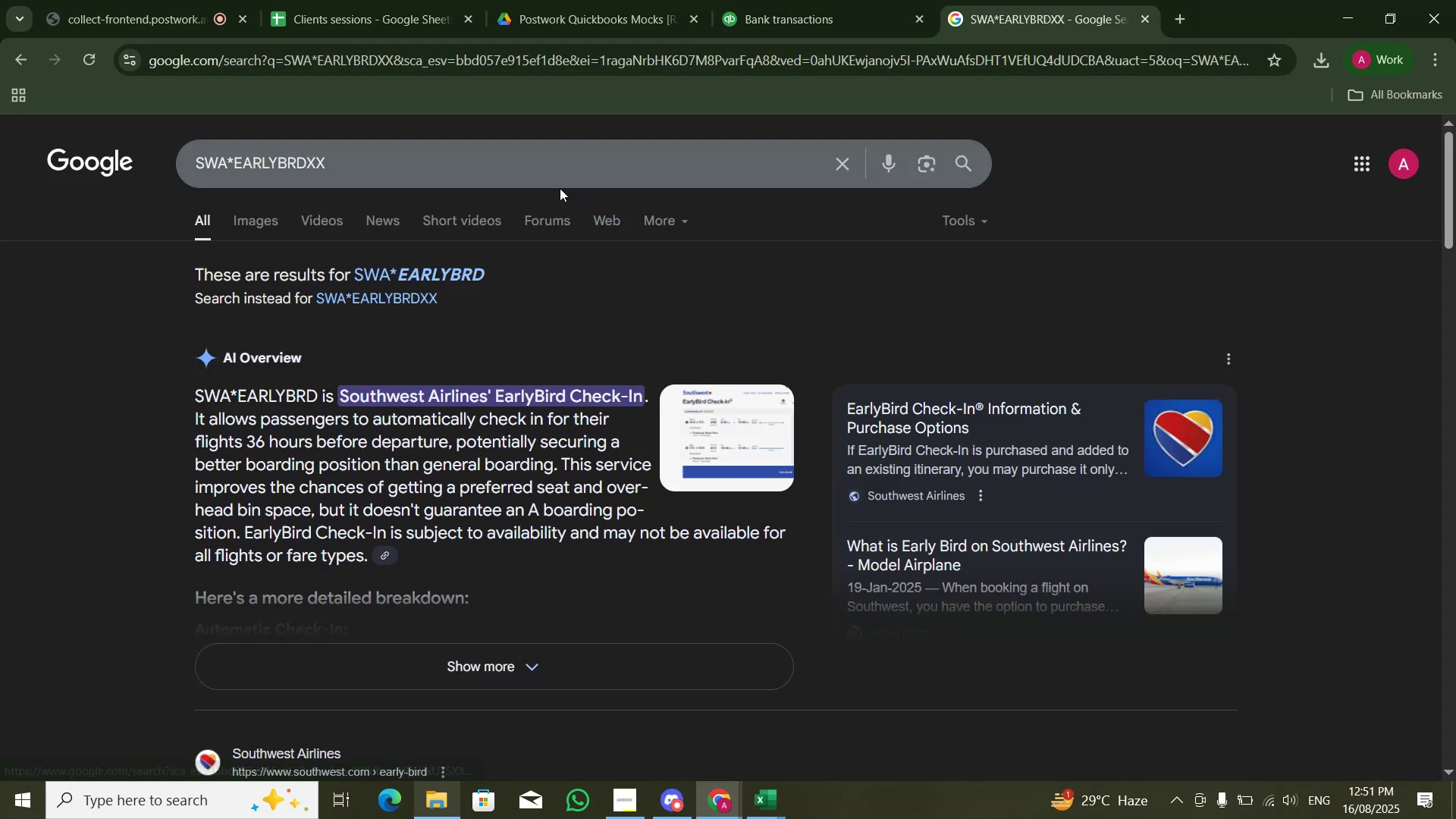 
hold_key(key=ControlLeft, duration=0.57)
 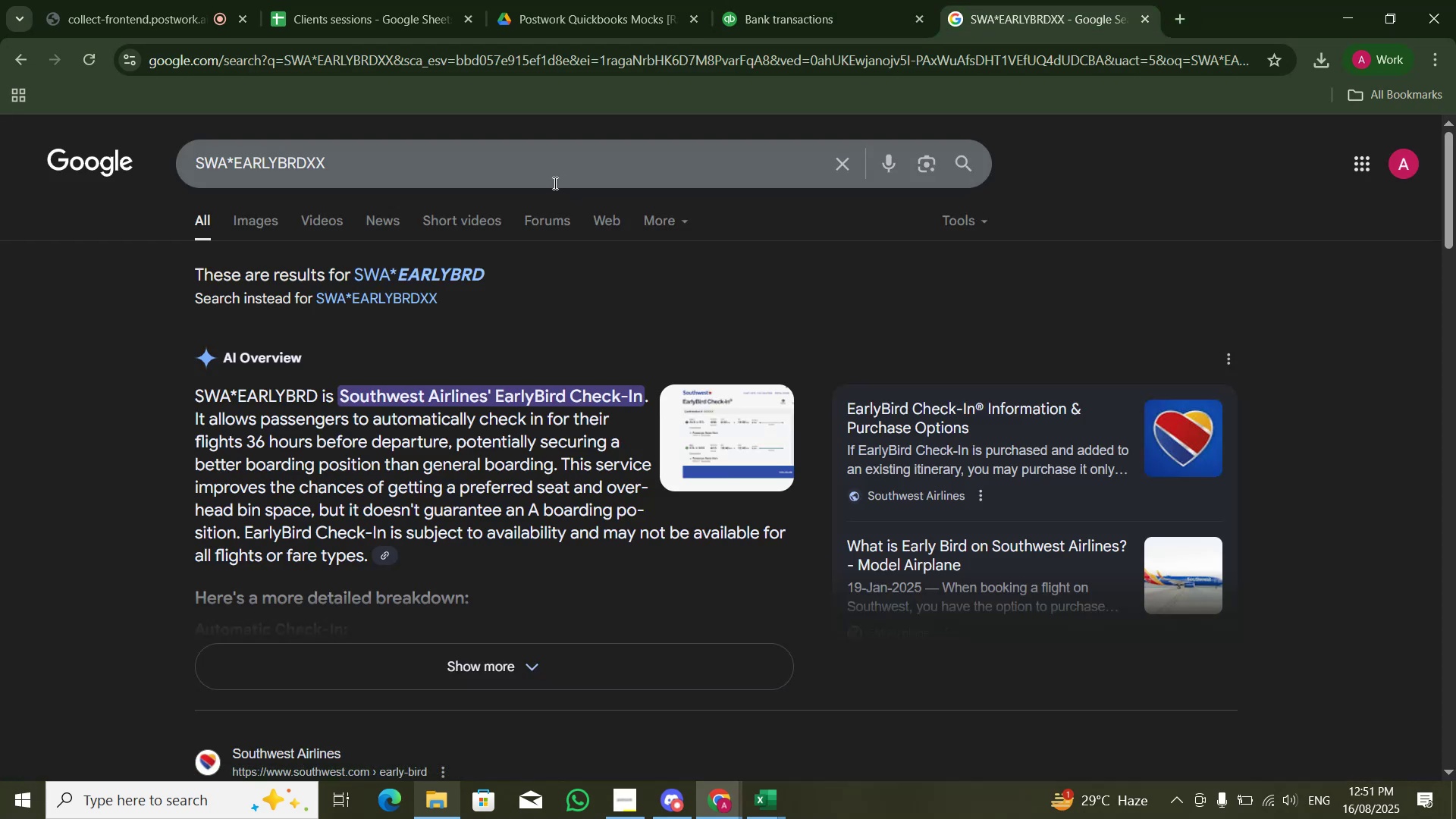 
left_click([554, 183])
 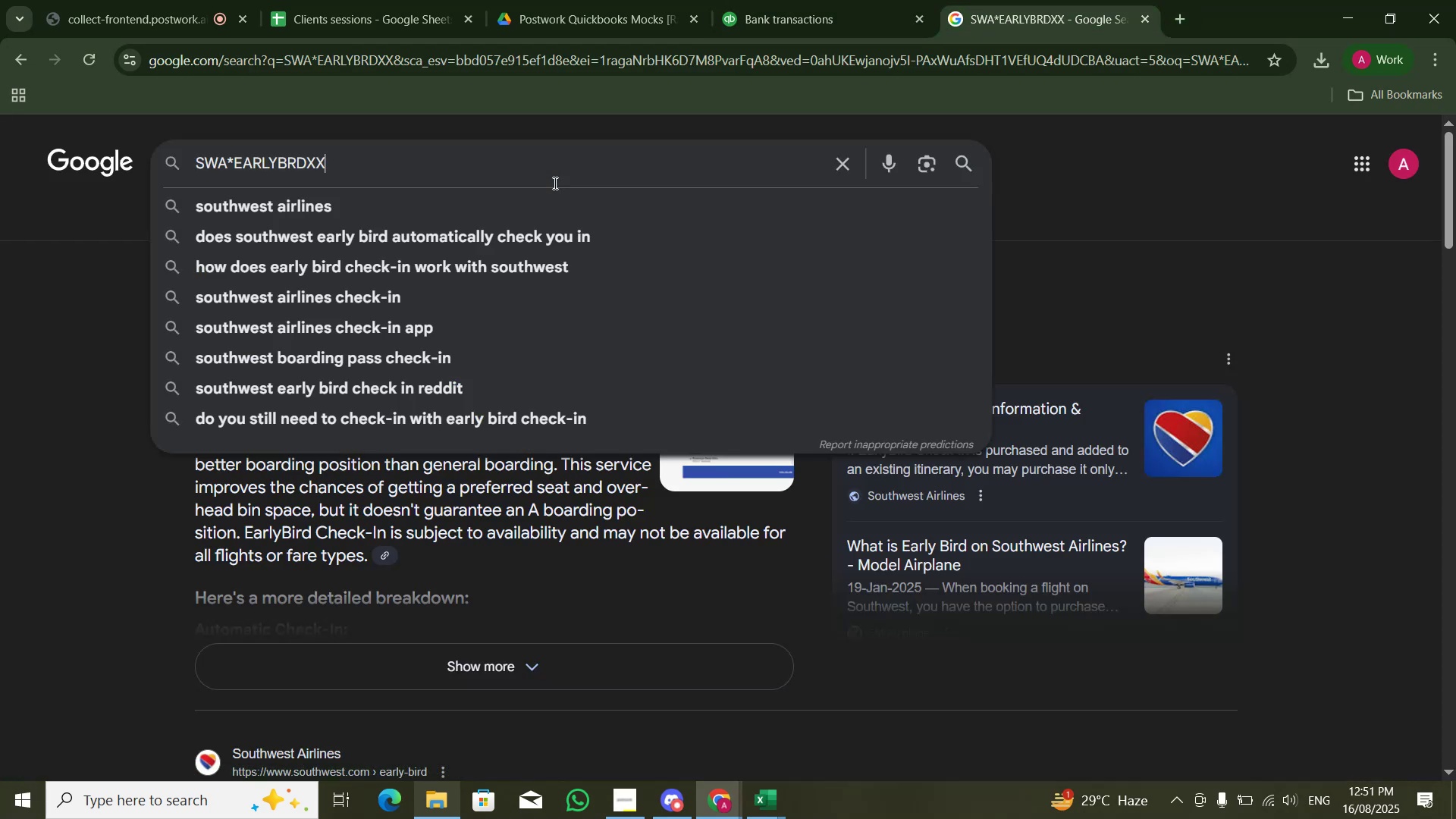 
key(Control+A)
 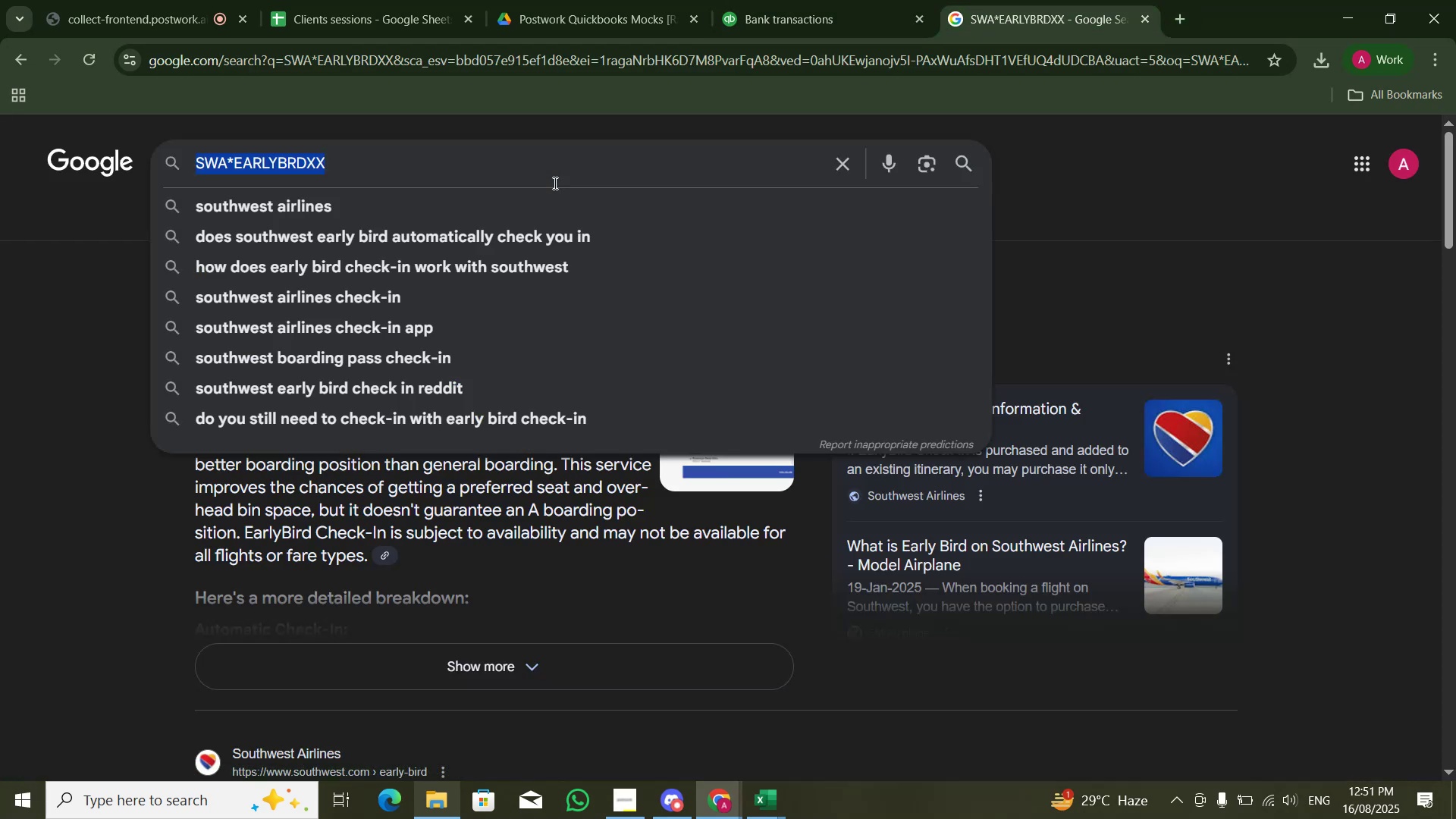 
key(Control+V)
 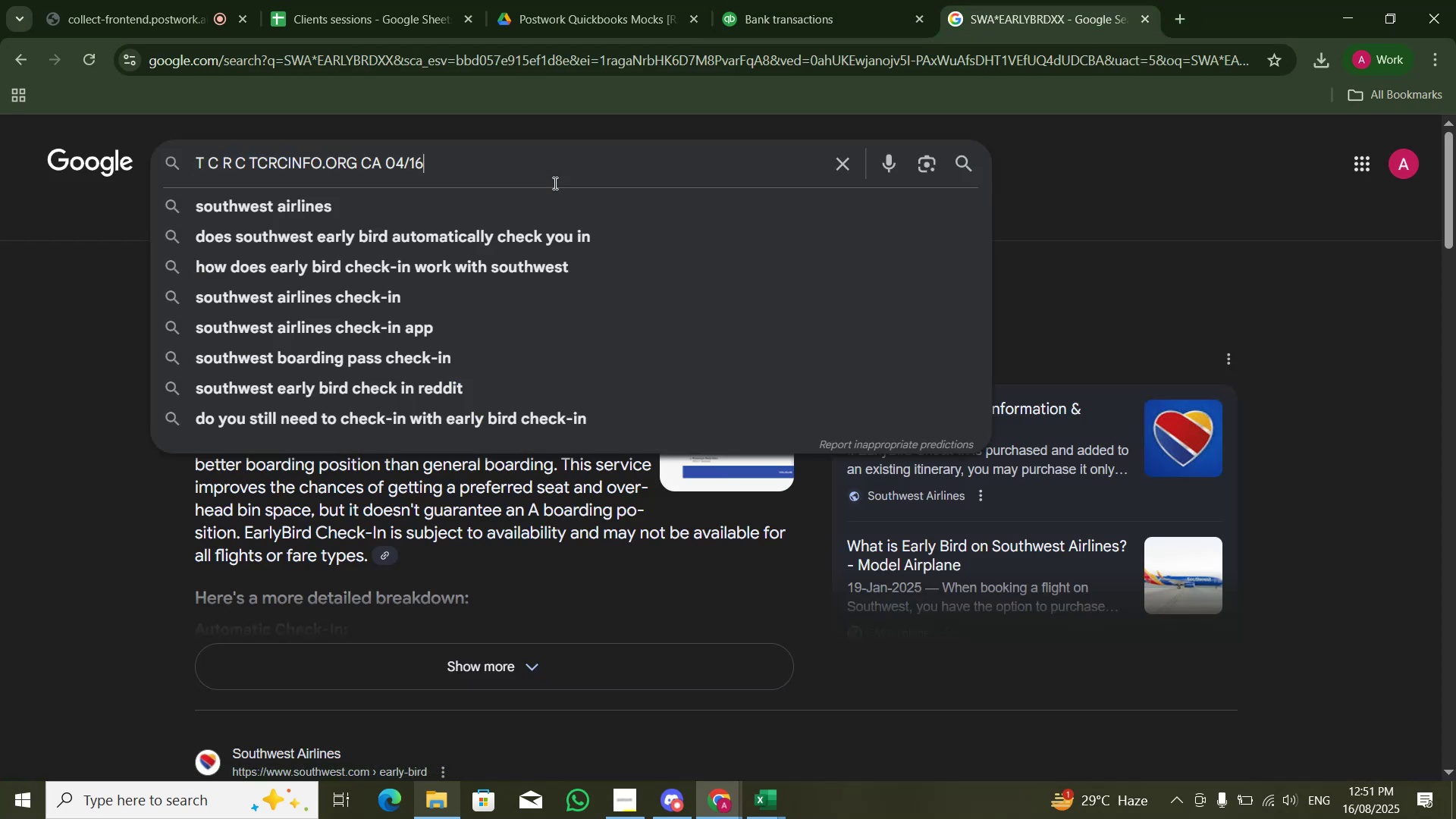 
key(Control+NumpadEnter)
 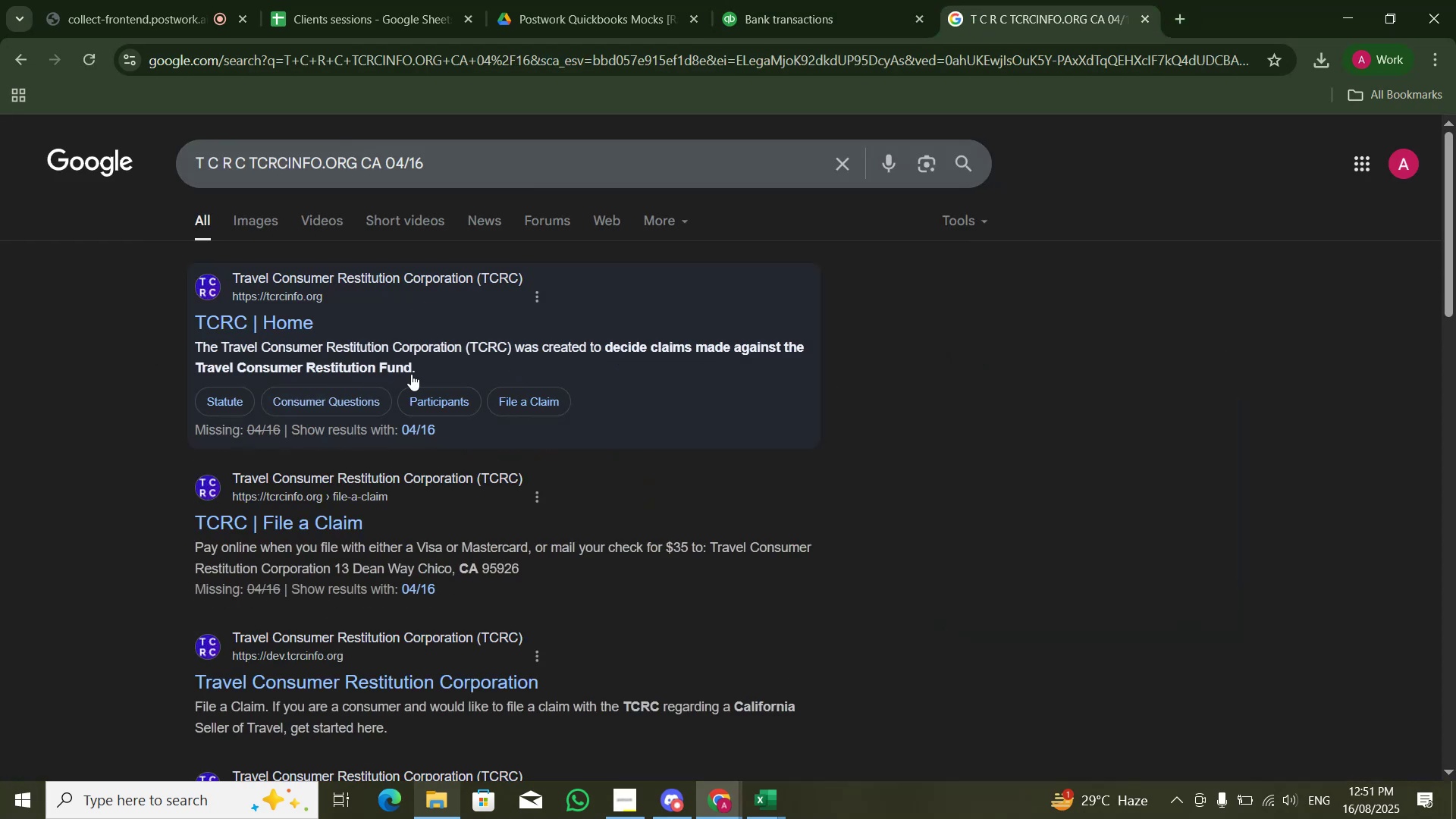 
wait(5.96)
 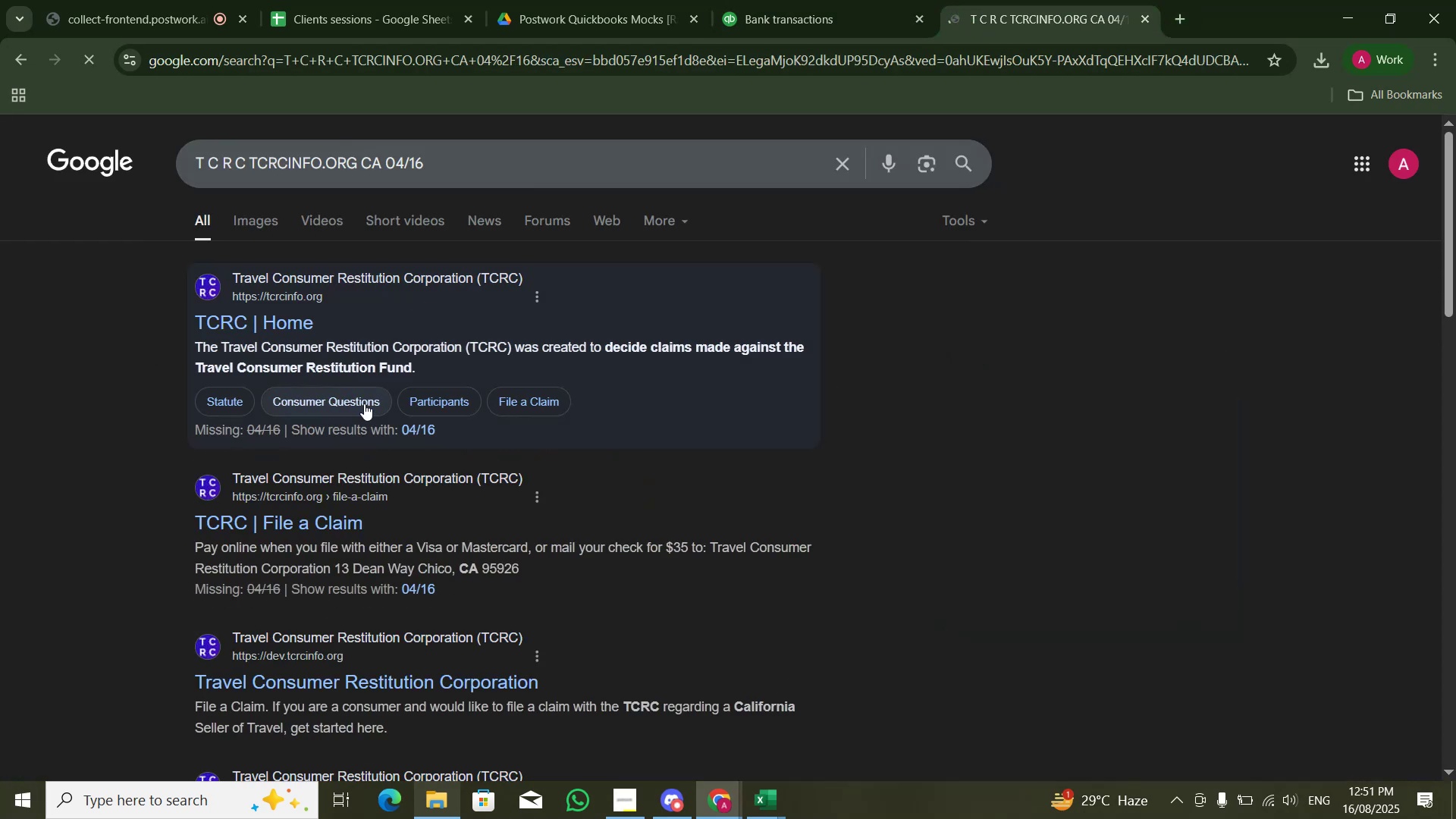 
left_click([773, 6])
 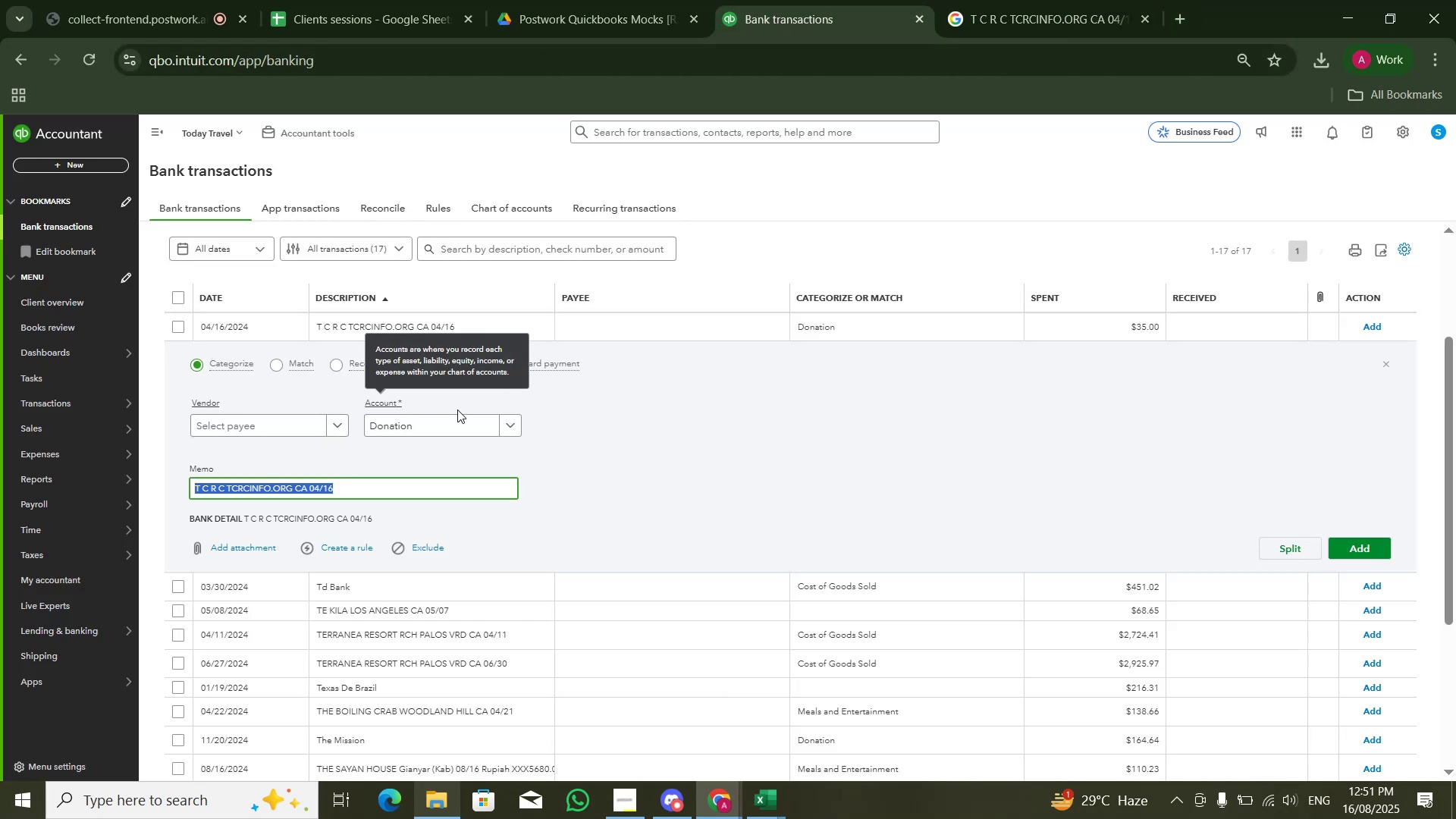 
left_click([450, 419])
 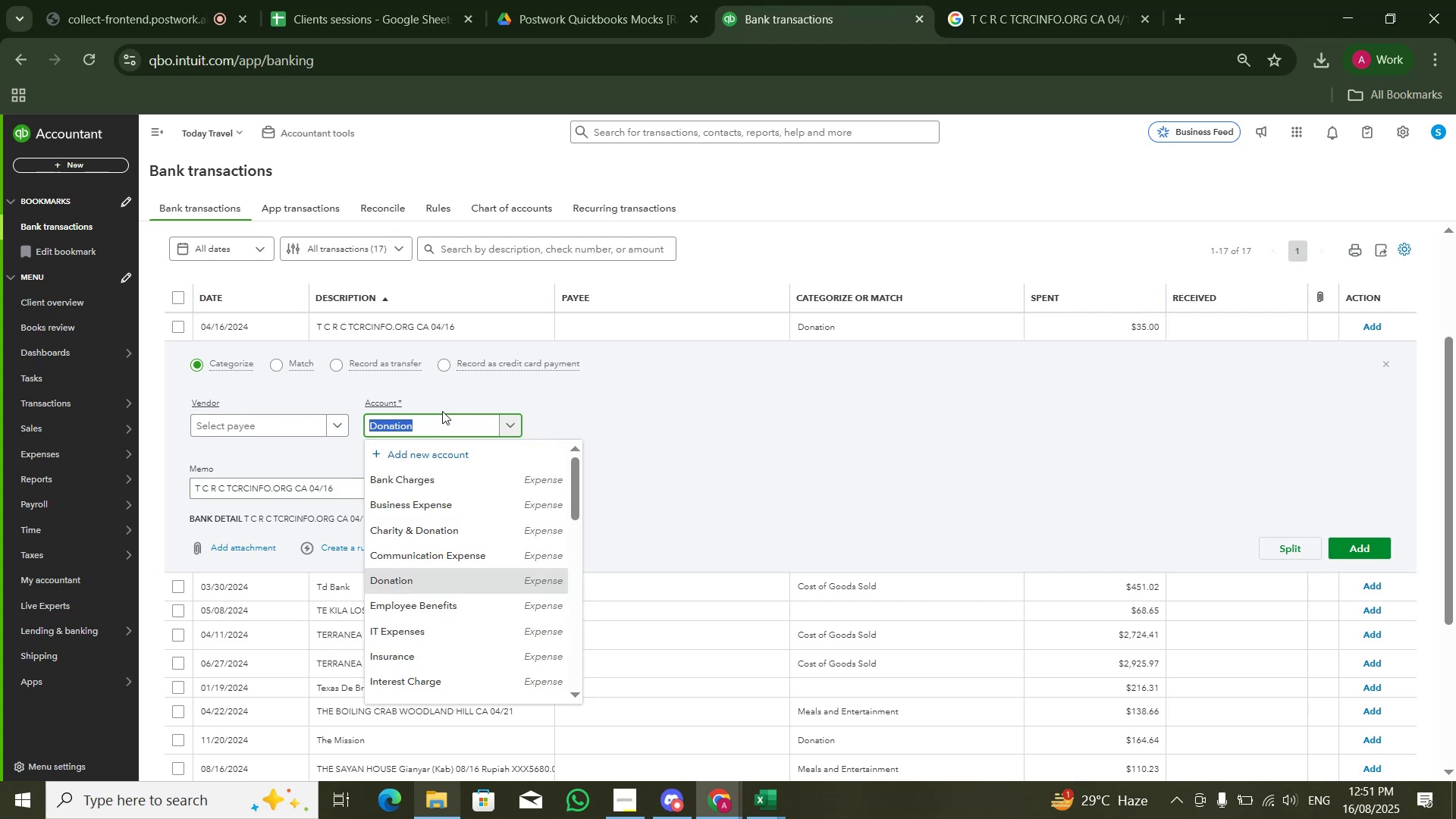 
type(FIN)
key(Backspace)
key(Backspace)
key(Backspace)
type(LEGA)
 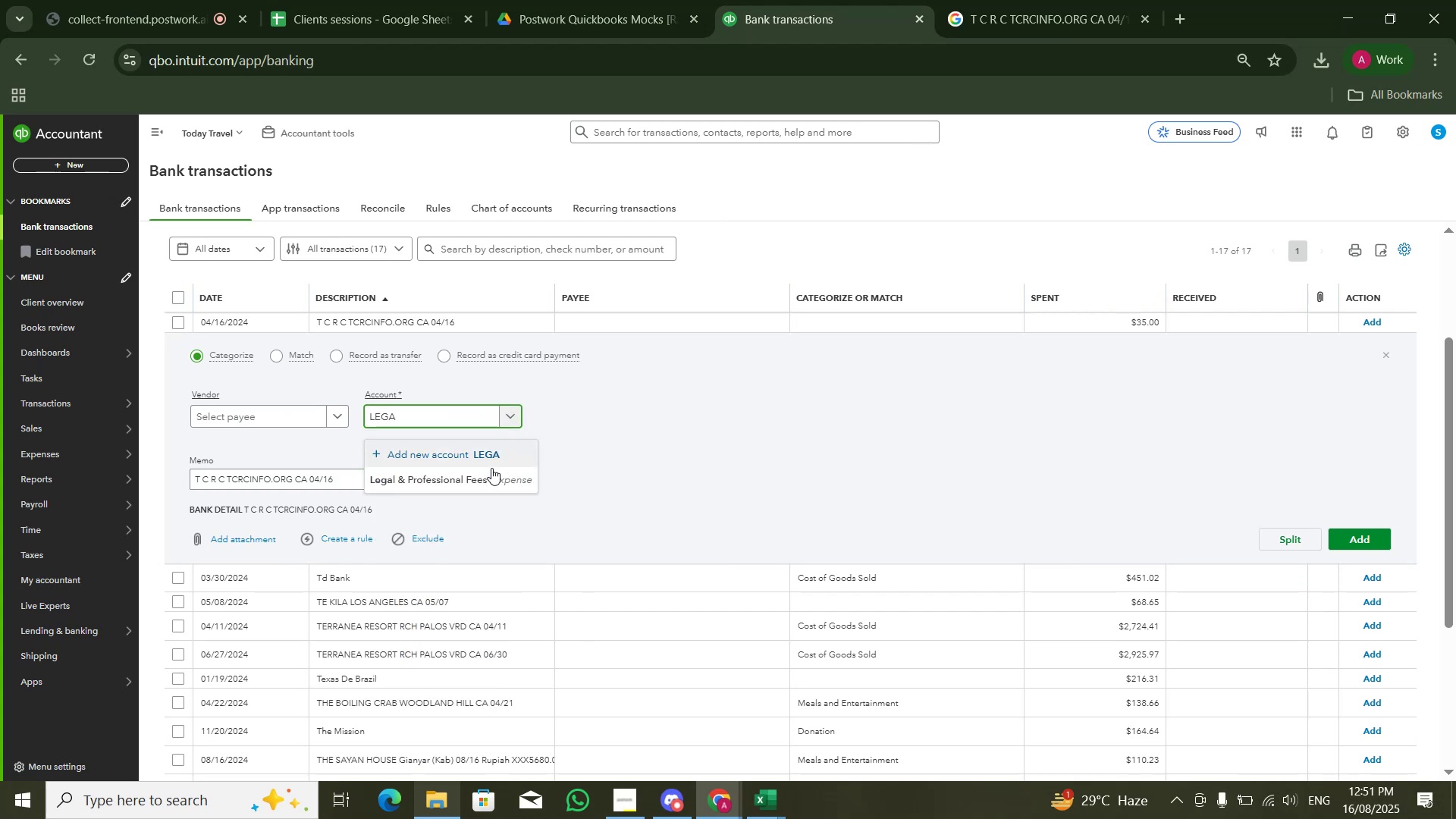 
left_click([492, 472])
 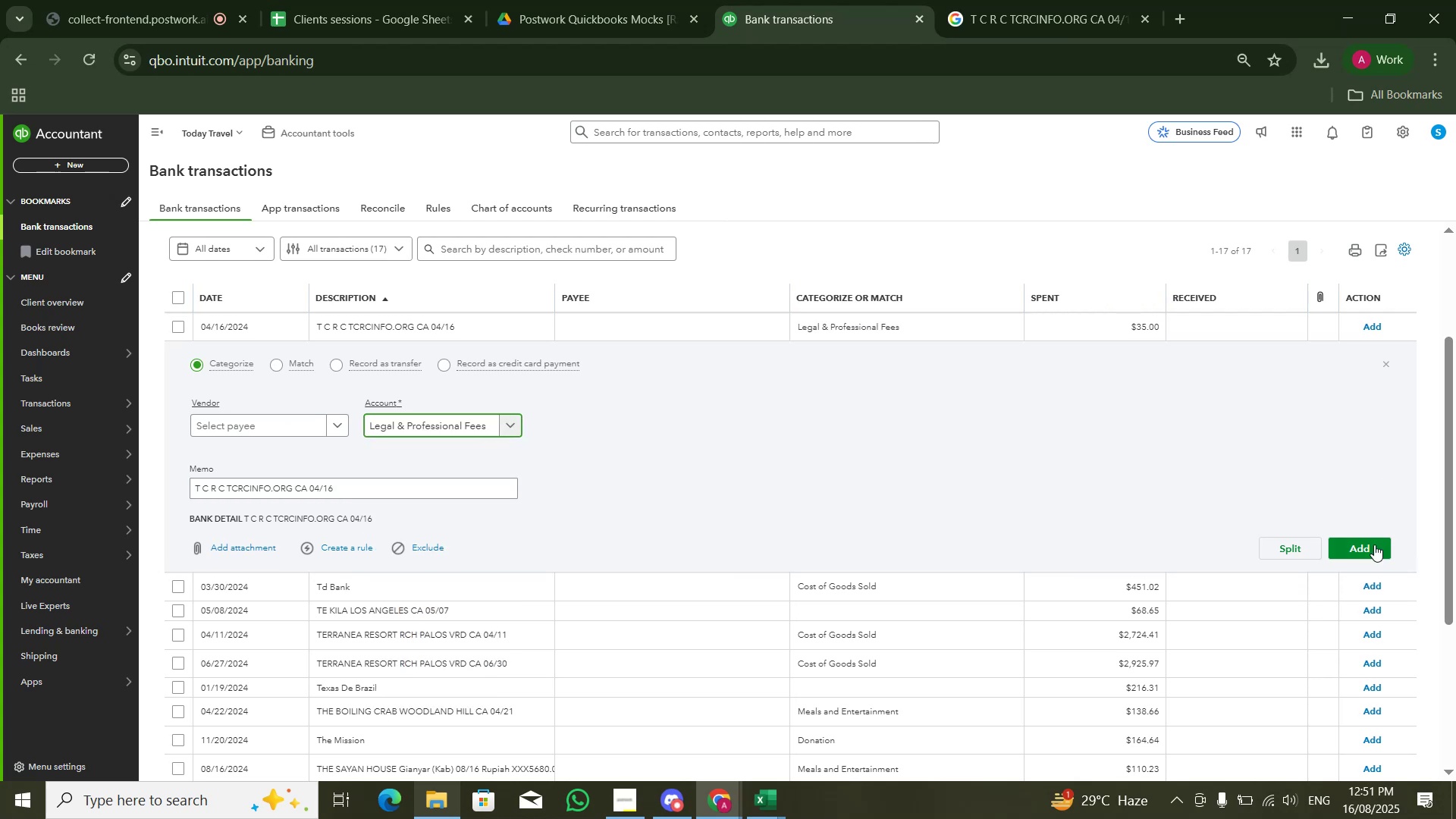 
left_click([1365, 544])
 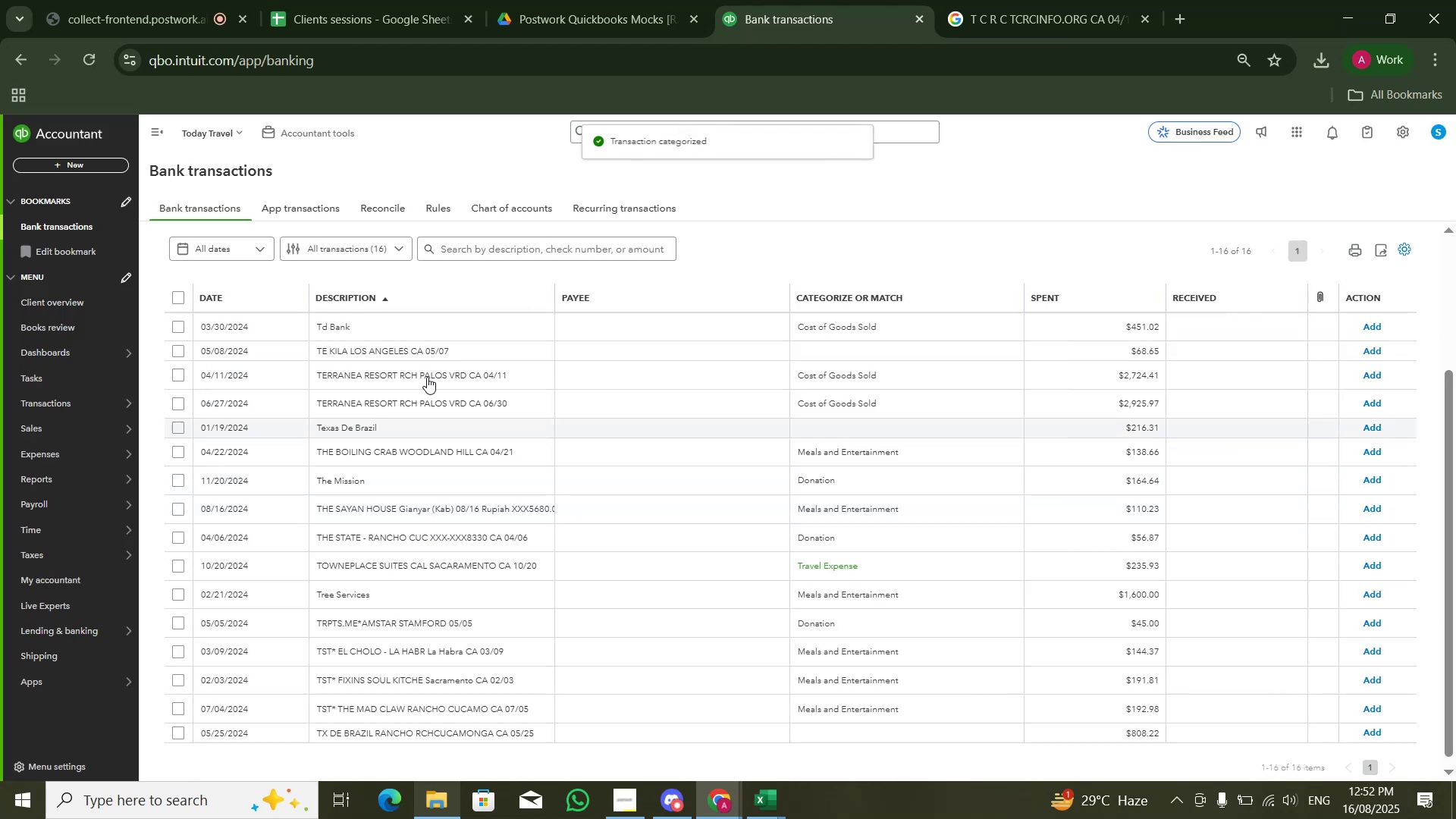 
left_click([426, 325])
 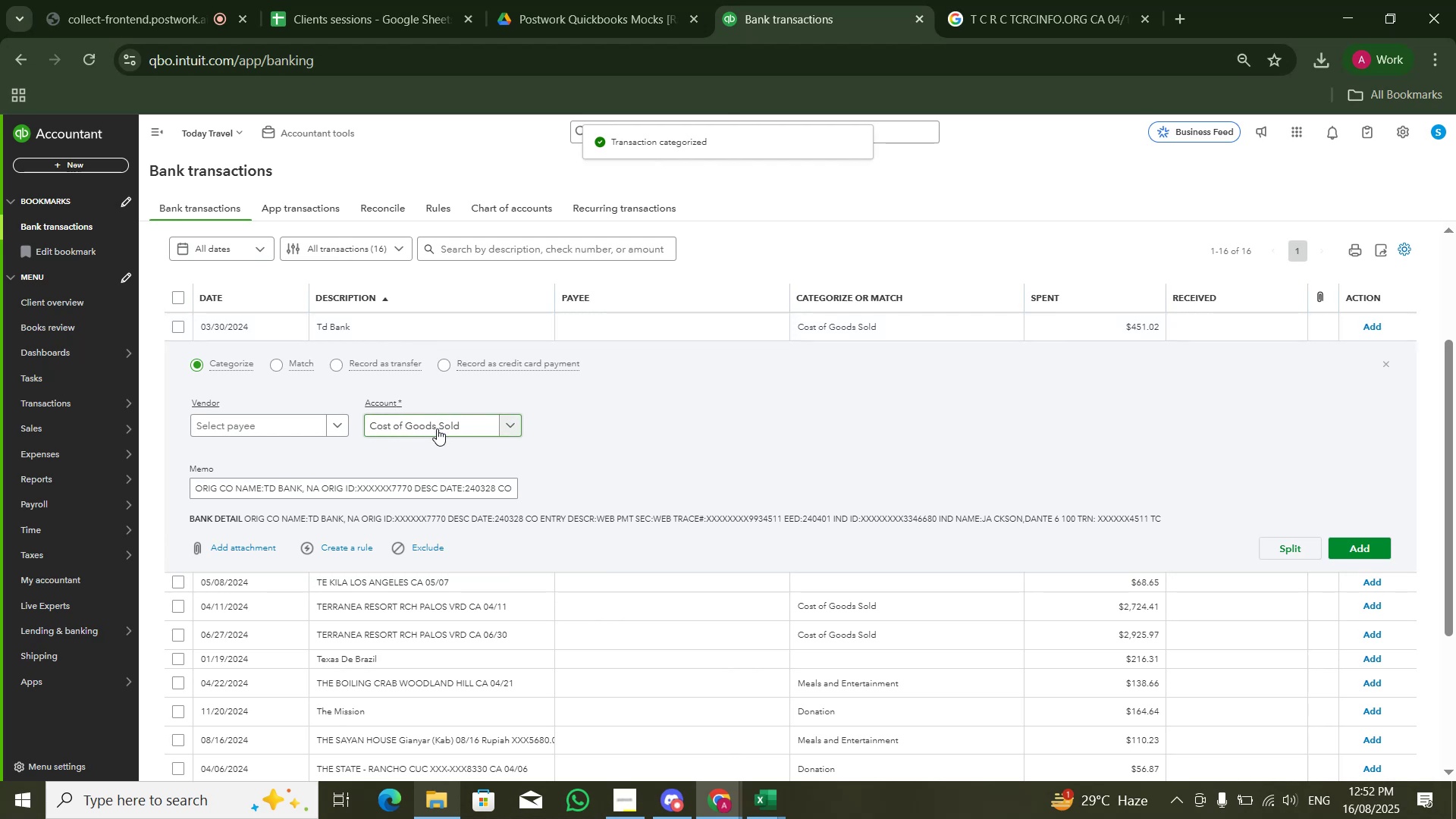 
left_click([437, 428])
 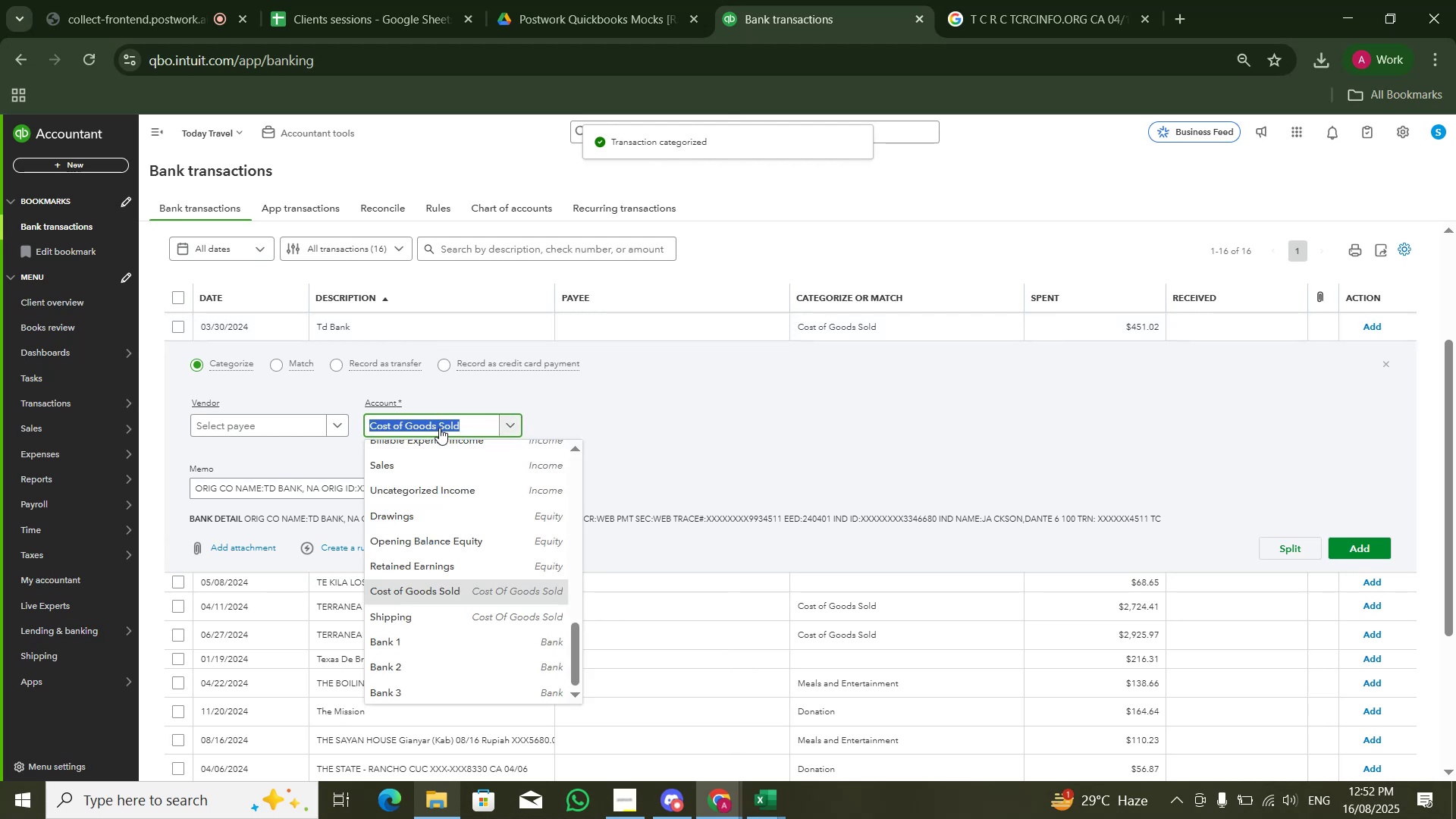 
type(BANK)
 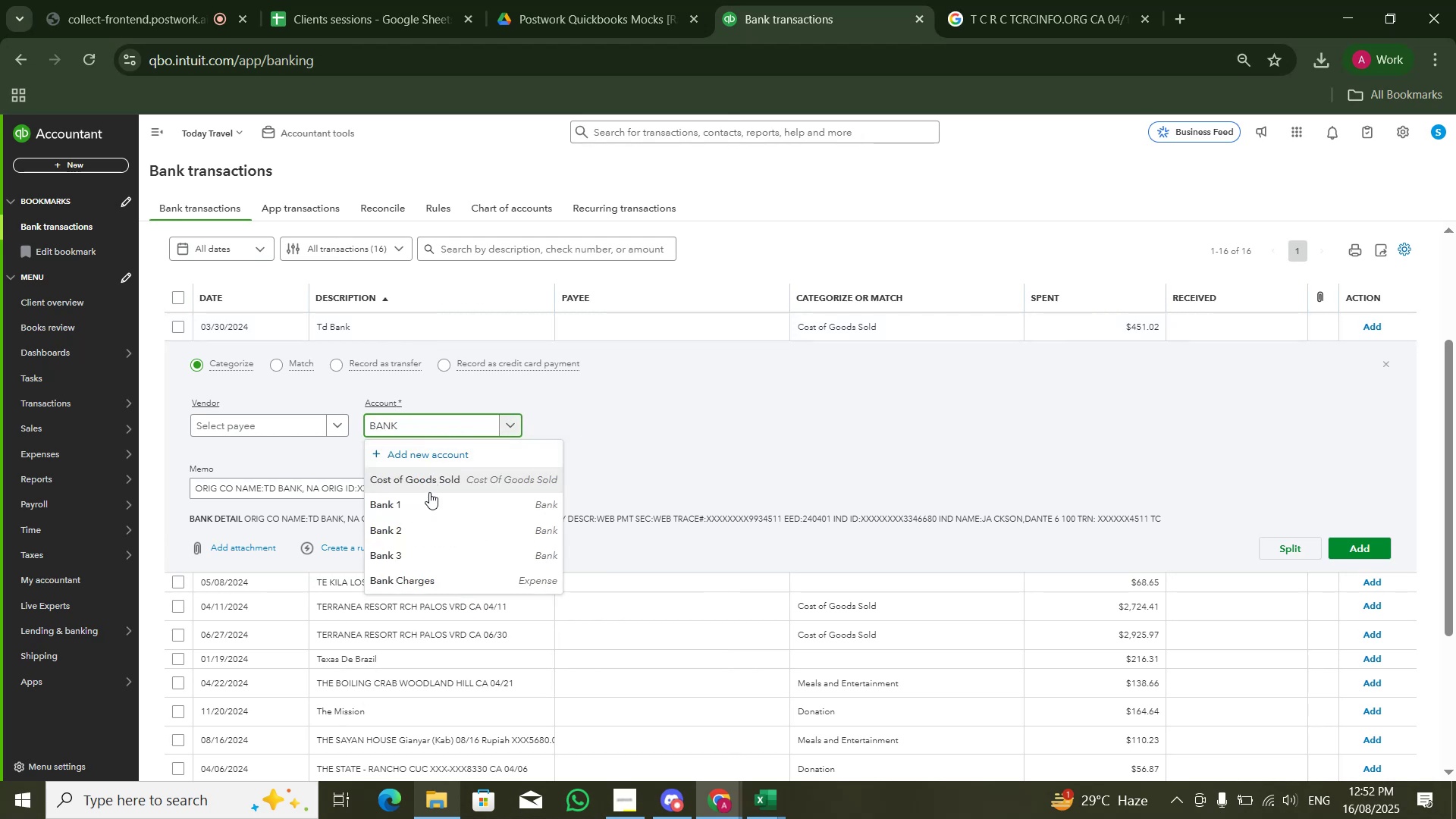 
left_click_drag(start_coordinate=[434, 579], to_coordinate=[440, 576])
 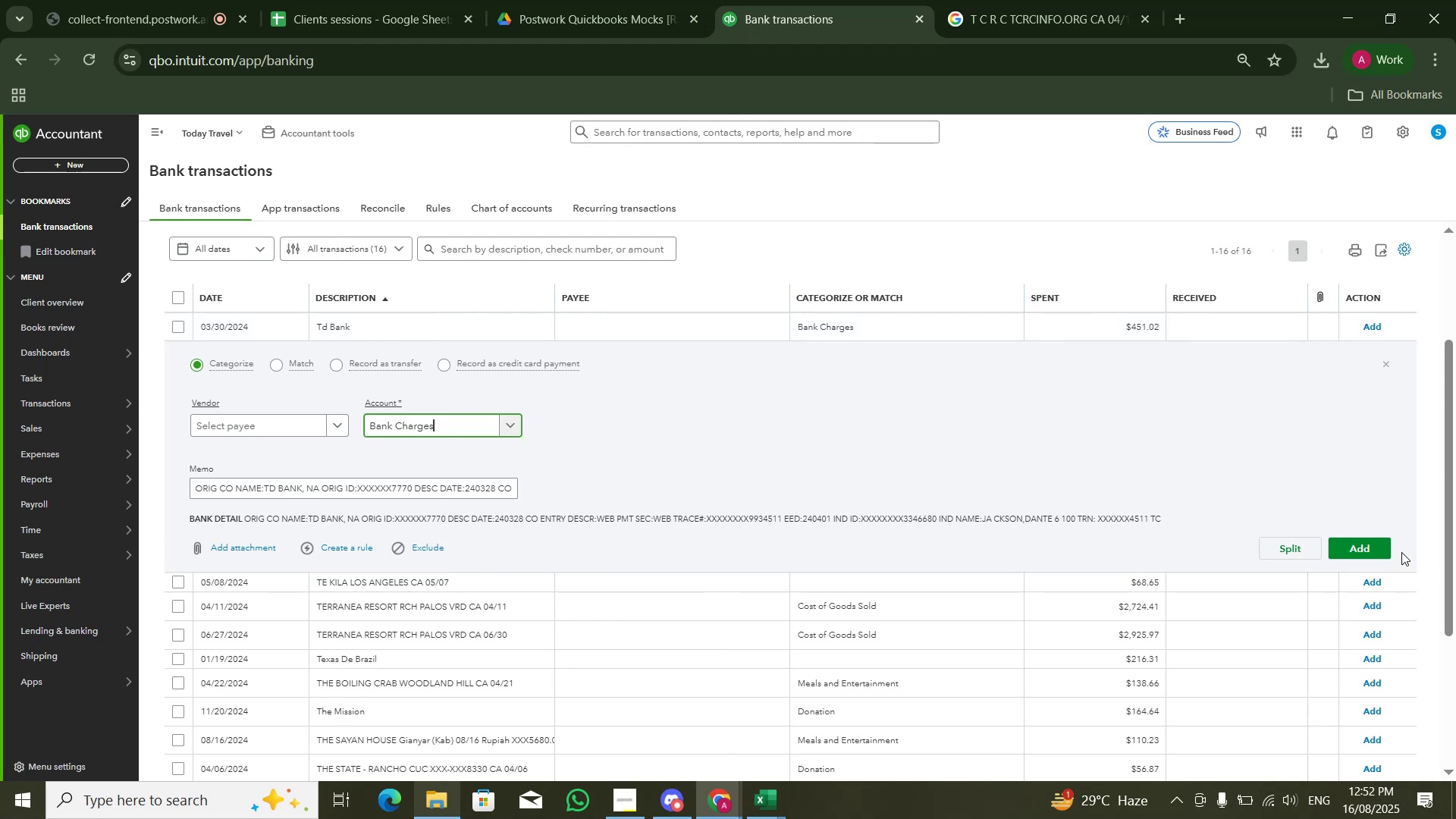 
left_click([1381, 554])
 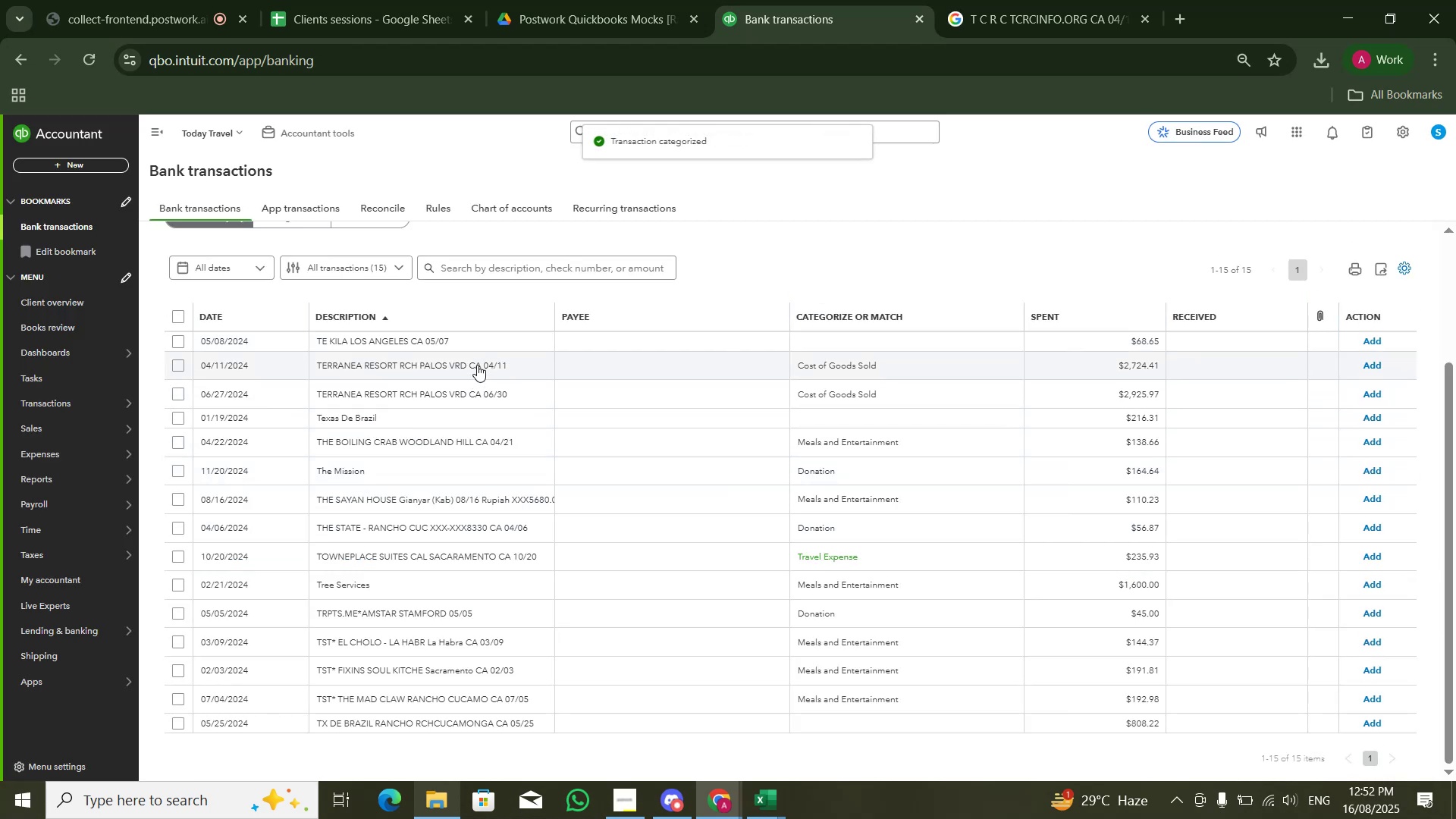 
left_click([485, 344])
 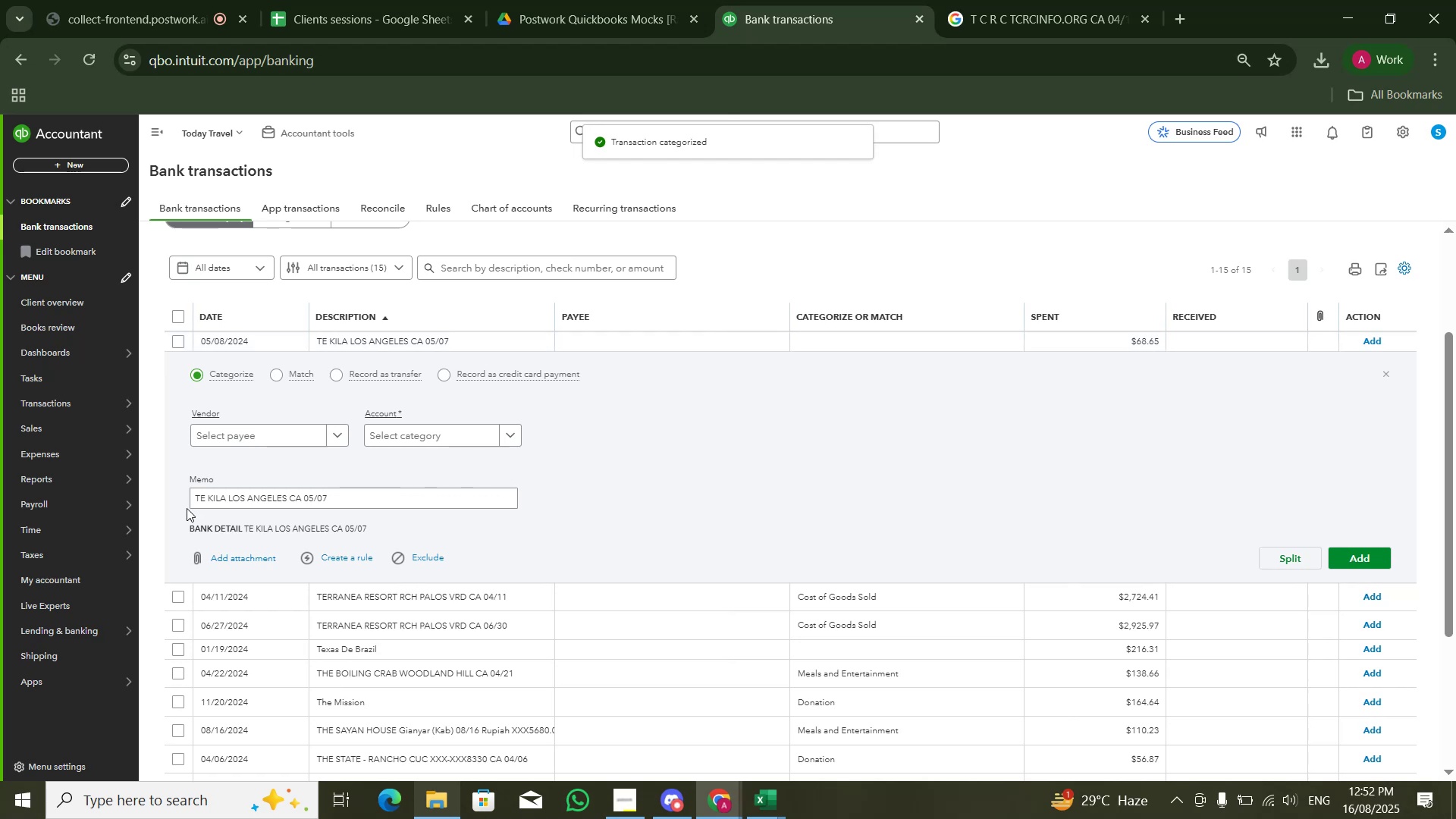 
left_click_drag(start_coordinate=[192, 497], to_coordinate=[285, 499])
 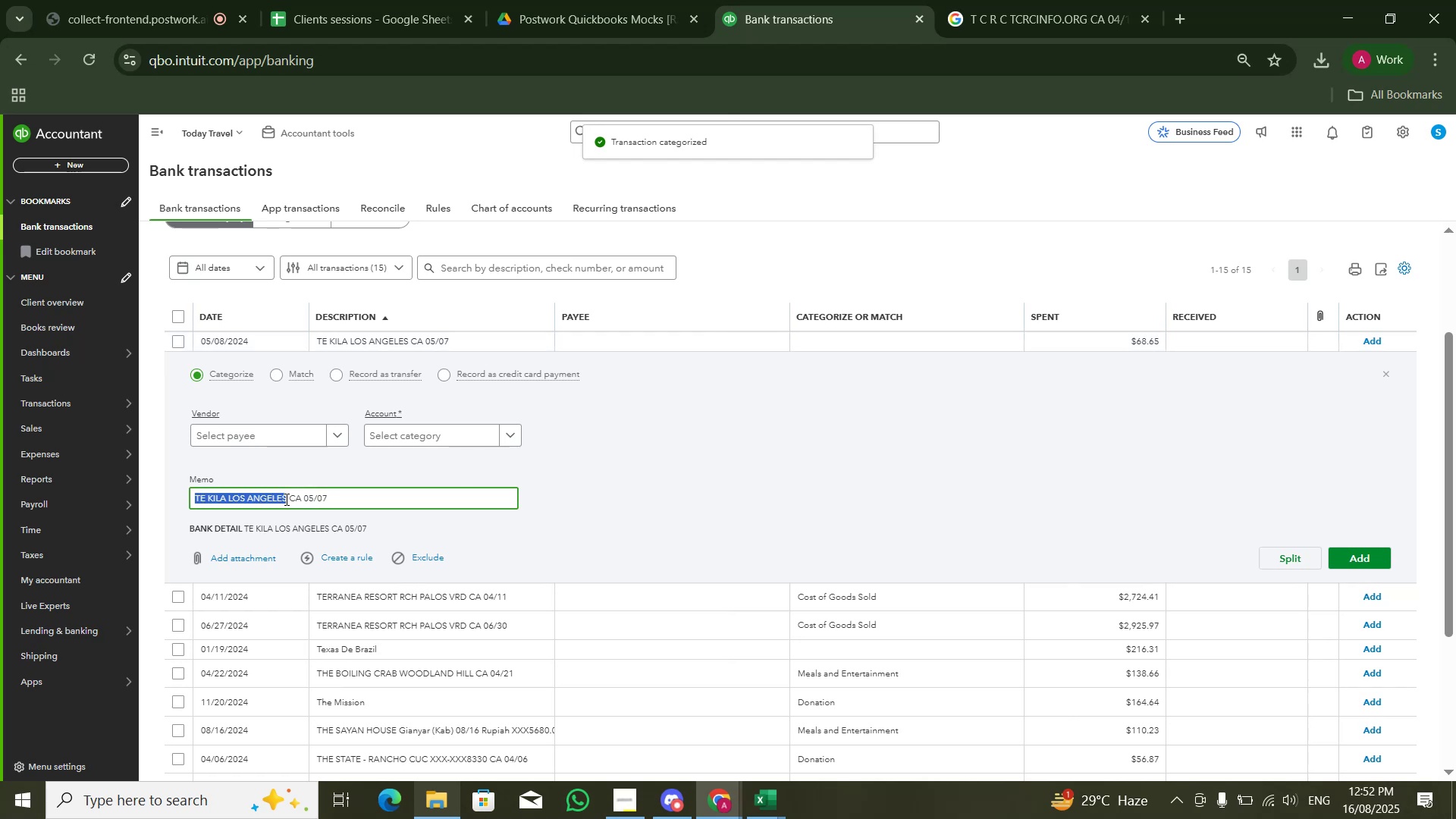 
key(Control+C)
 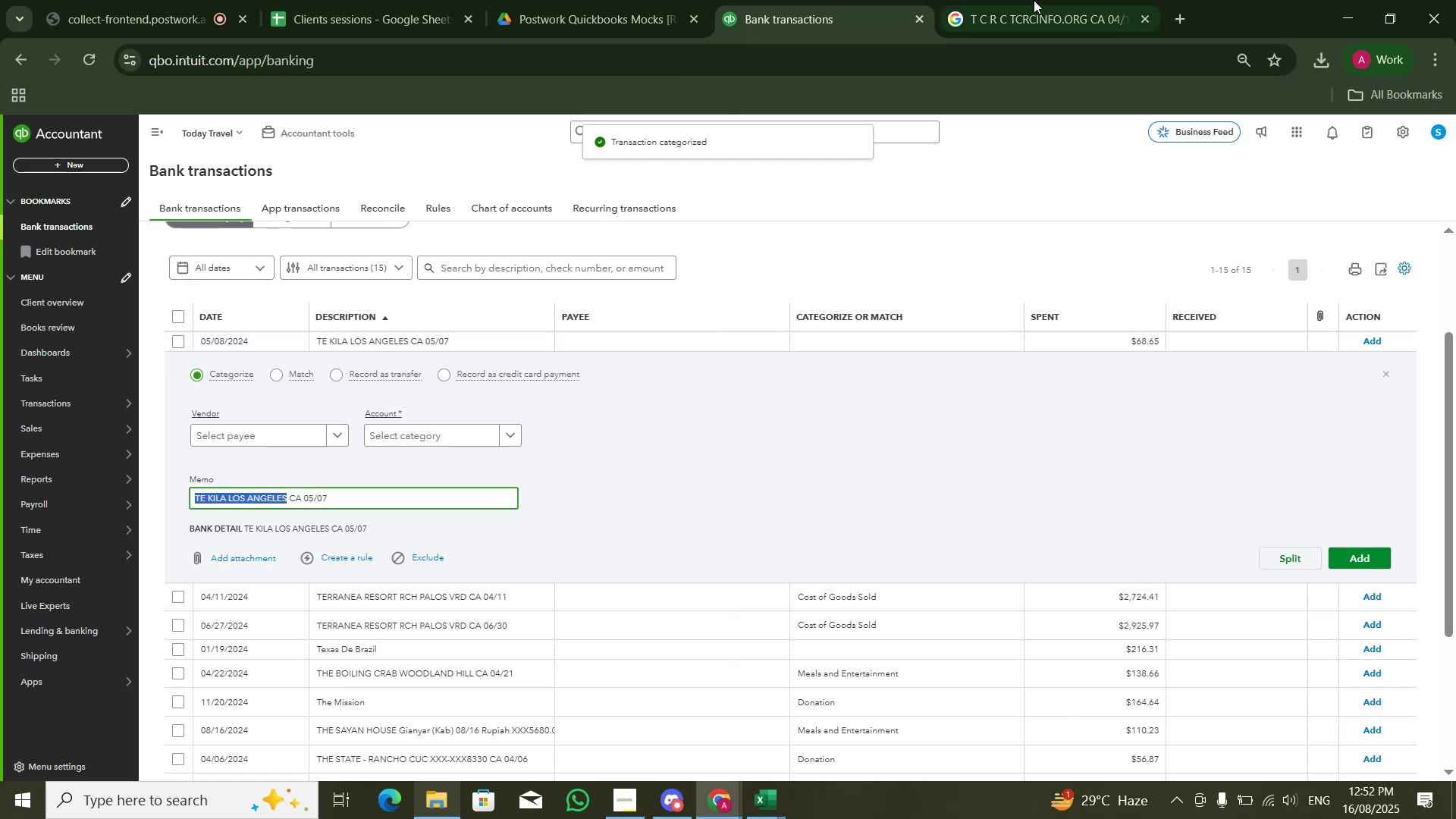 
left_click([1056, 0])
 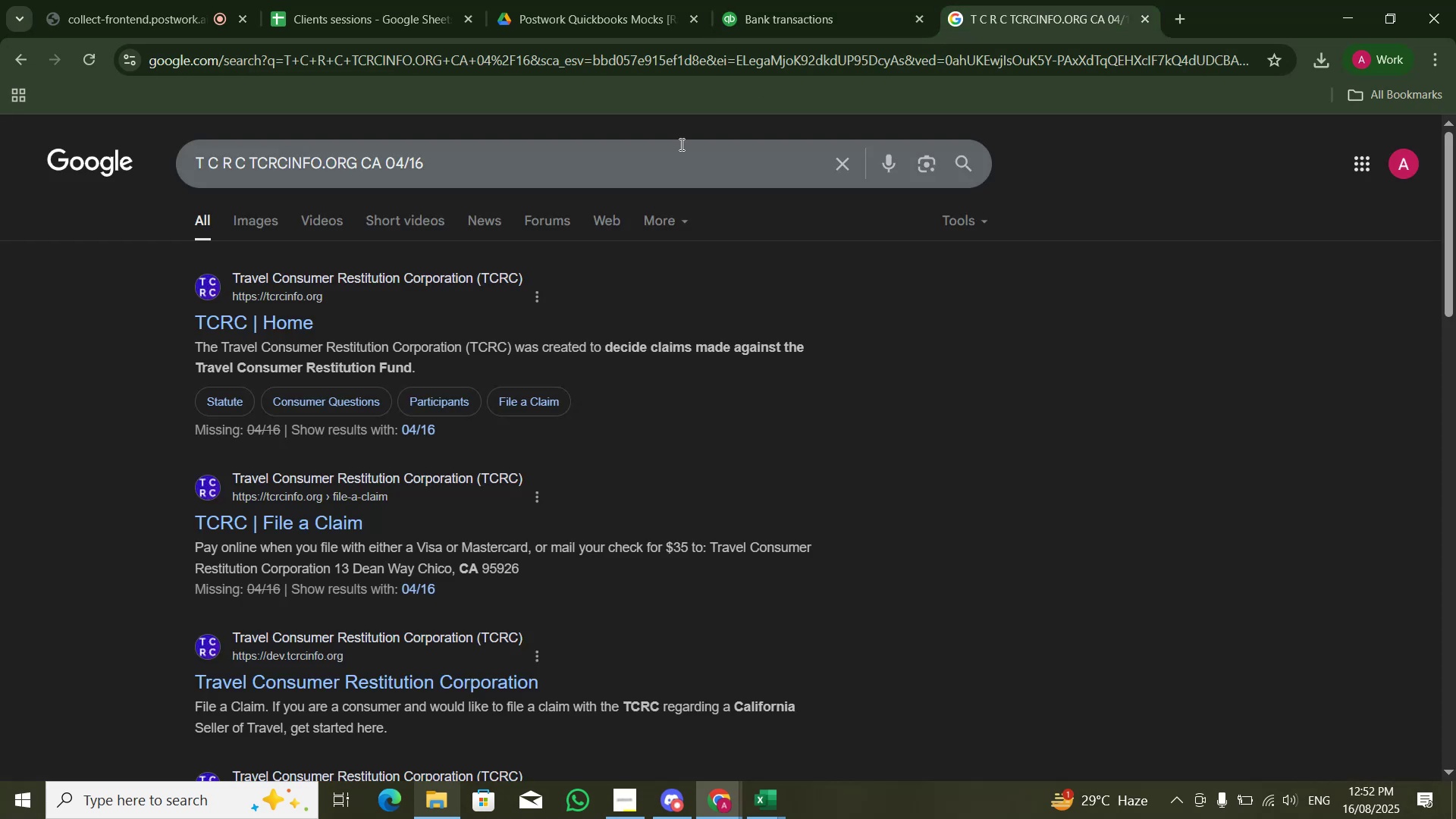 
double_click([676, 152])
 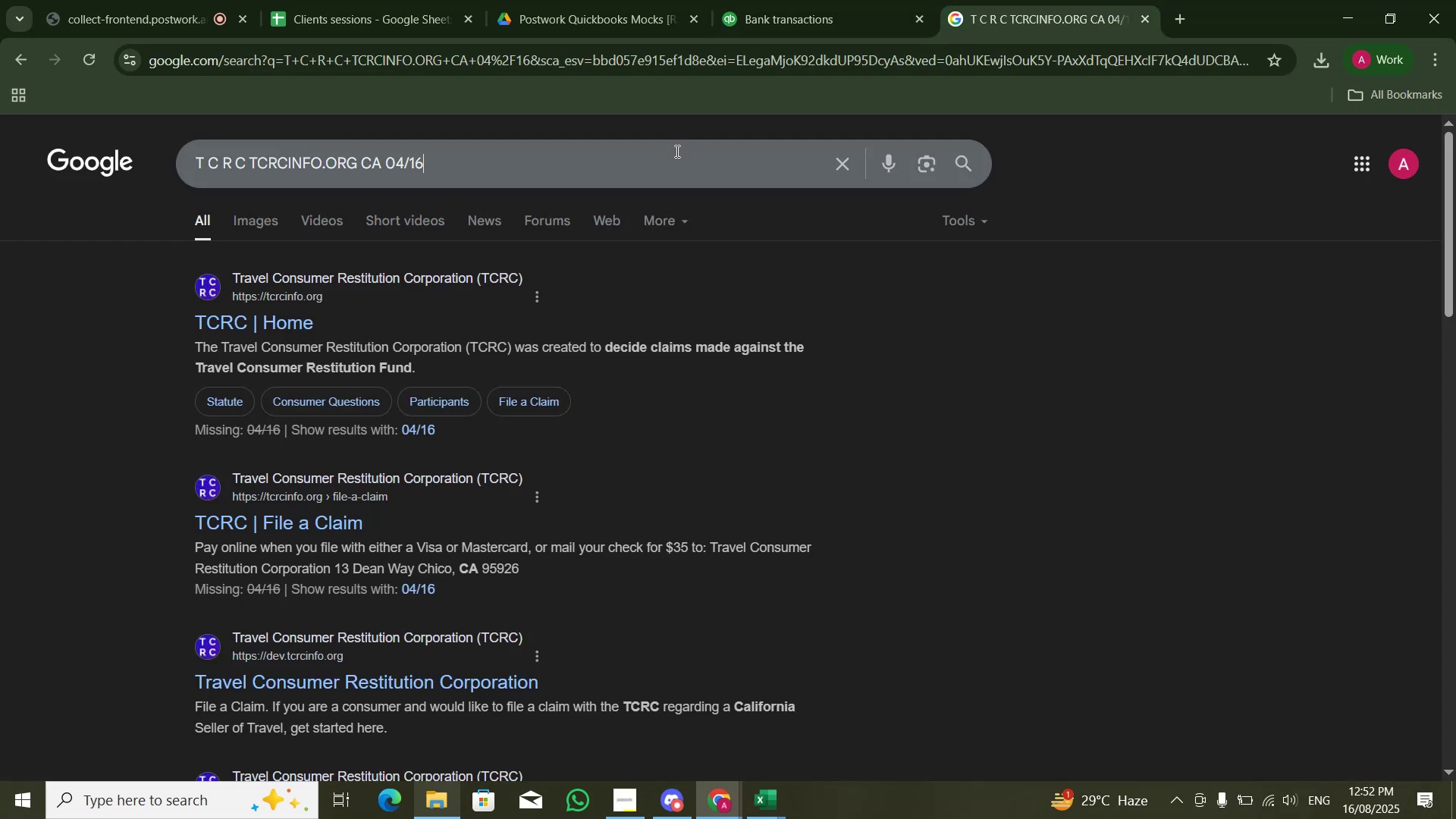 
key(Control+A)
 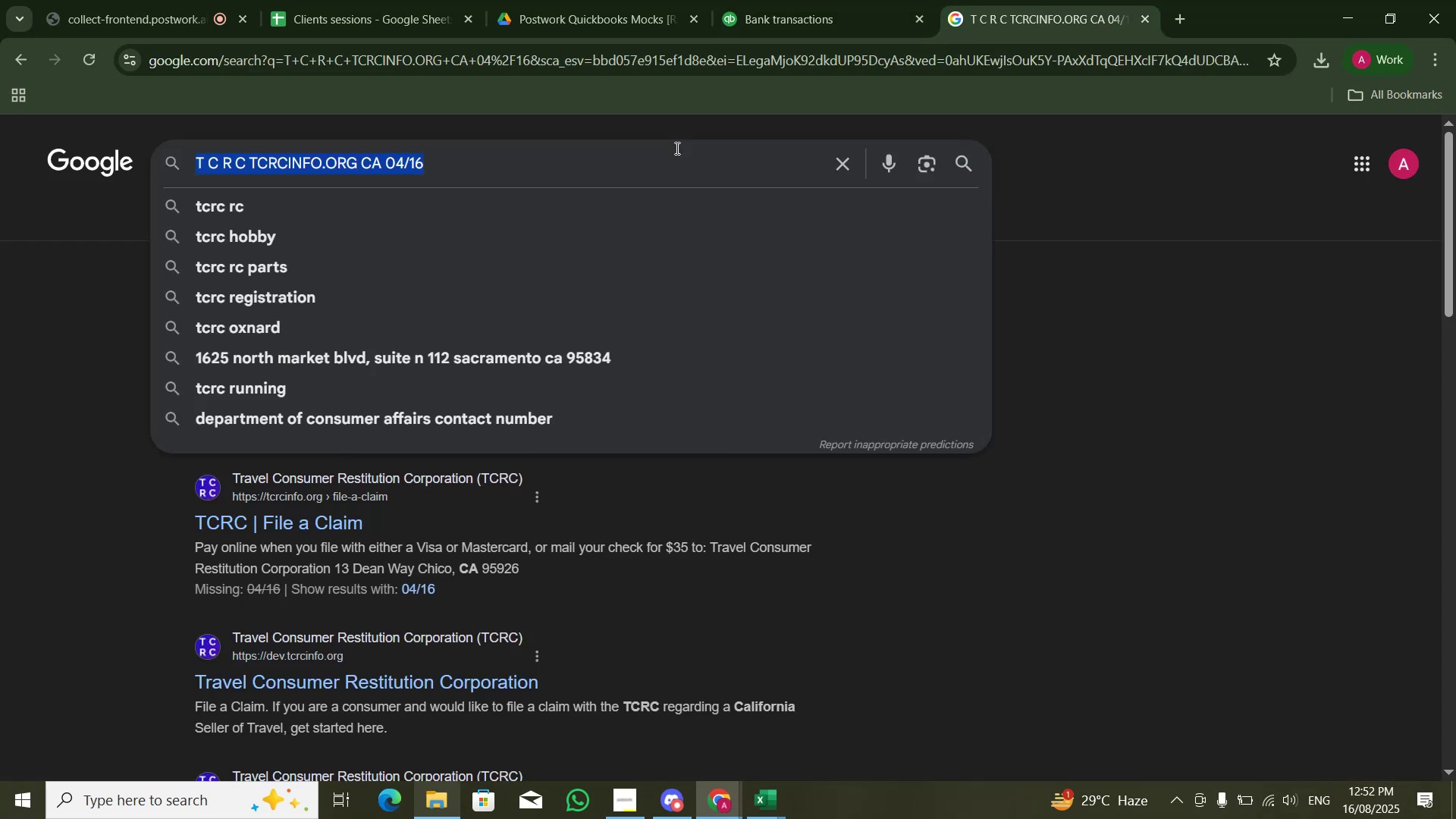 
key(Control+V)
 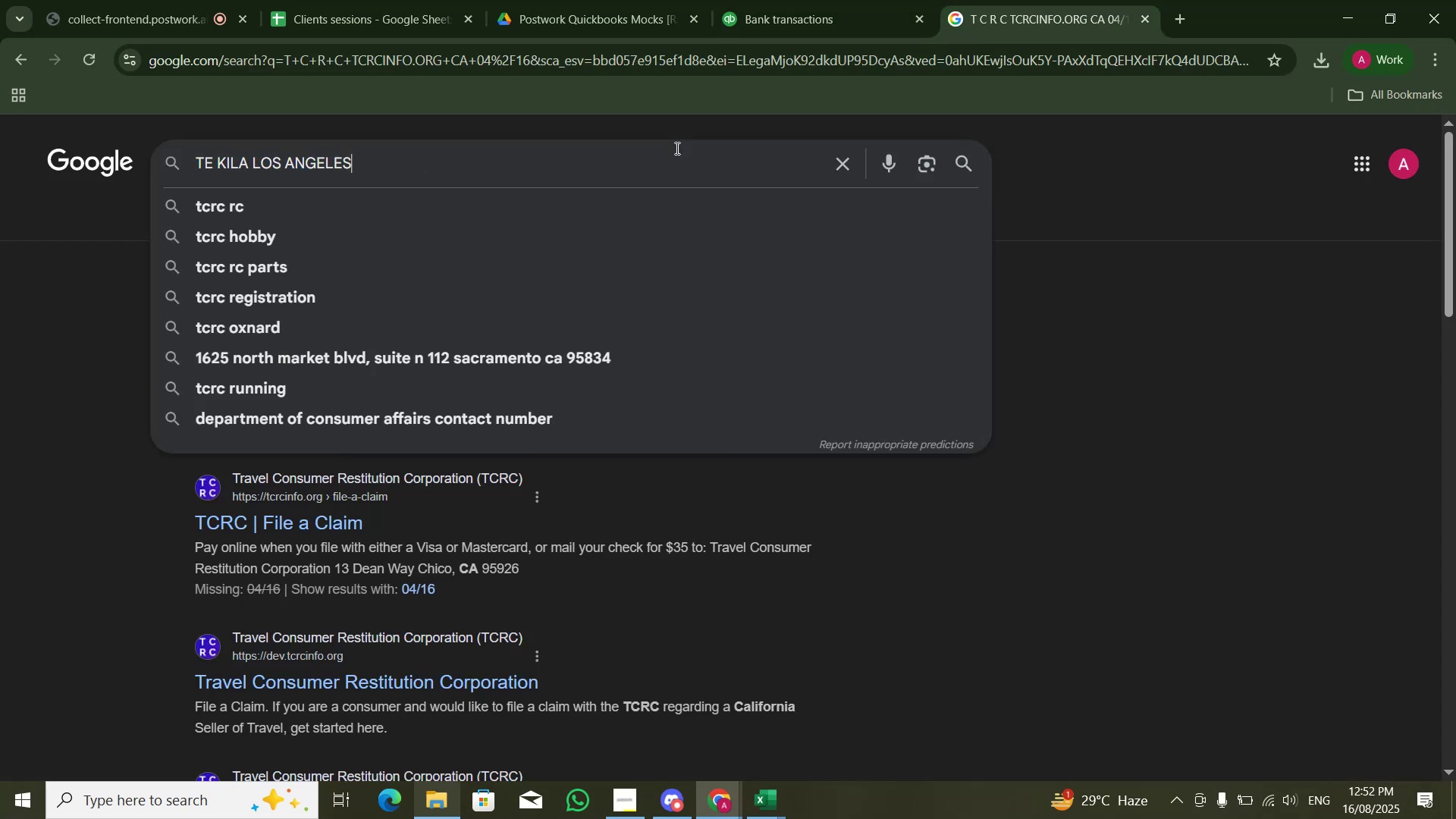 
key(Control+NumpadEnter)
 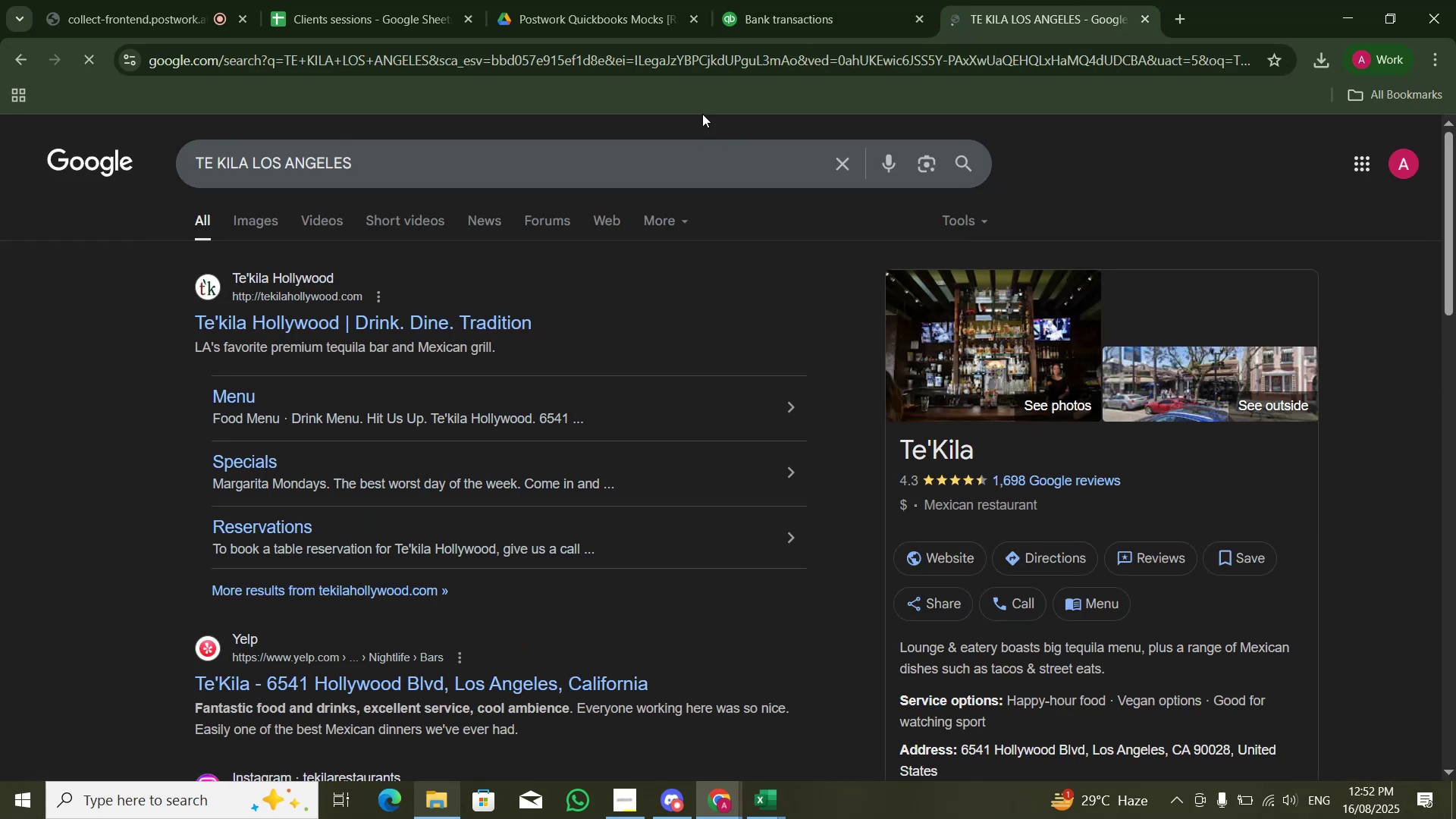 
left_click([750, 0])
 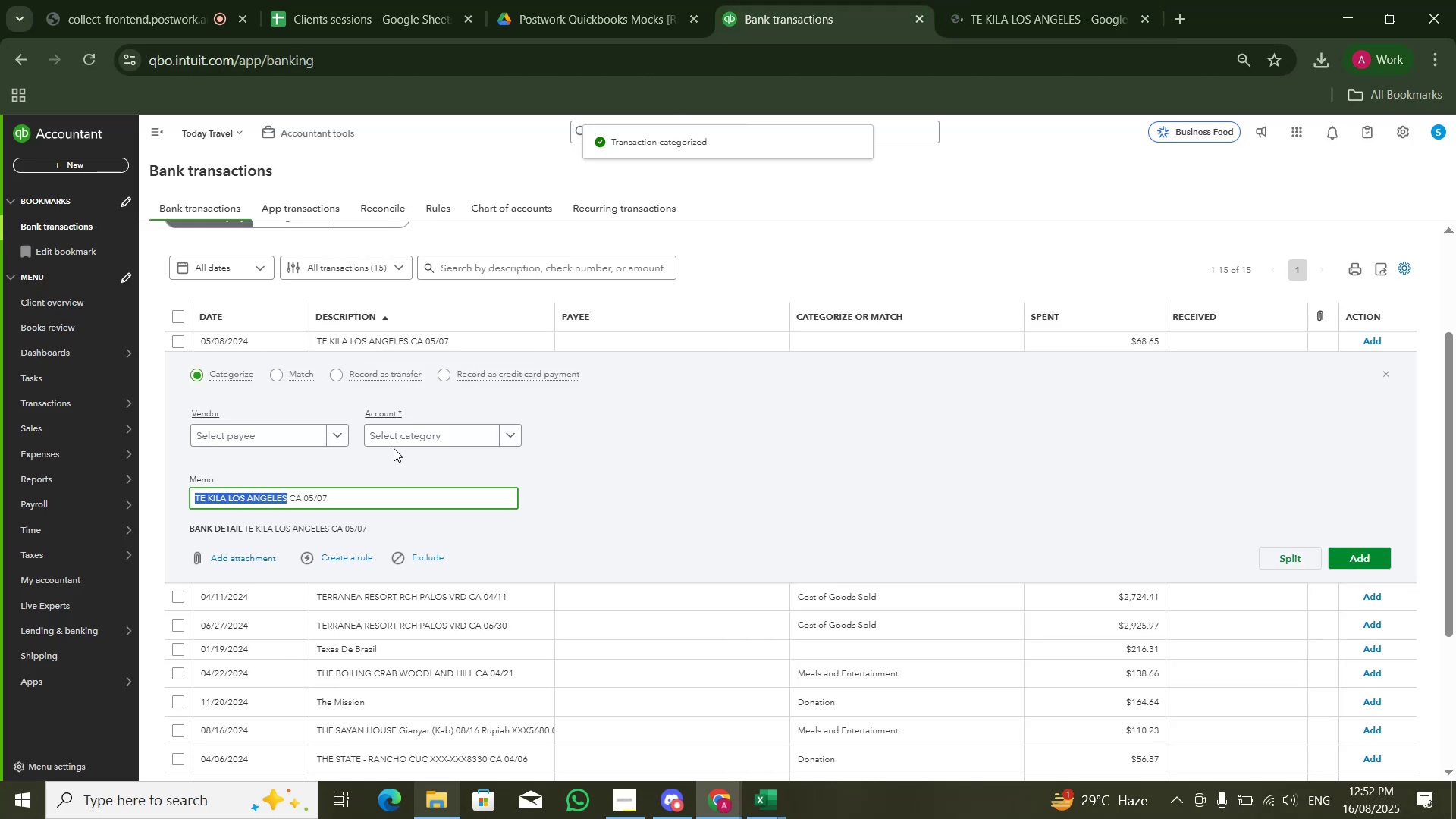 
double_click([400, 440])
 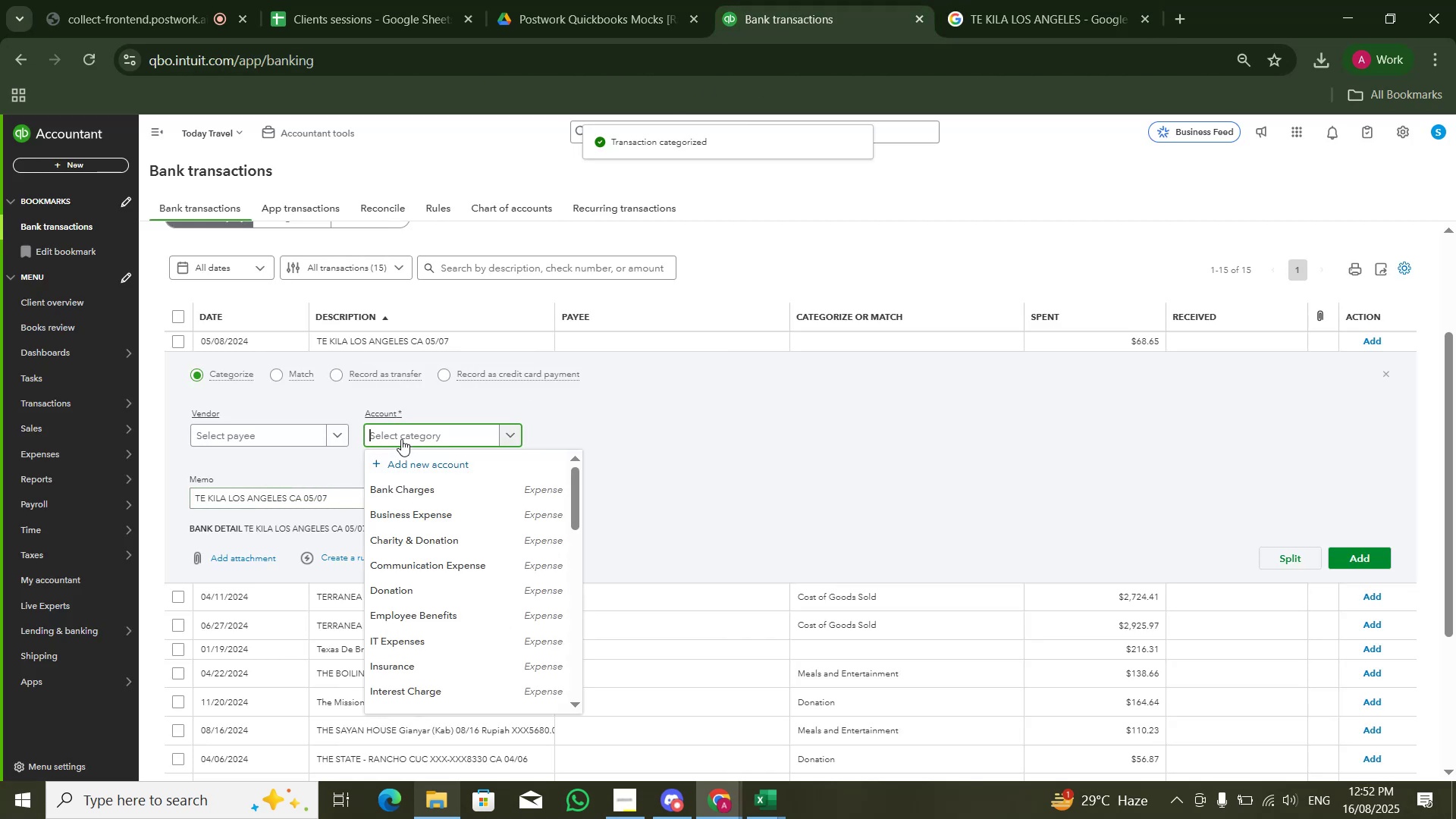 
type(MEAL)
 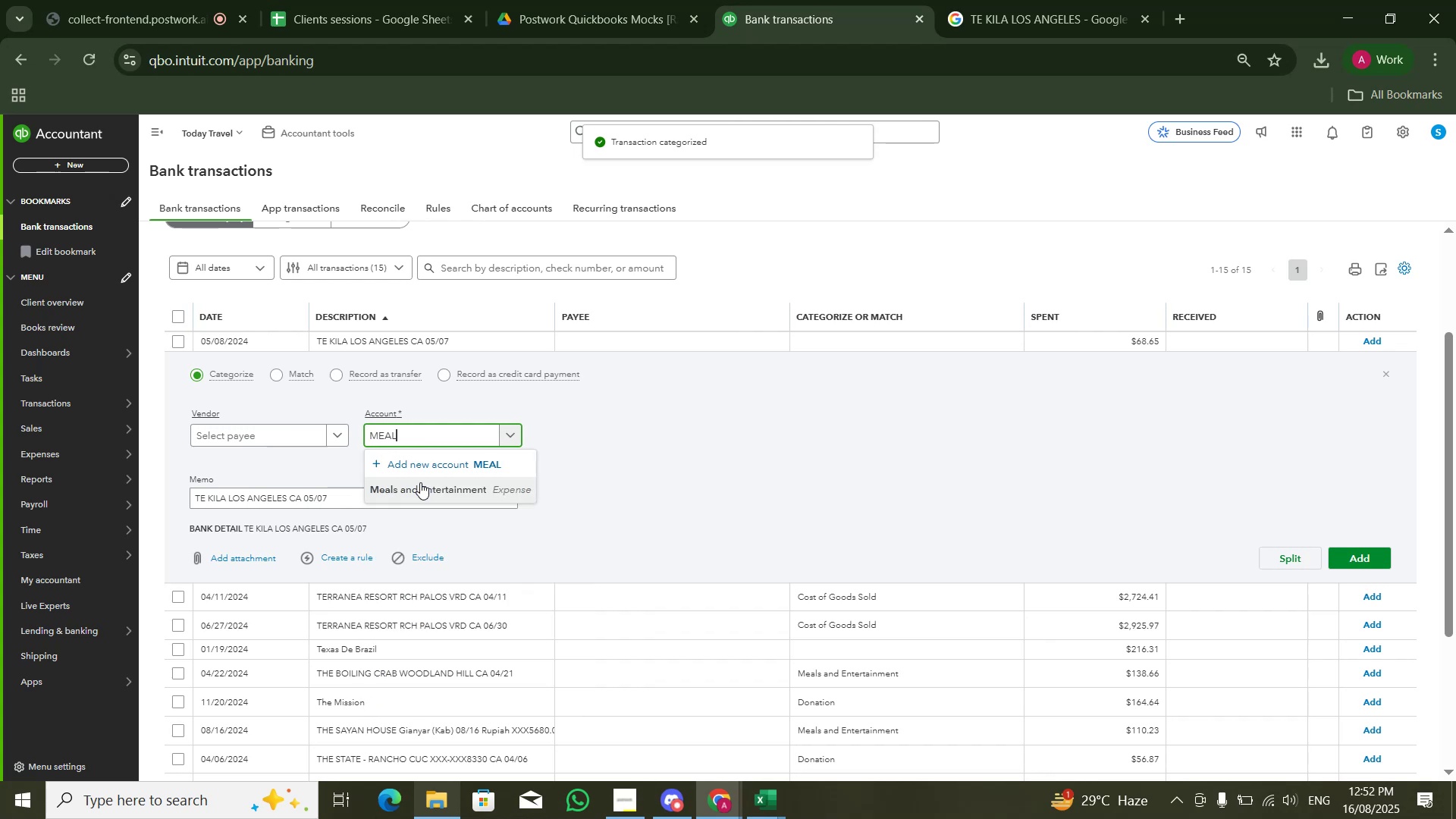 
left_click([425, 497])
 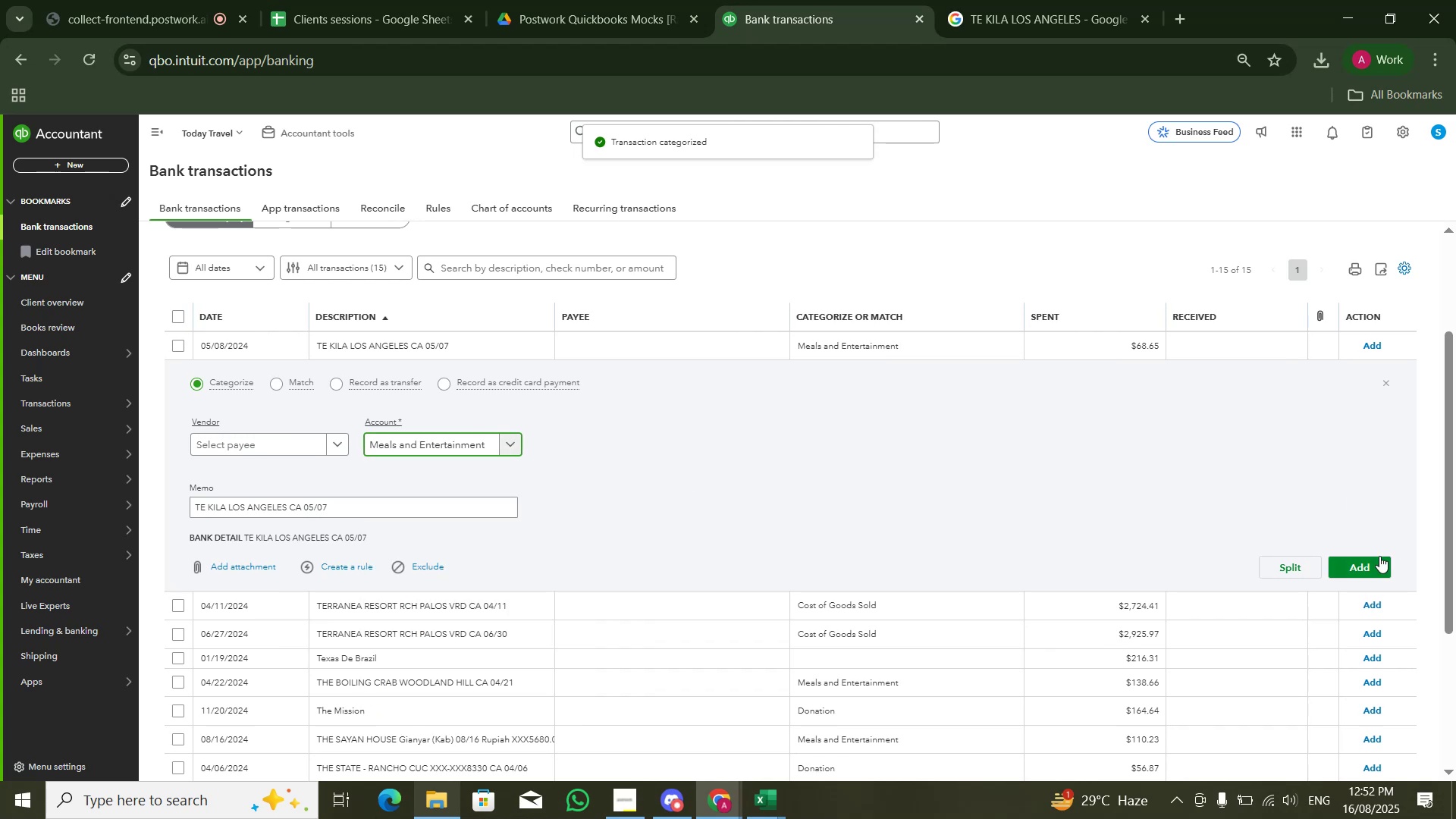 
left_click([1379, 556])
 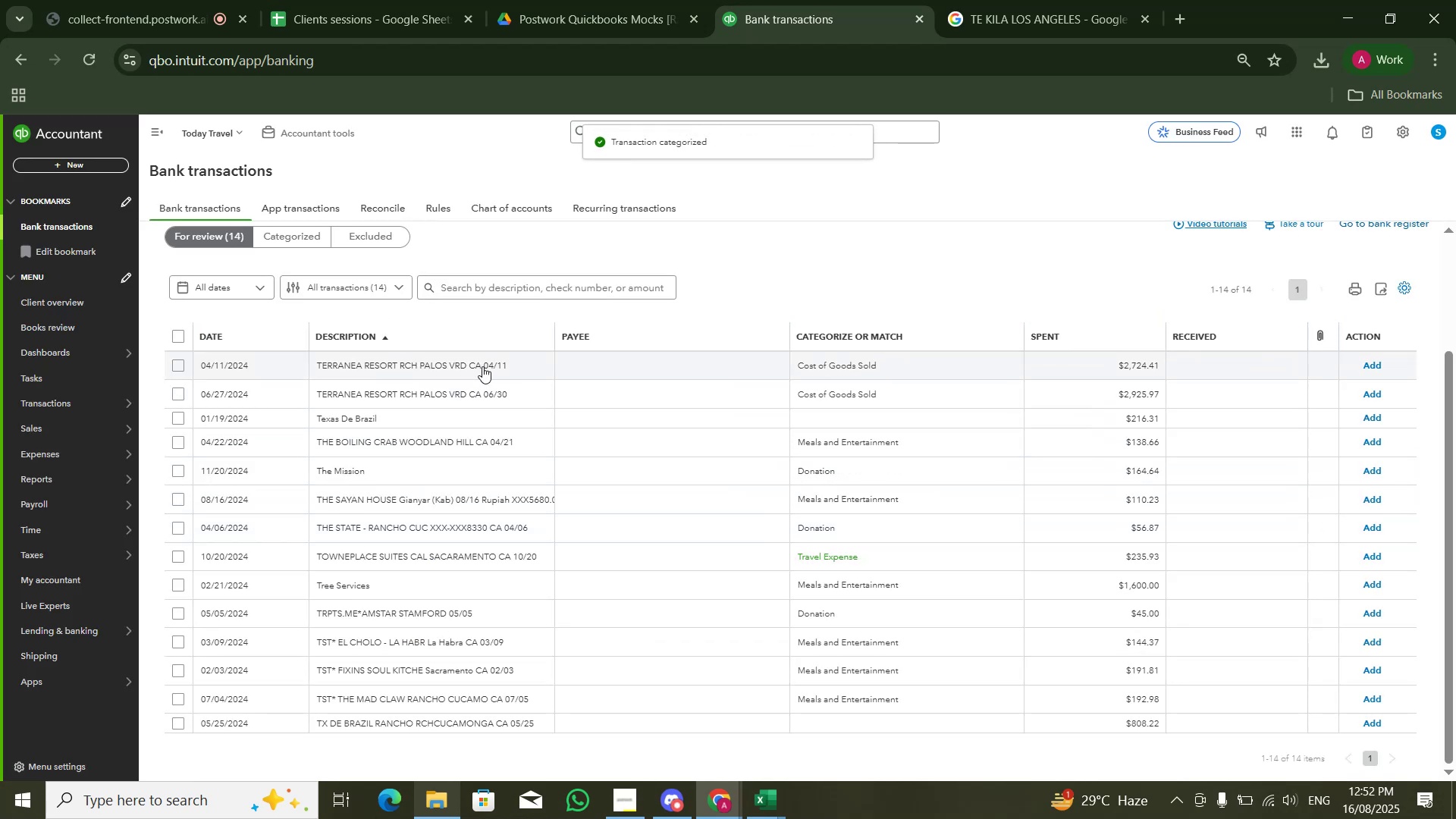 
left_click([482, 366])
 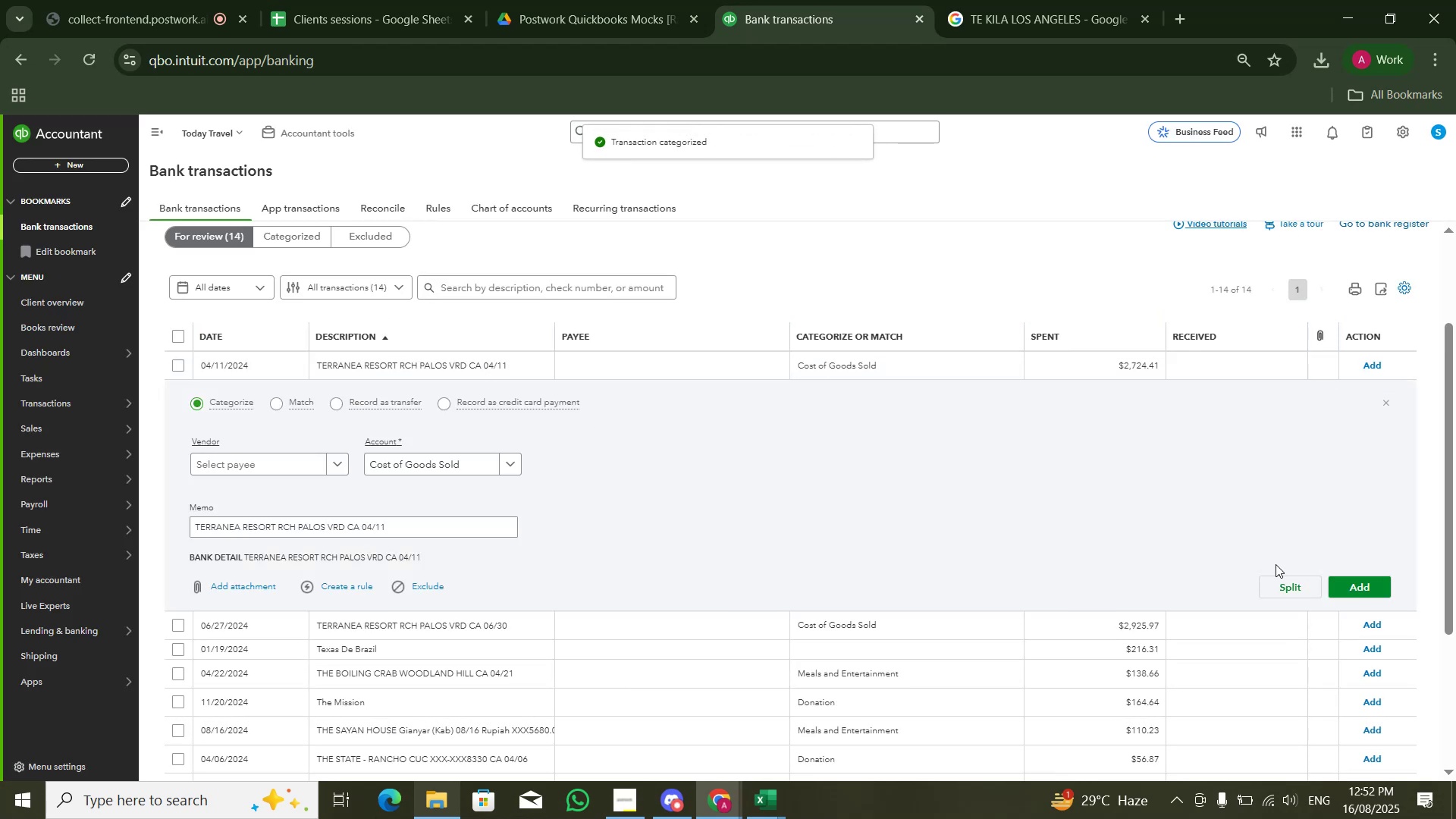 
left_click([1348, 589])
 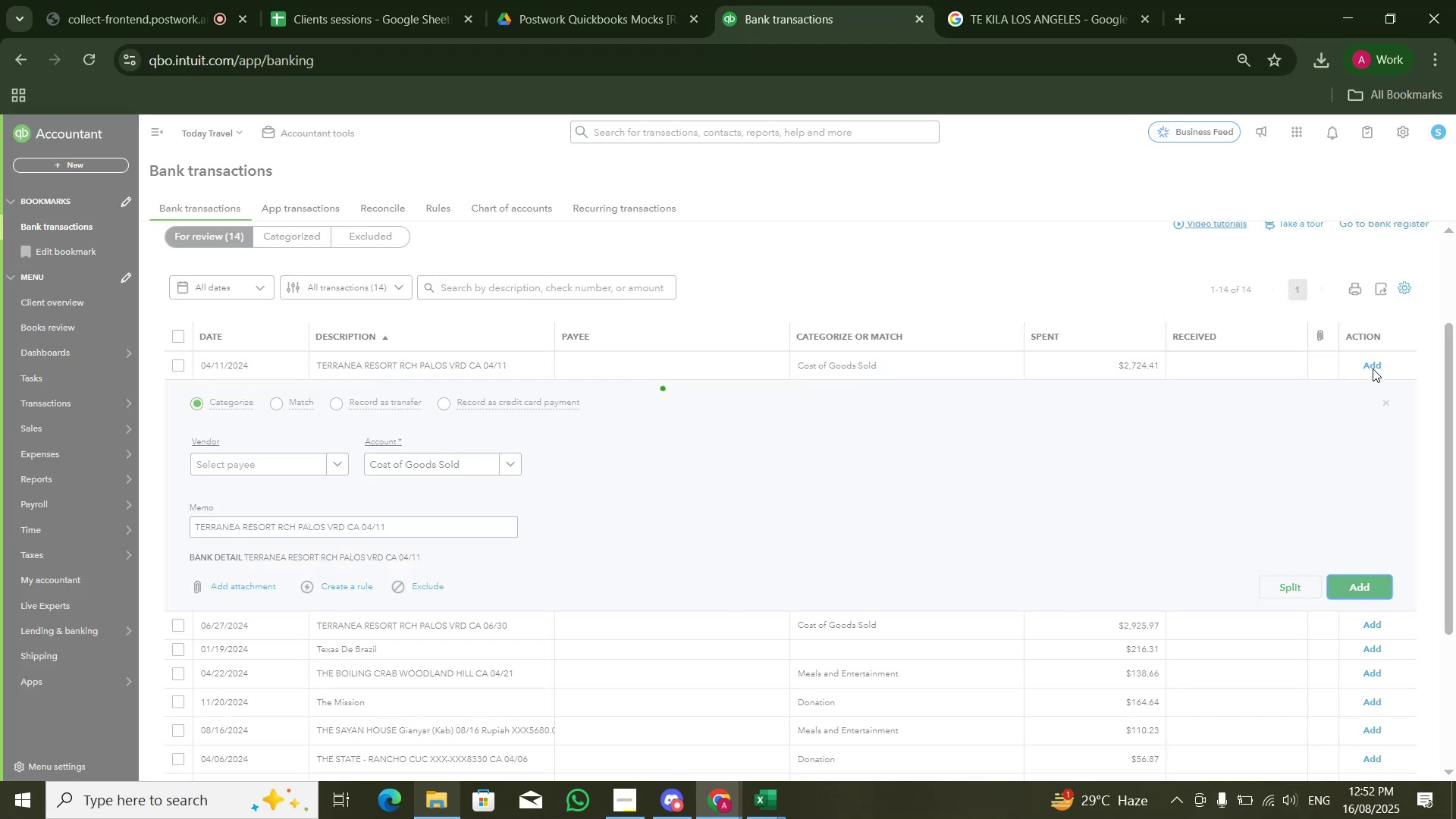 
left_click([1373, 369])
 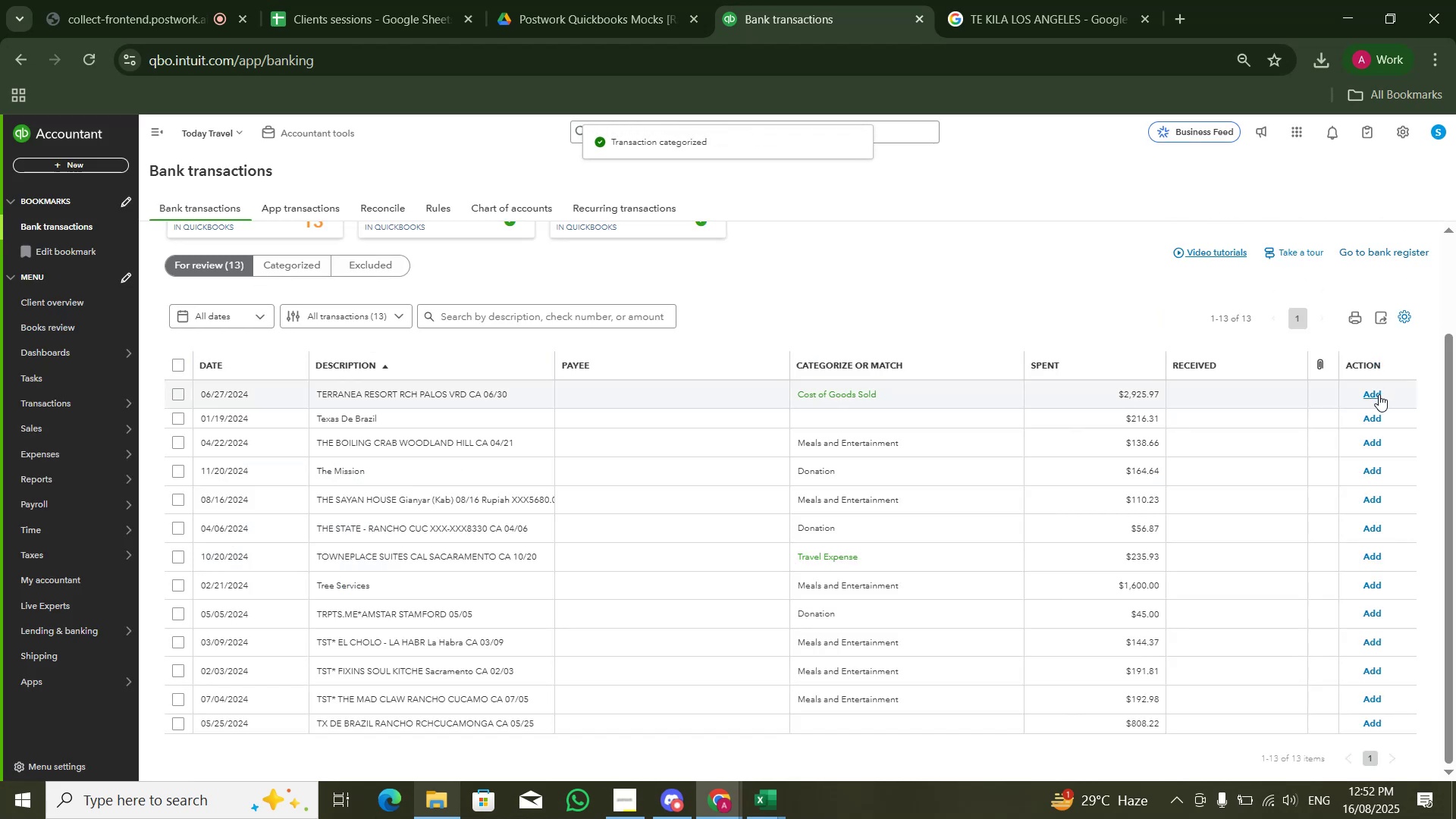 
left_click([1379, 395])
 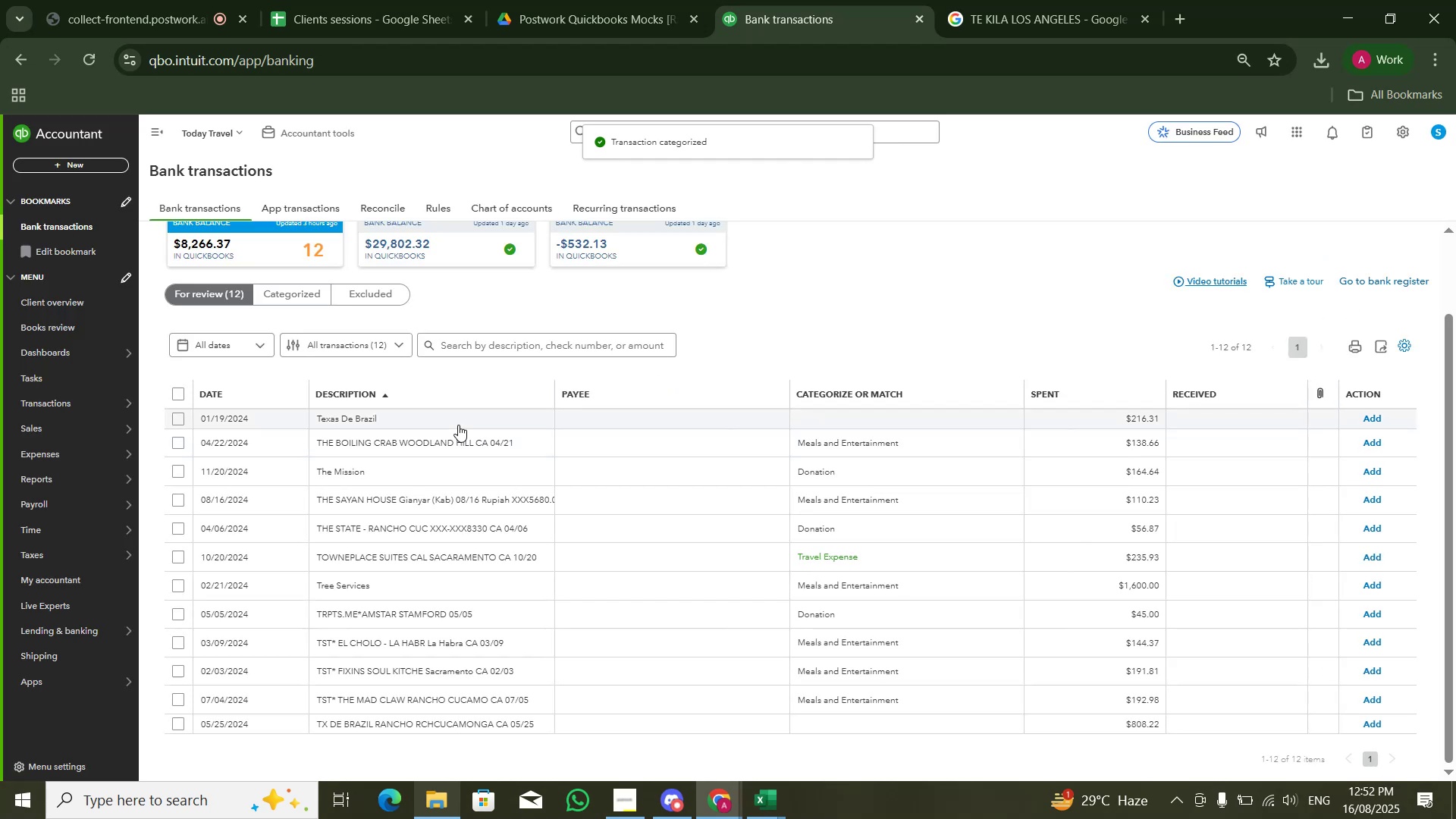 
left_click([458, 422])
 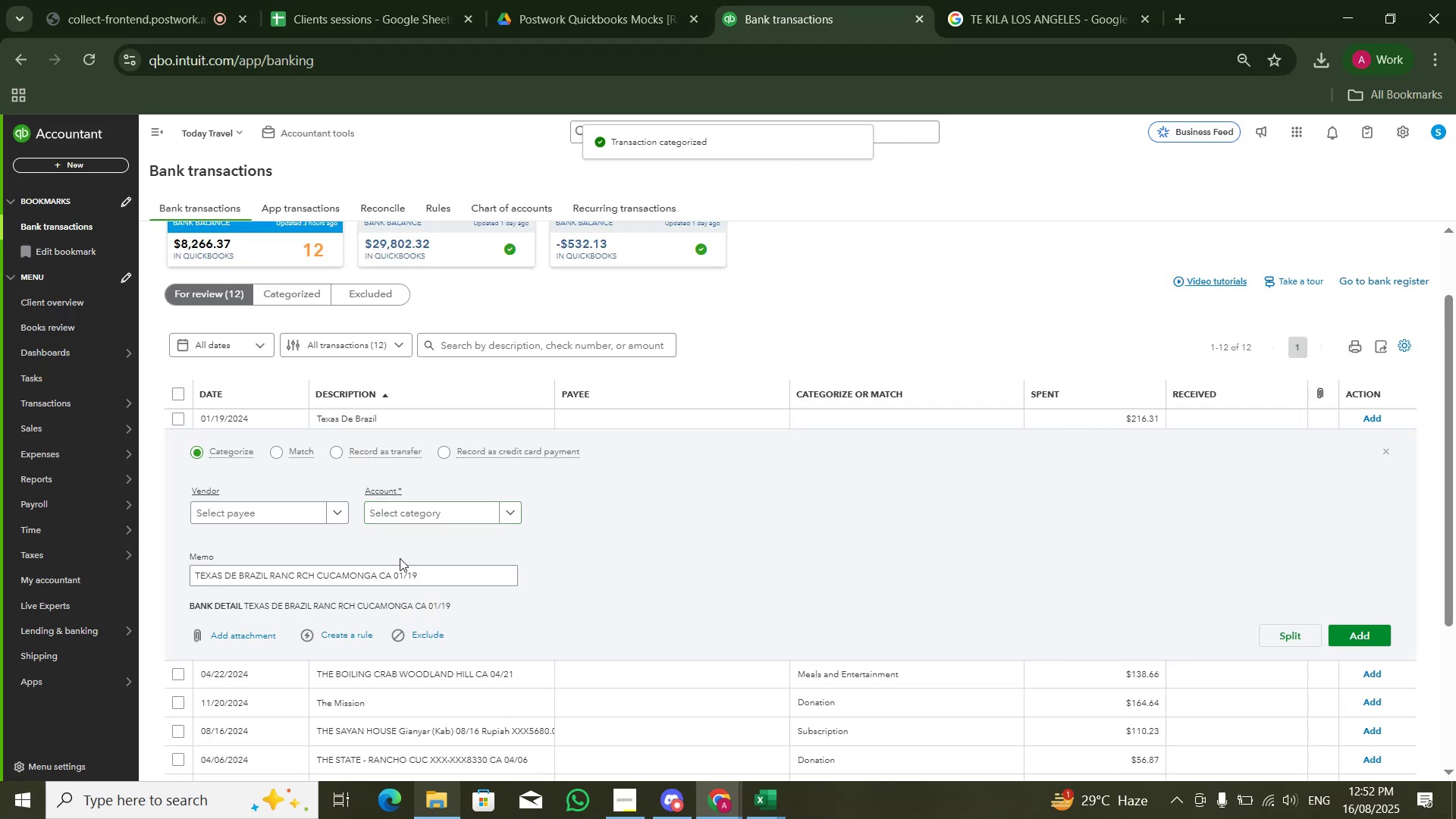 
double_click([397, 563])
 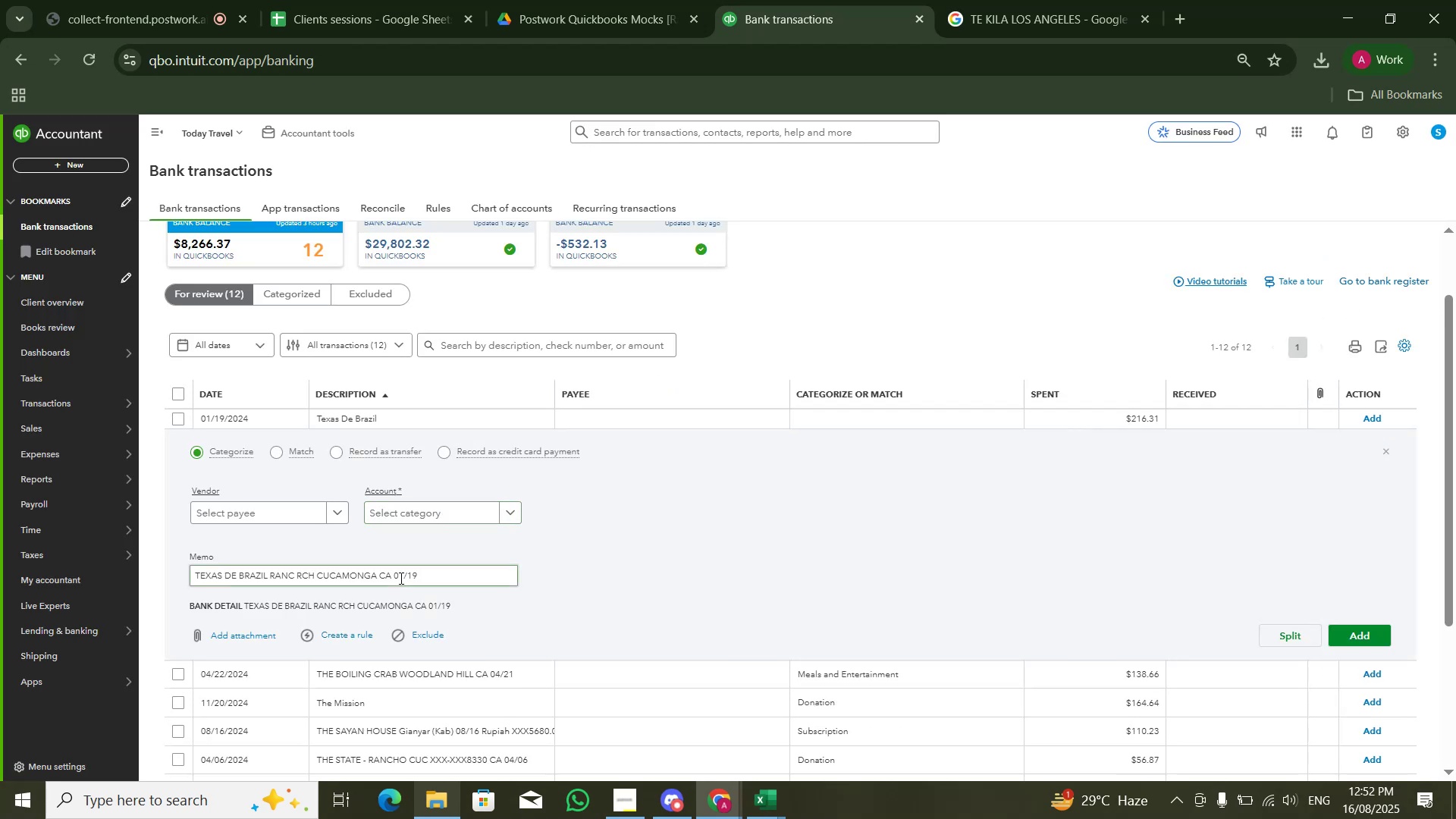 
triple_click([400, 578])
 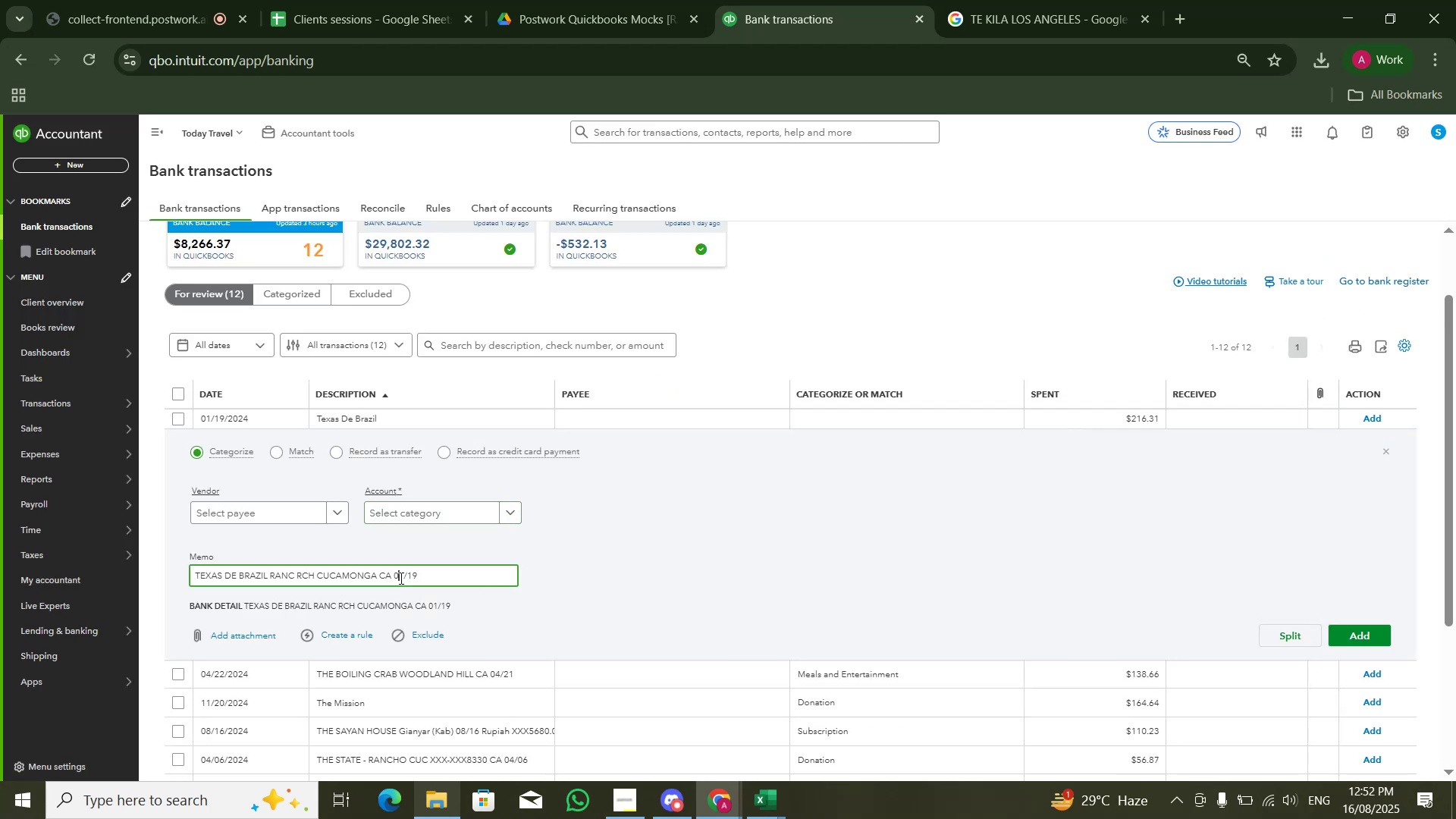 
key(Control+A)
 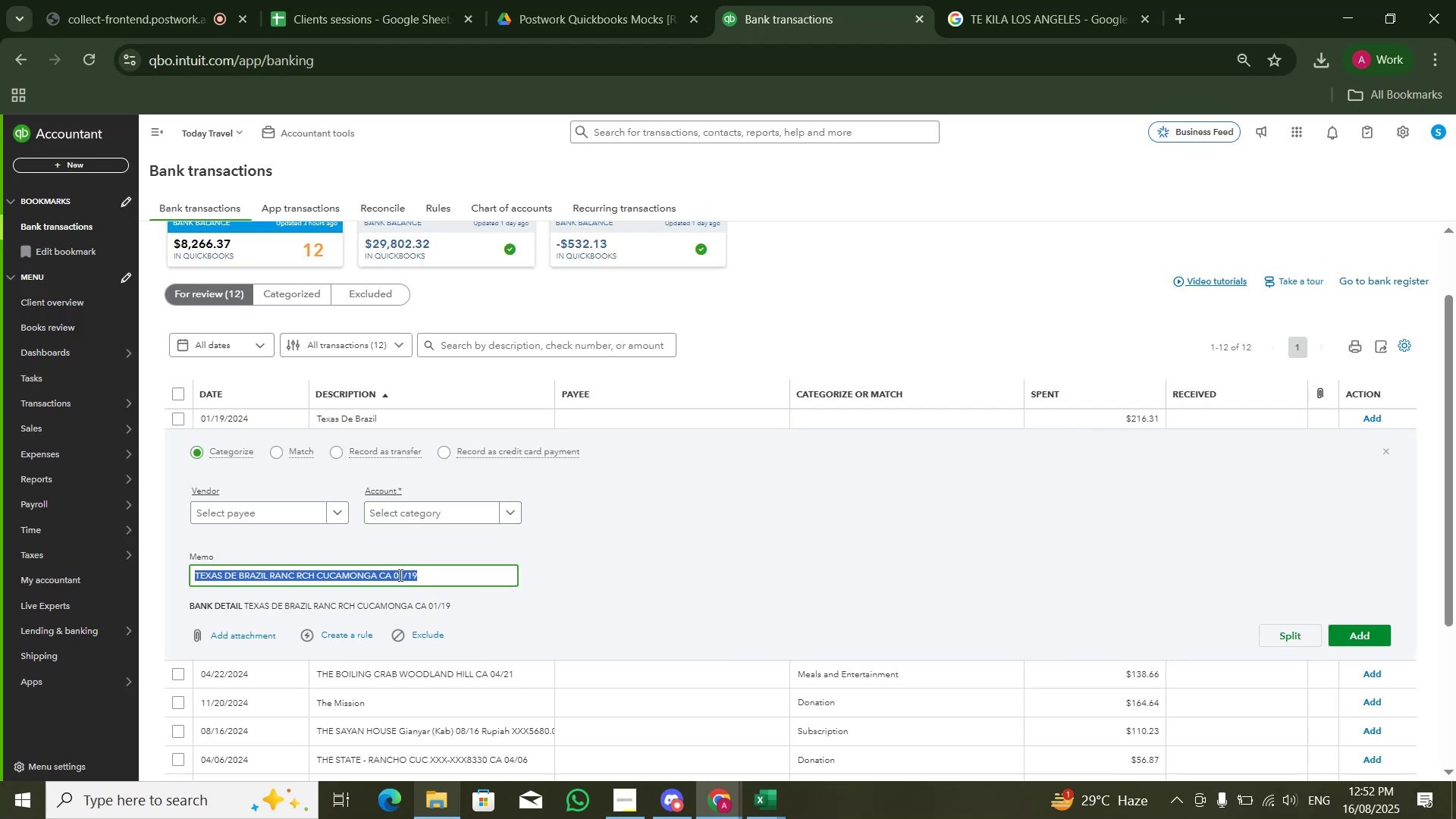 
key(Control+C)
 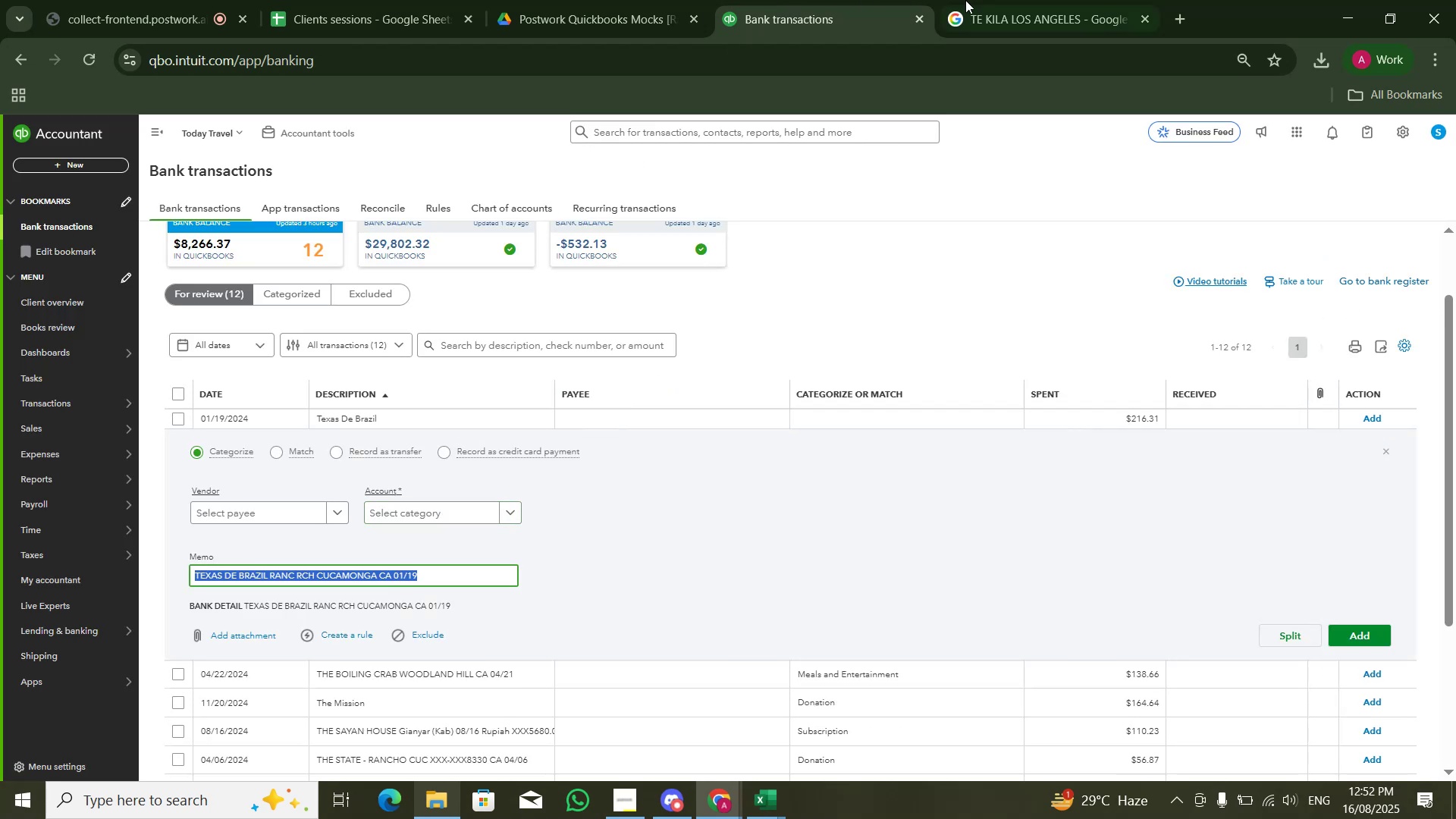 
left_click([967, 2])
 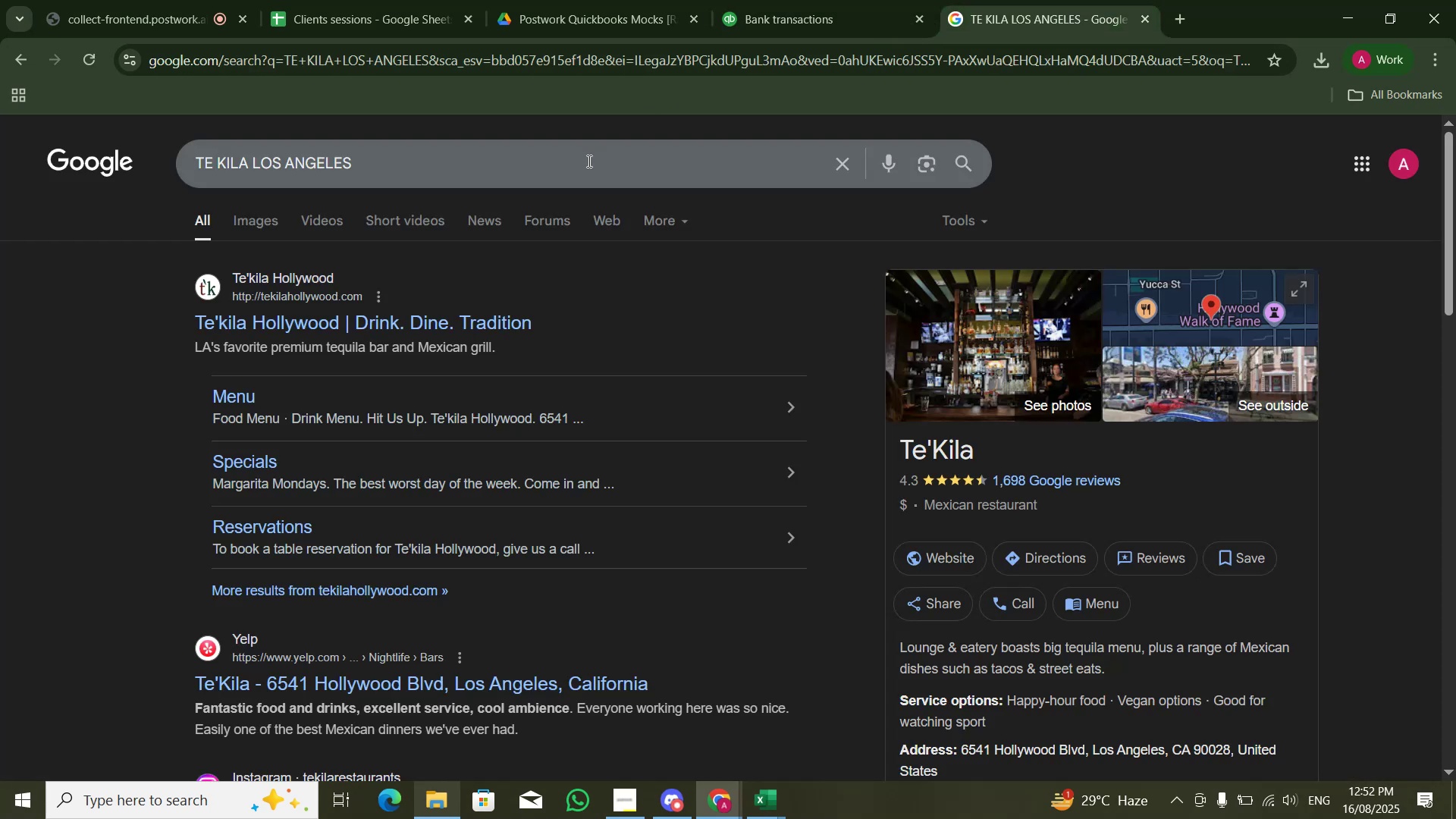 
key(Control+A)
 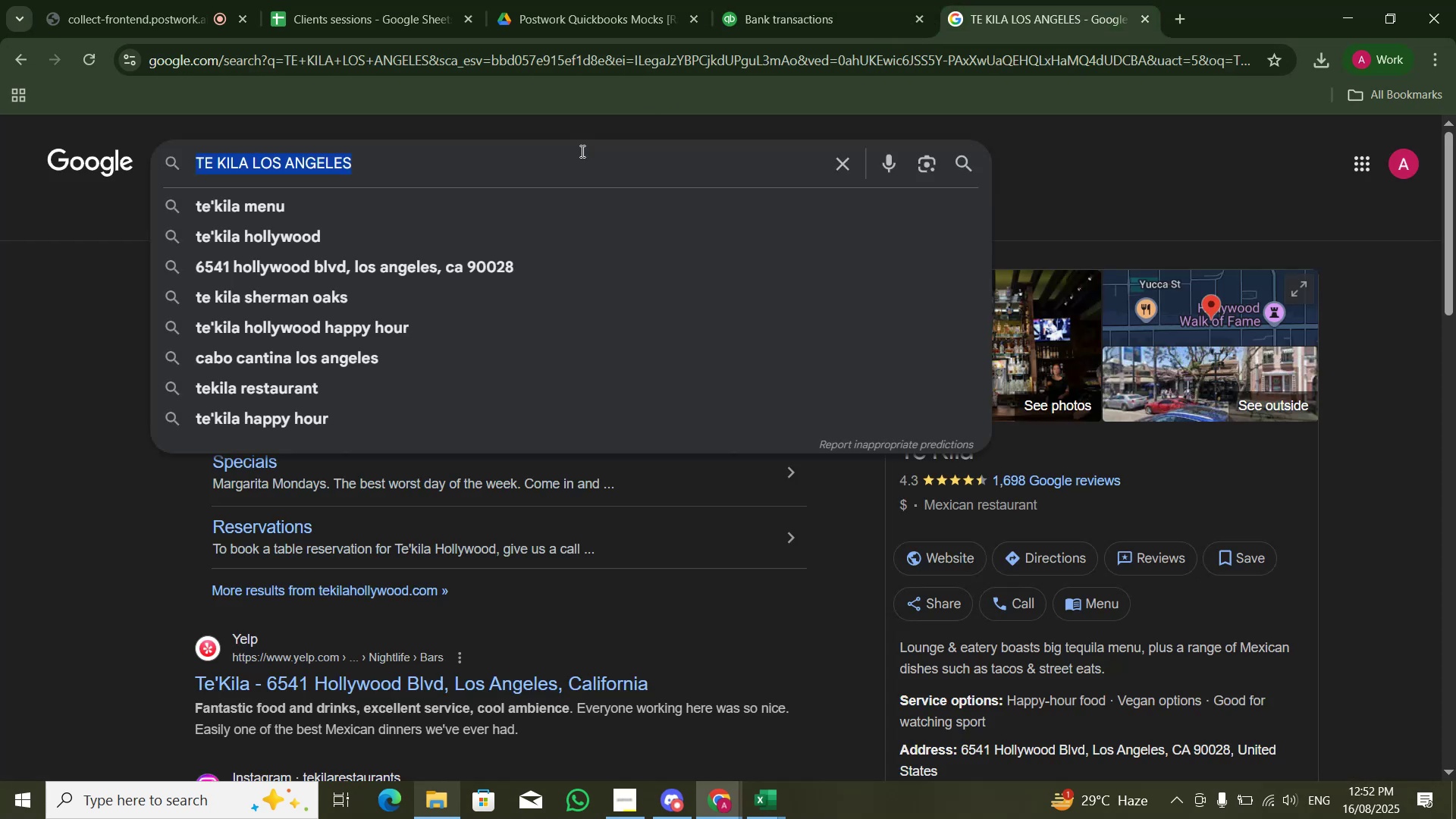 
key(Control+V)
 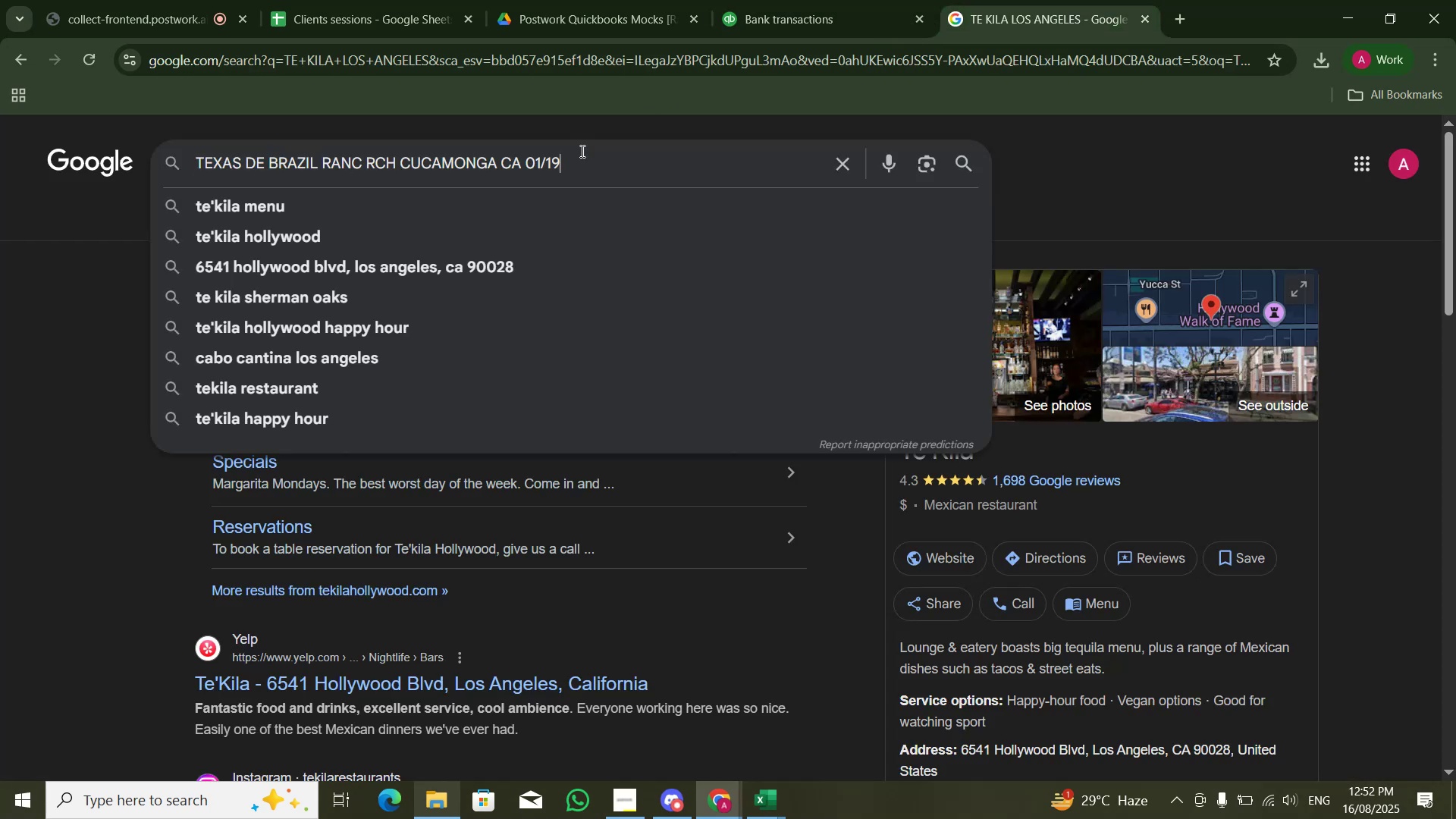 
key(NumpadEnter)
 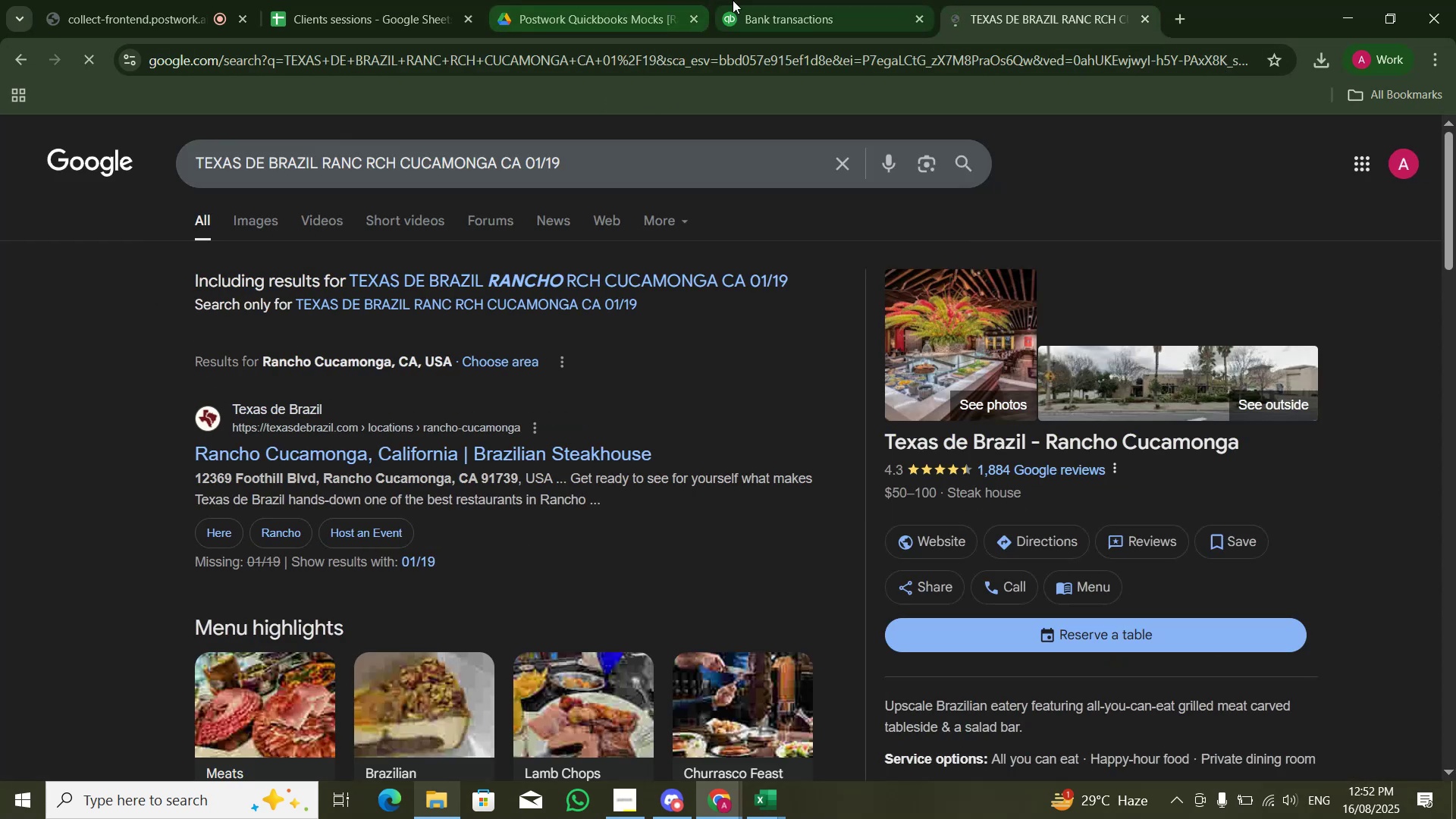 
left_click([773, 0])
 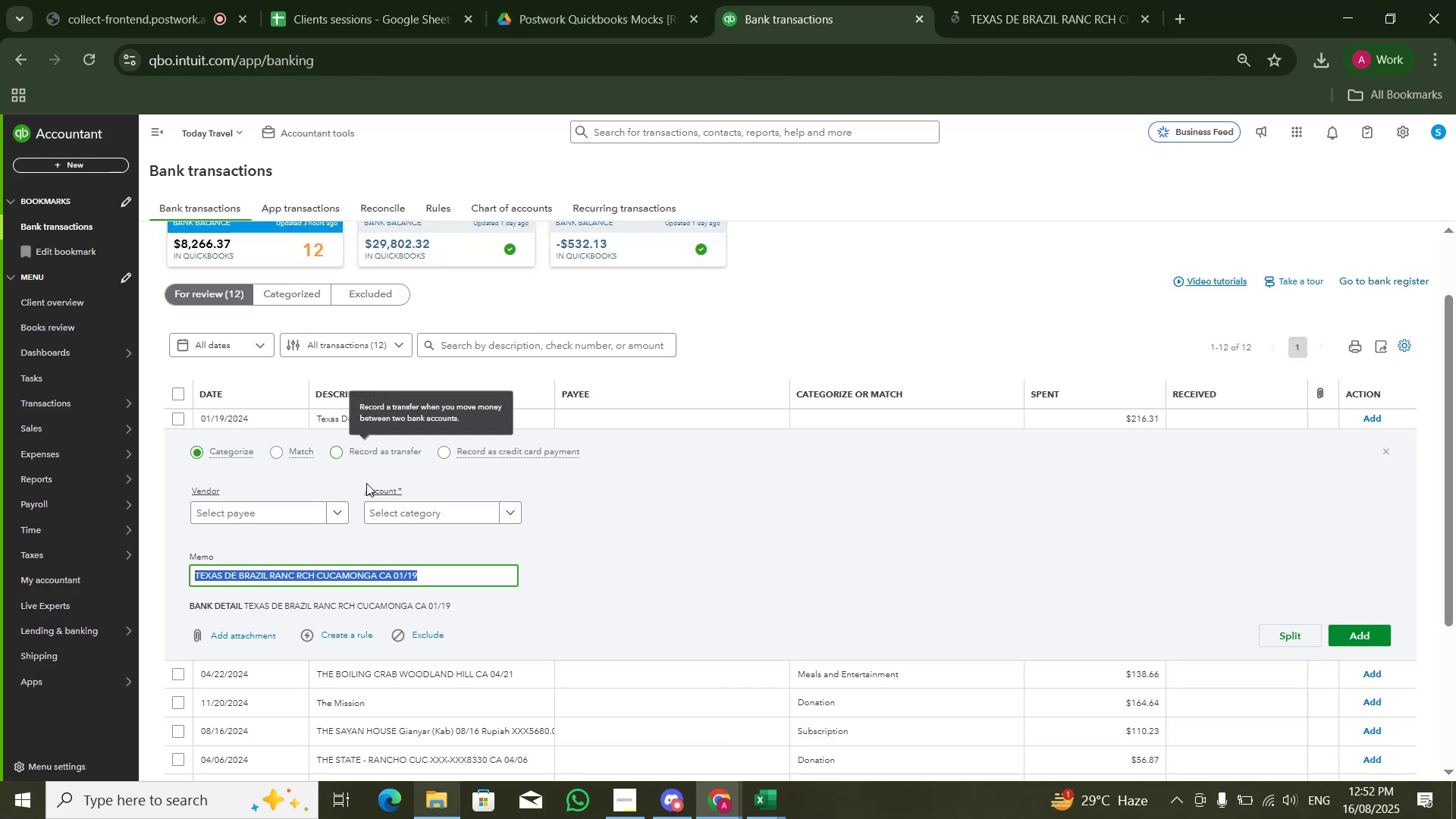 
left_click([417, 524])
 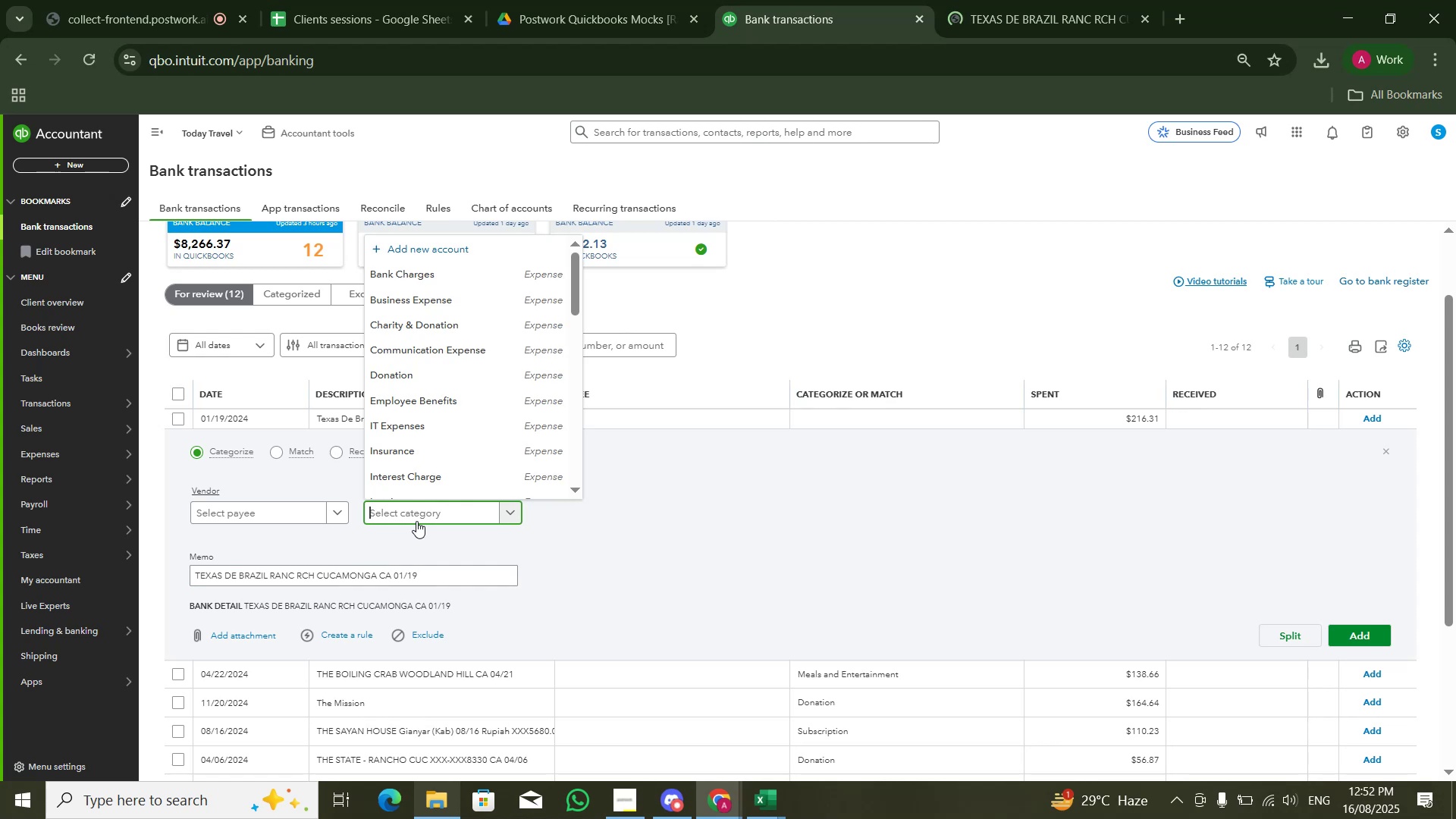 
type(MEAL)
 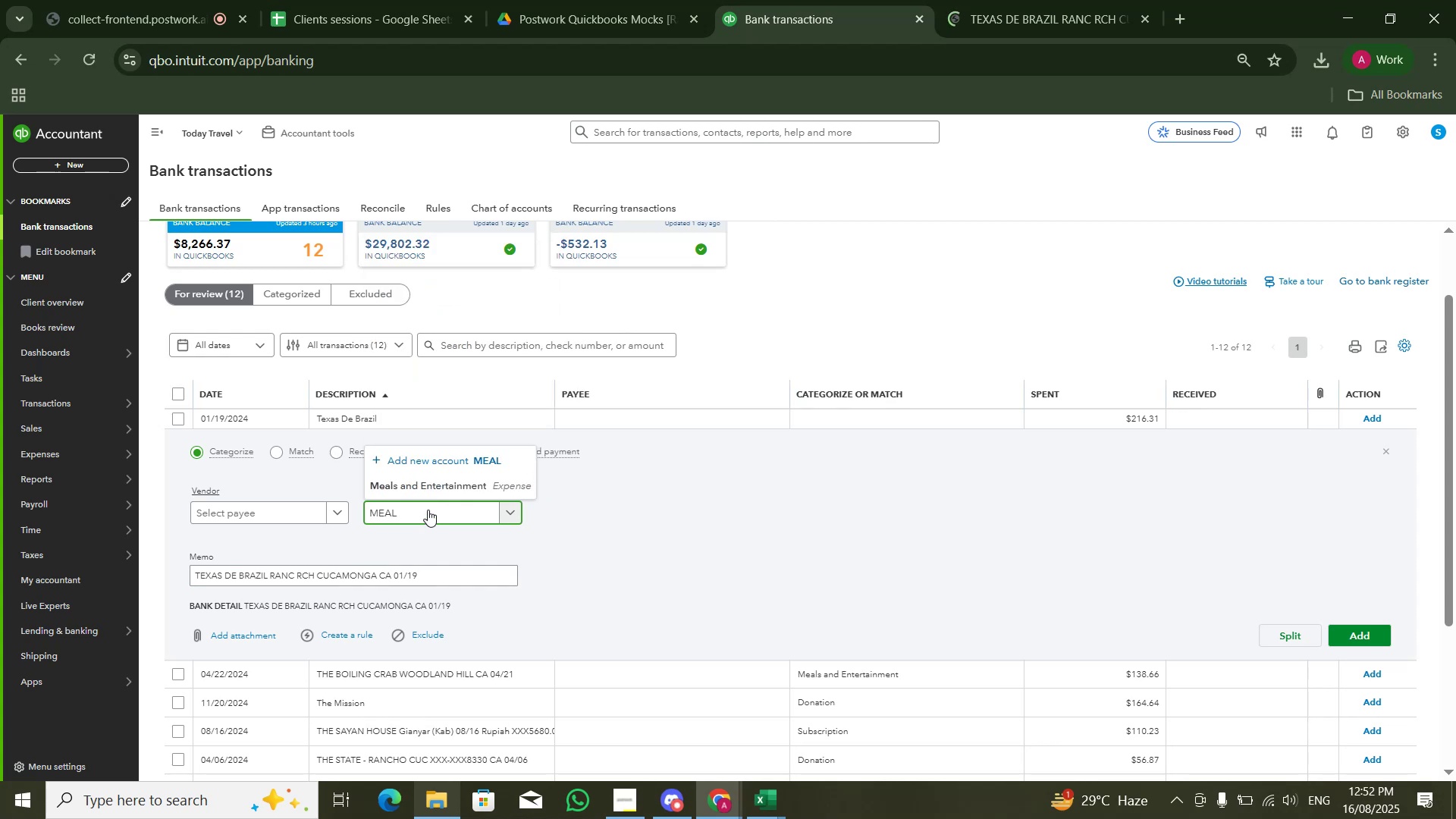 
left_click([439, 491])
 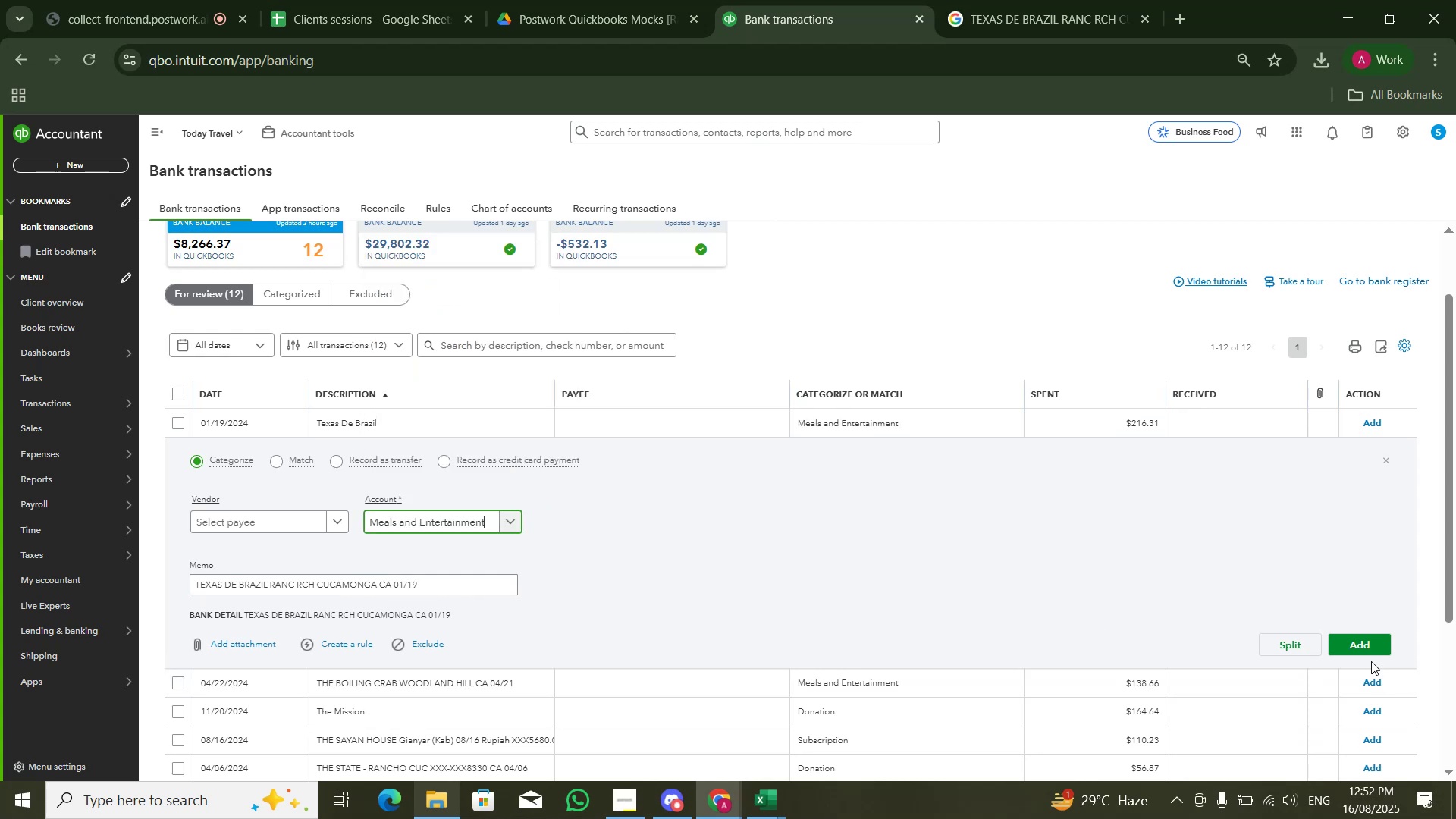 
left_click([1363, 654])
 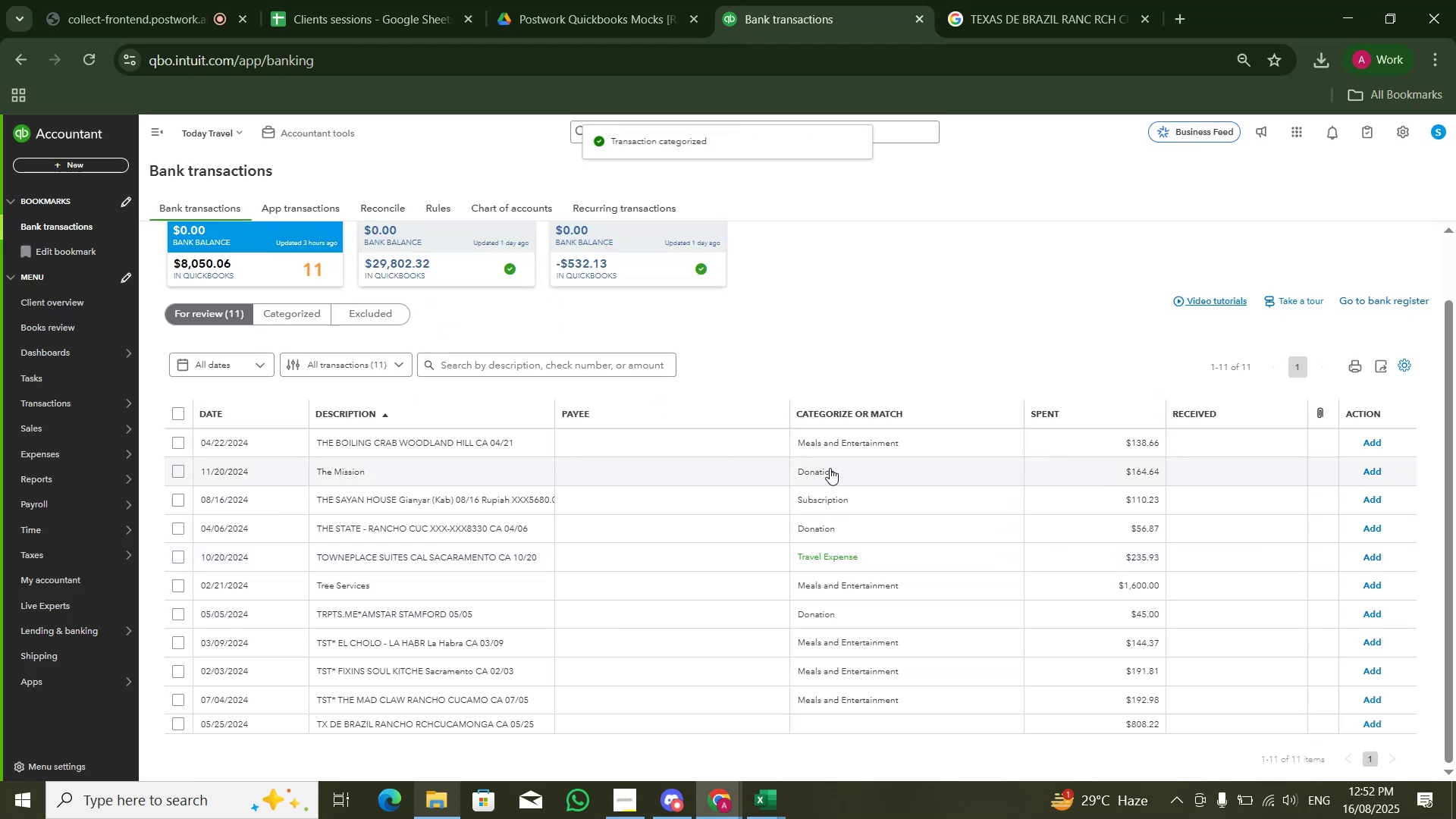 
left_click([741, 442])
 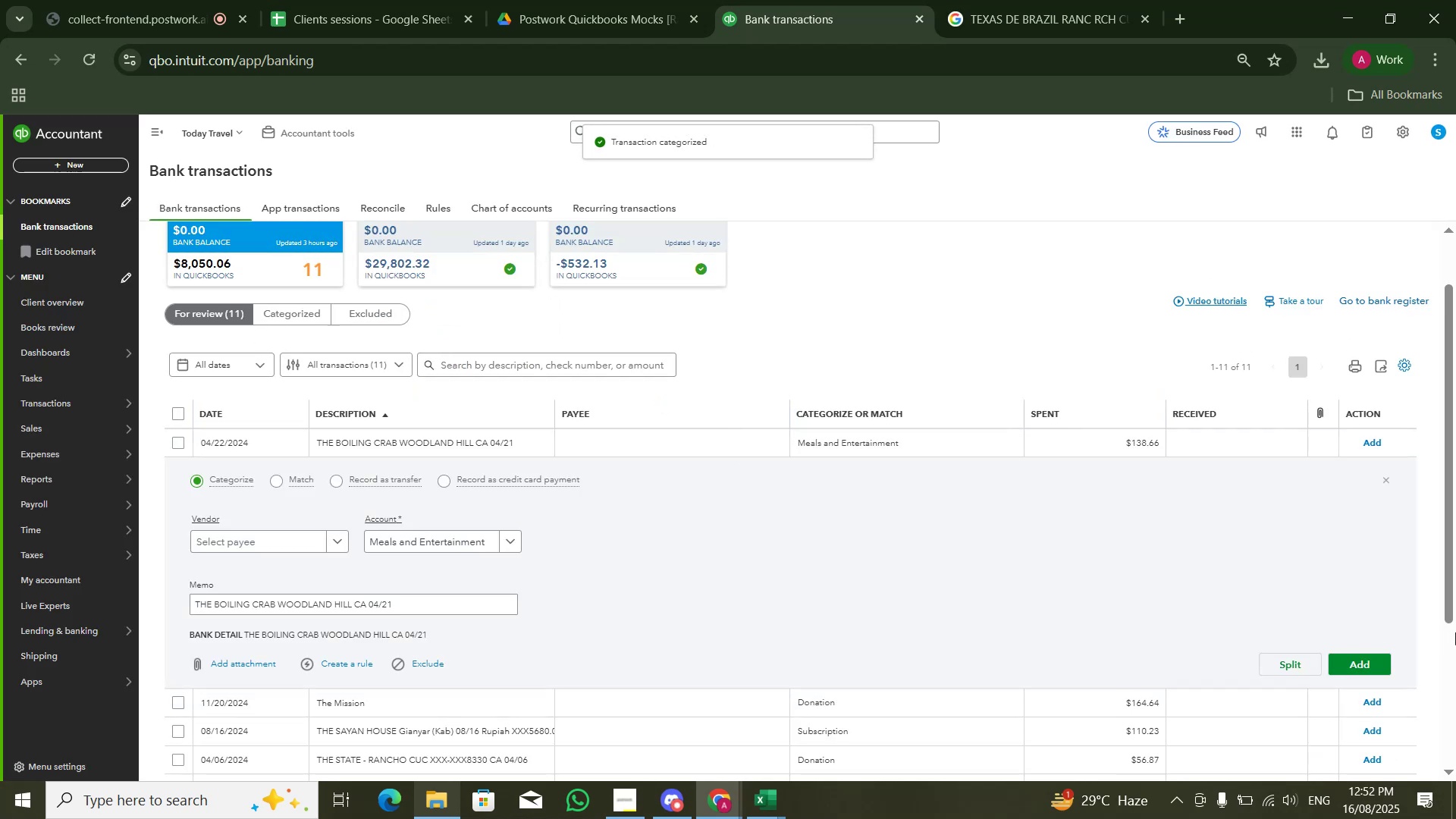 
left_click([1379, 665])
 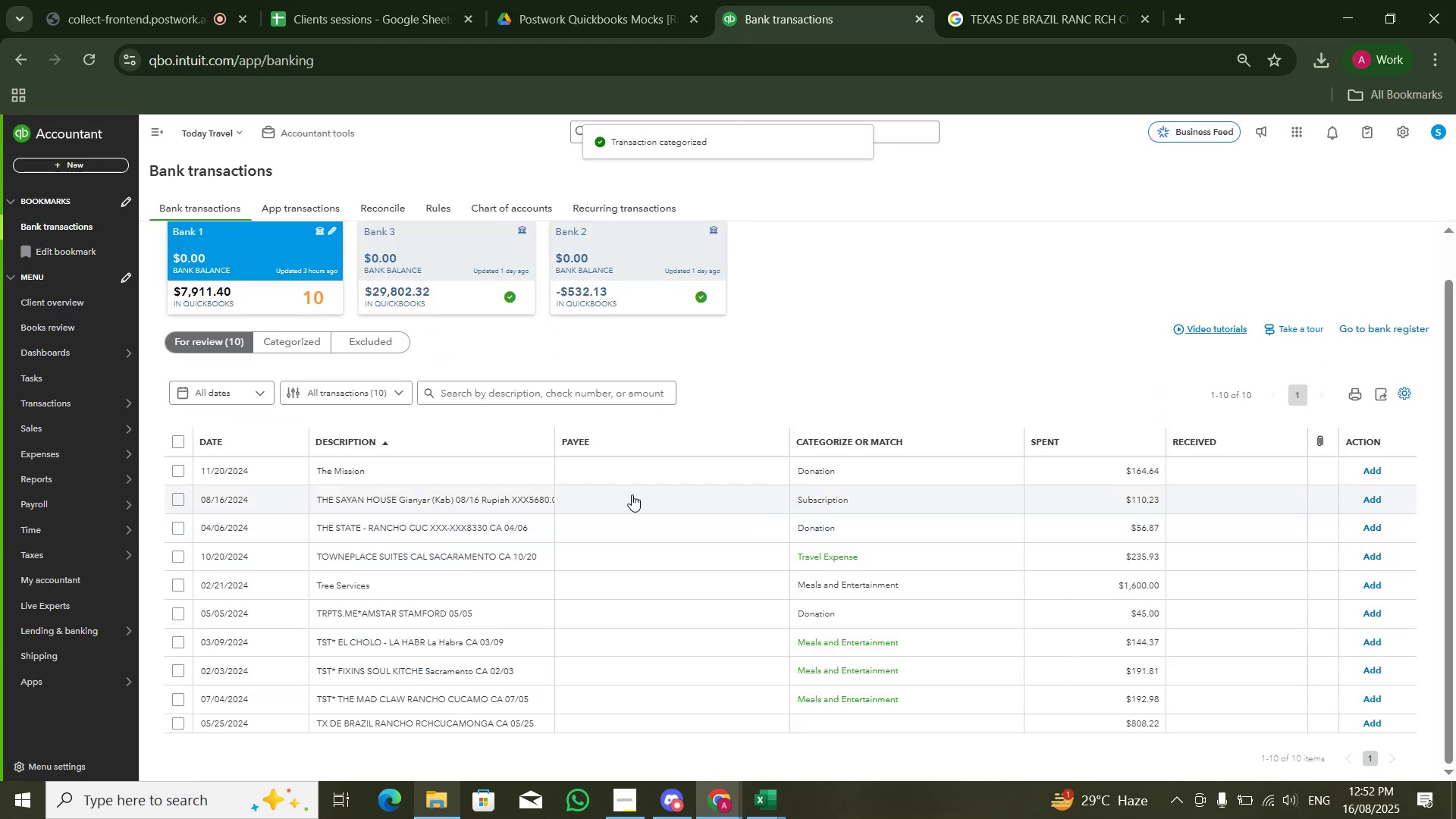 
left_click([596, 470])
 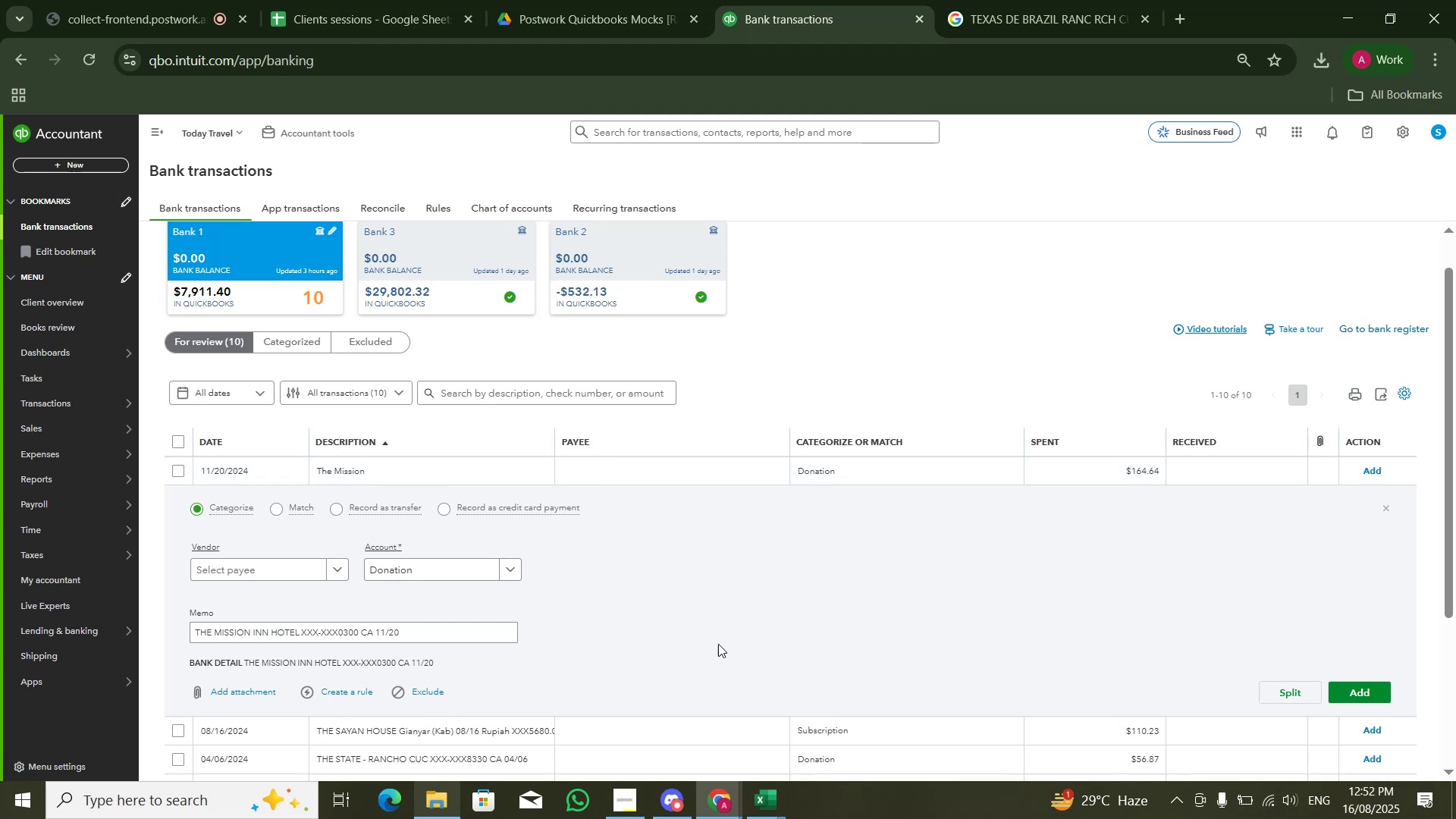 
mouse_move([483, 593])
 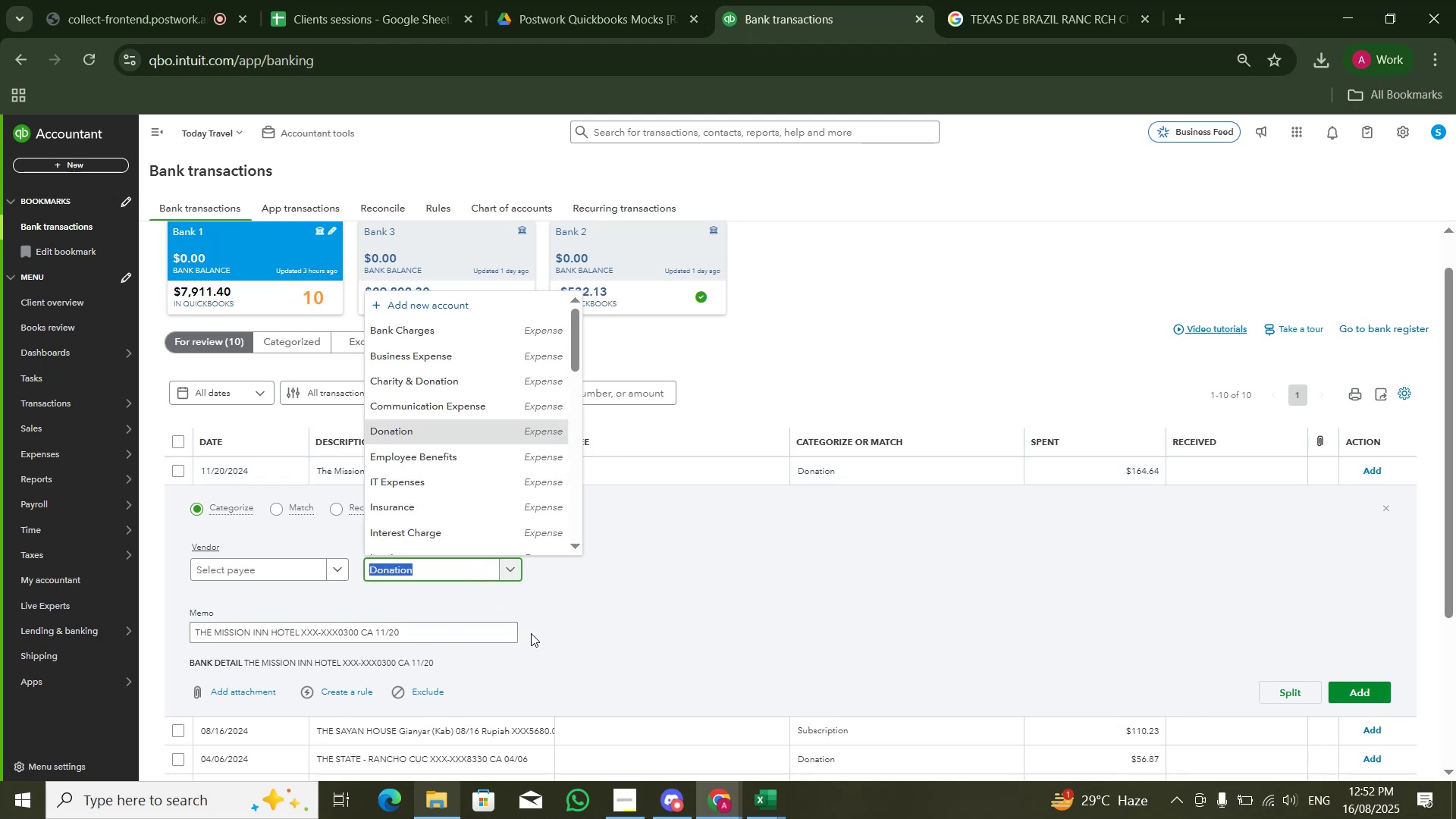 
type(TRA)
 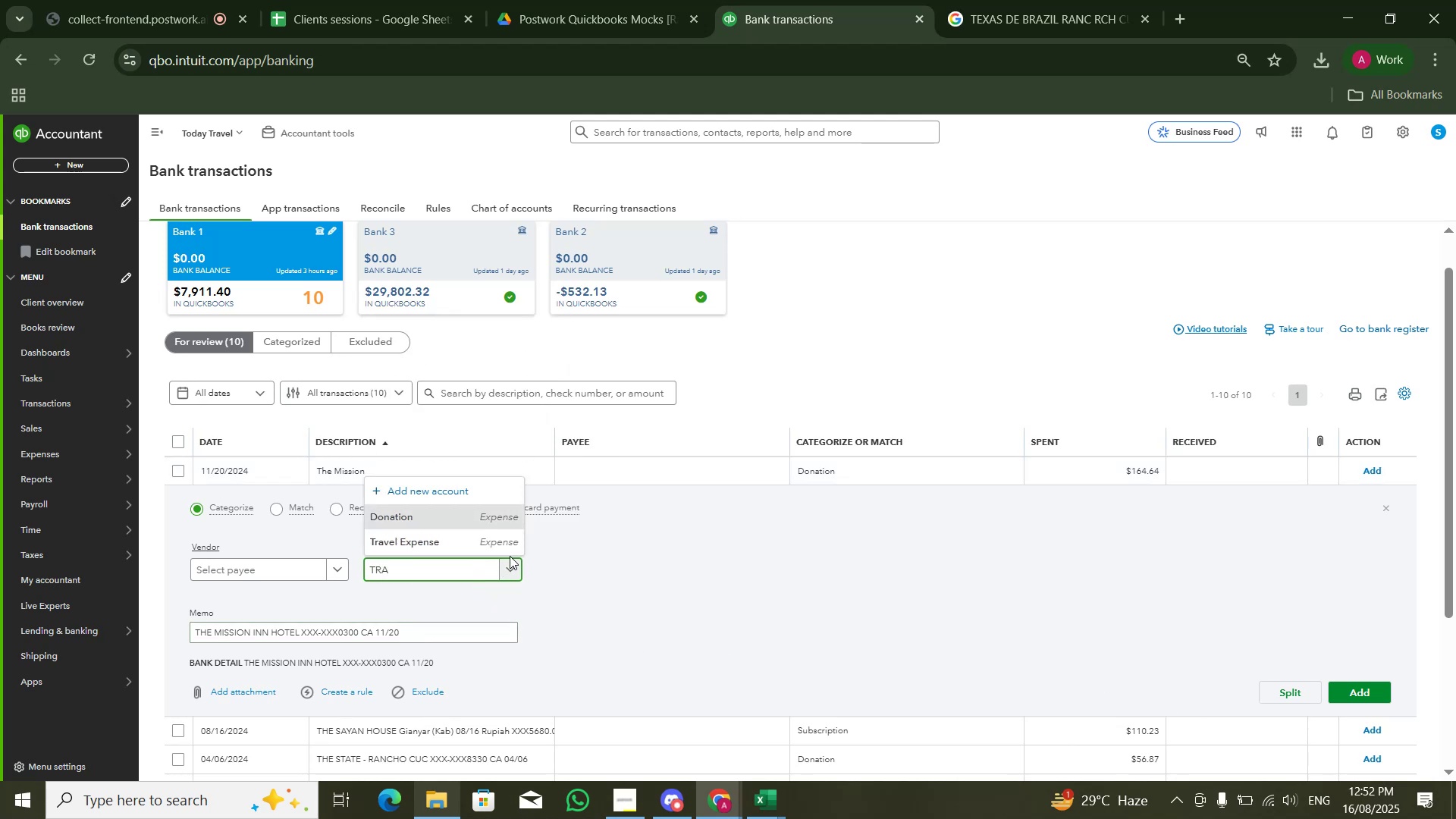 
left_click([513, 548])
 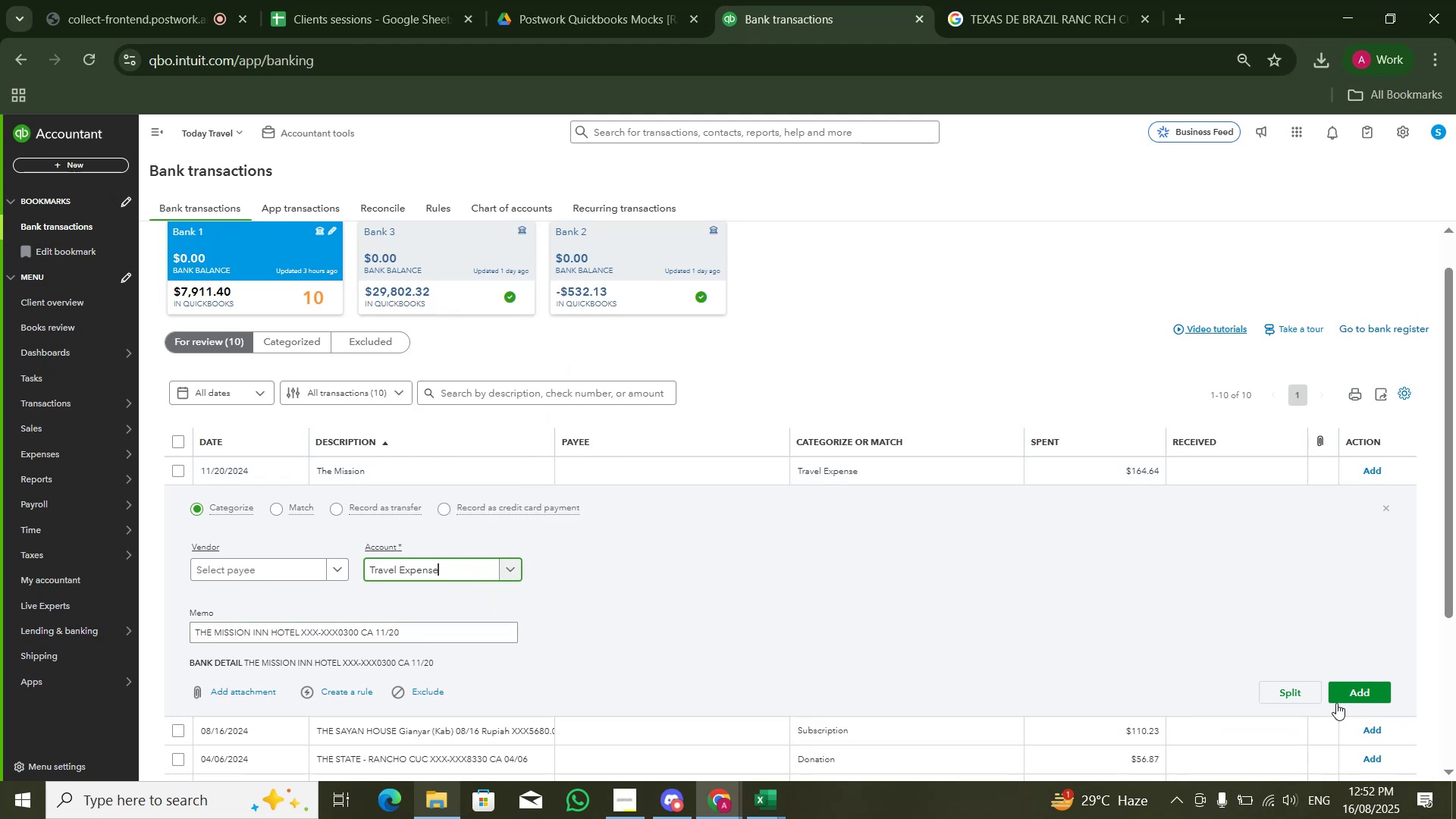 
left_click([1367, 699])
 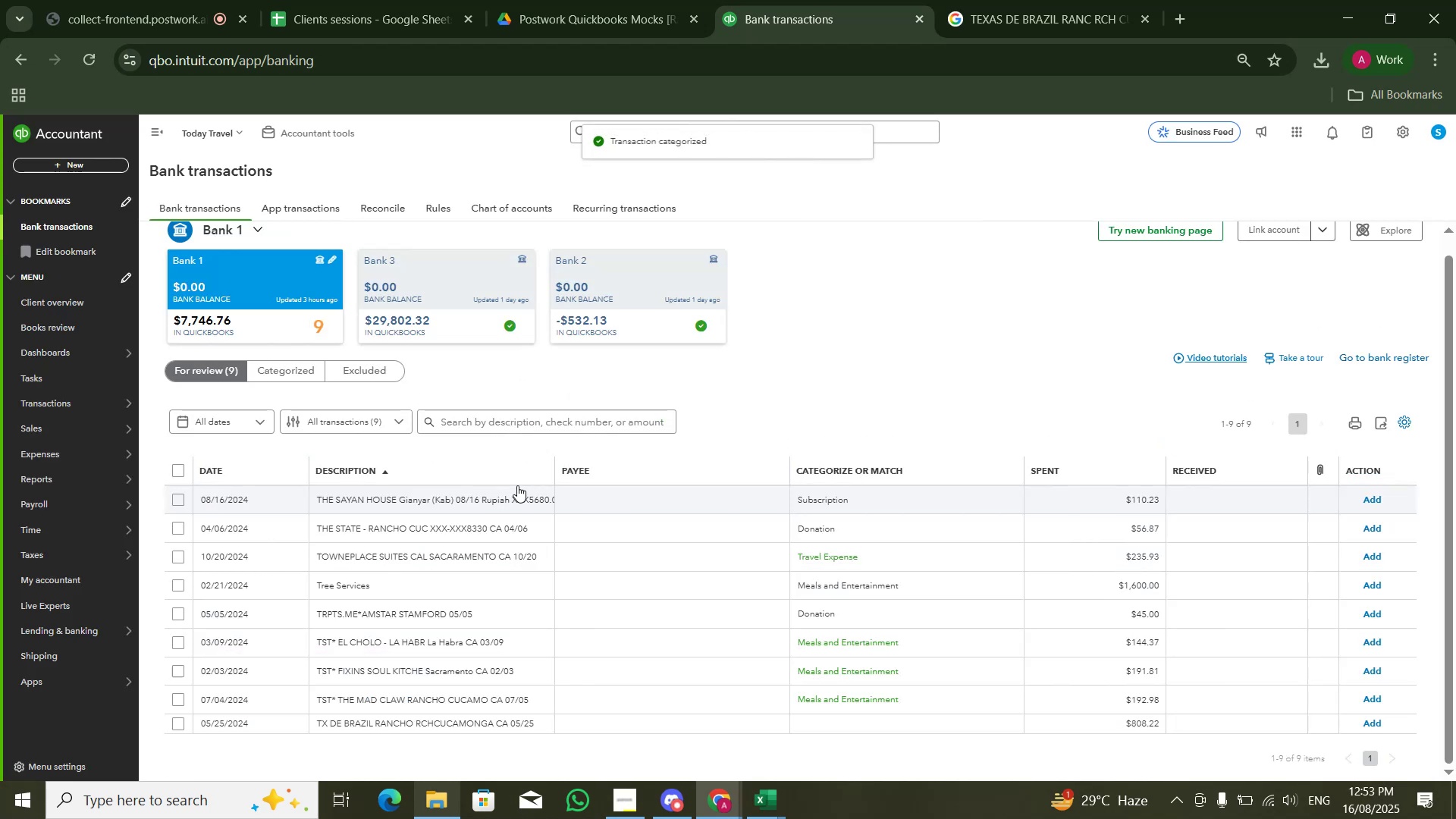 
left_click([516, 490])
 